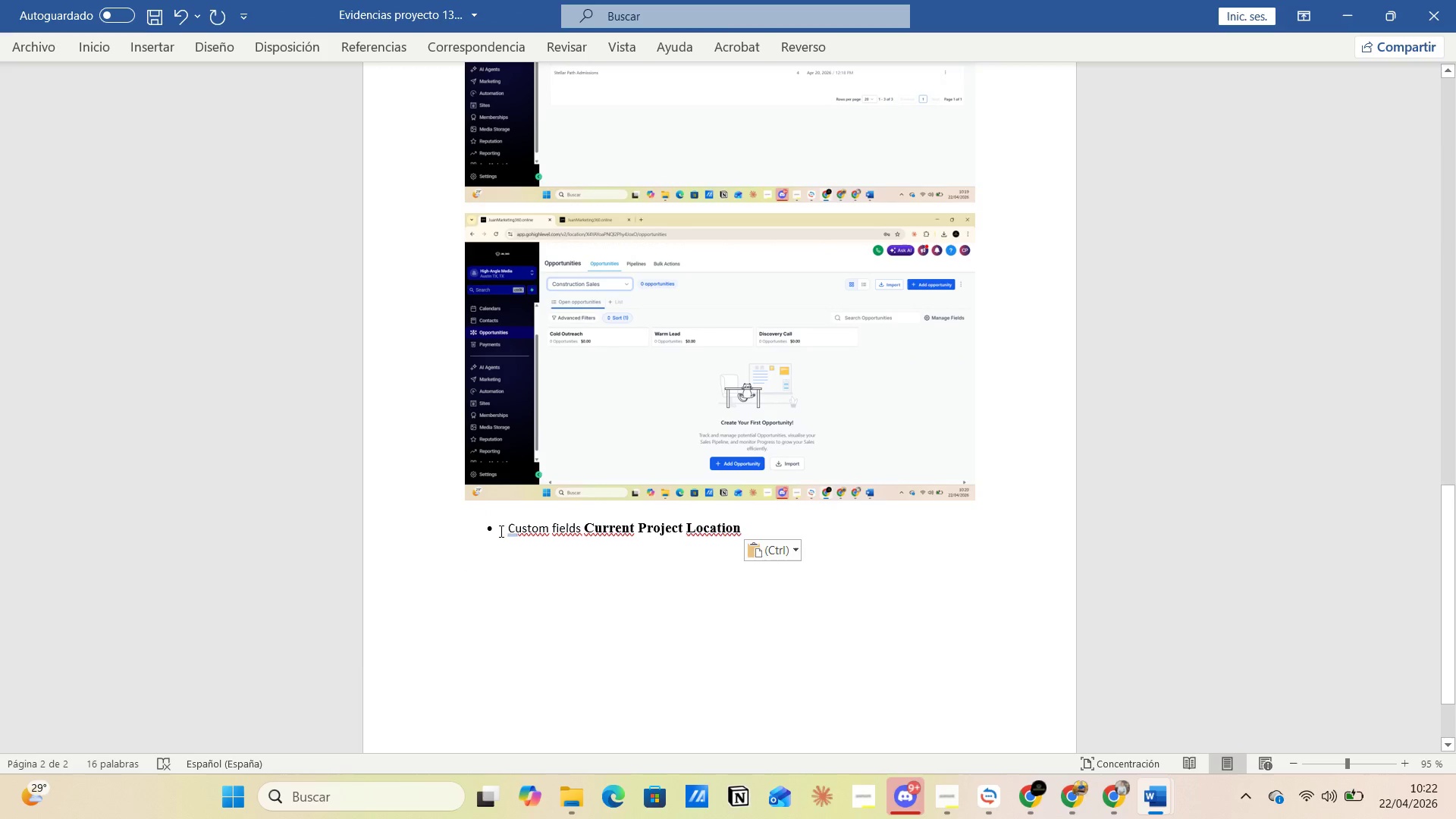 
key(Backspace)
 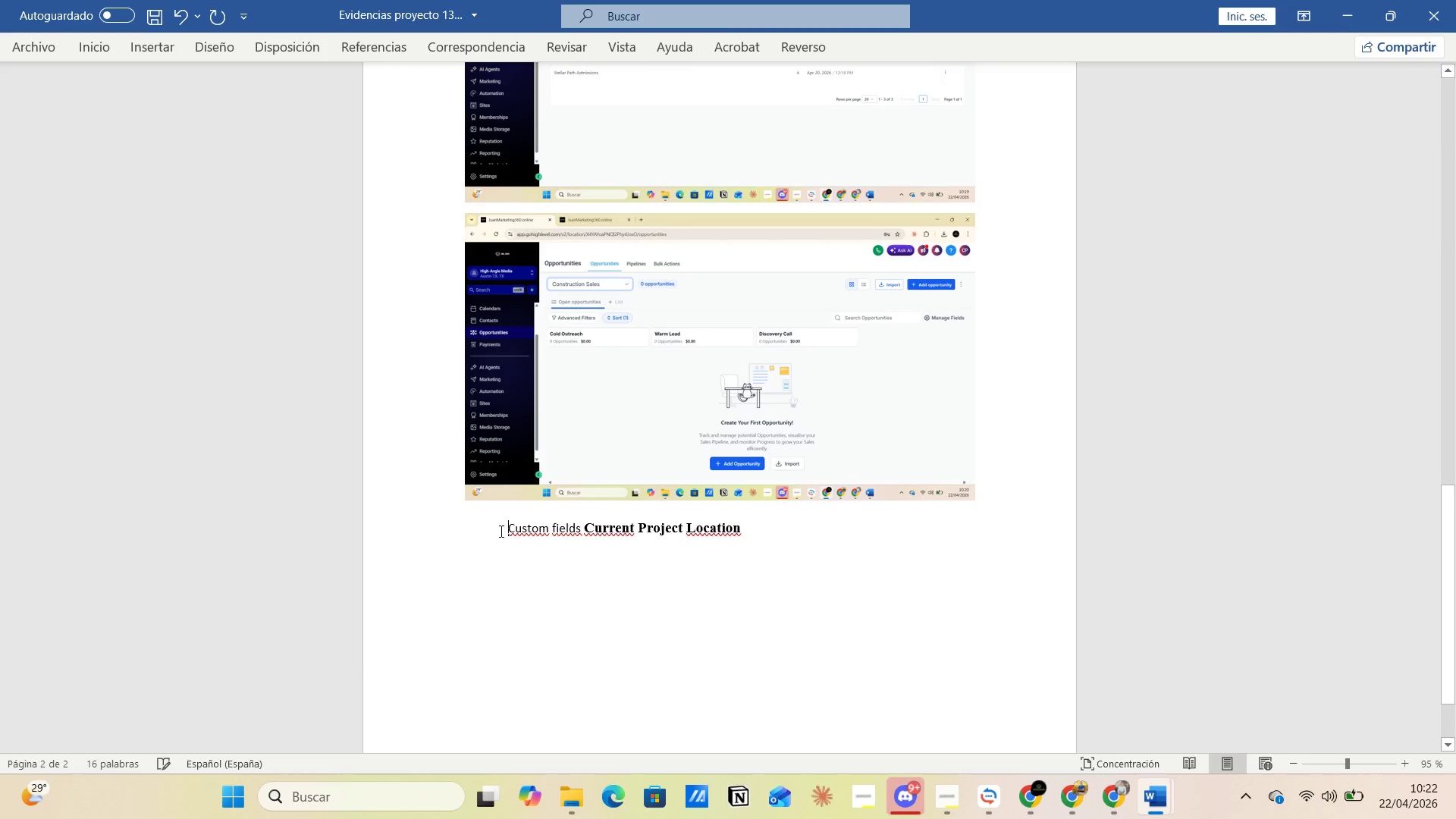 
key(Backspace)
 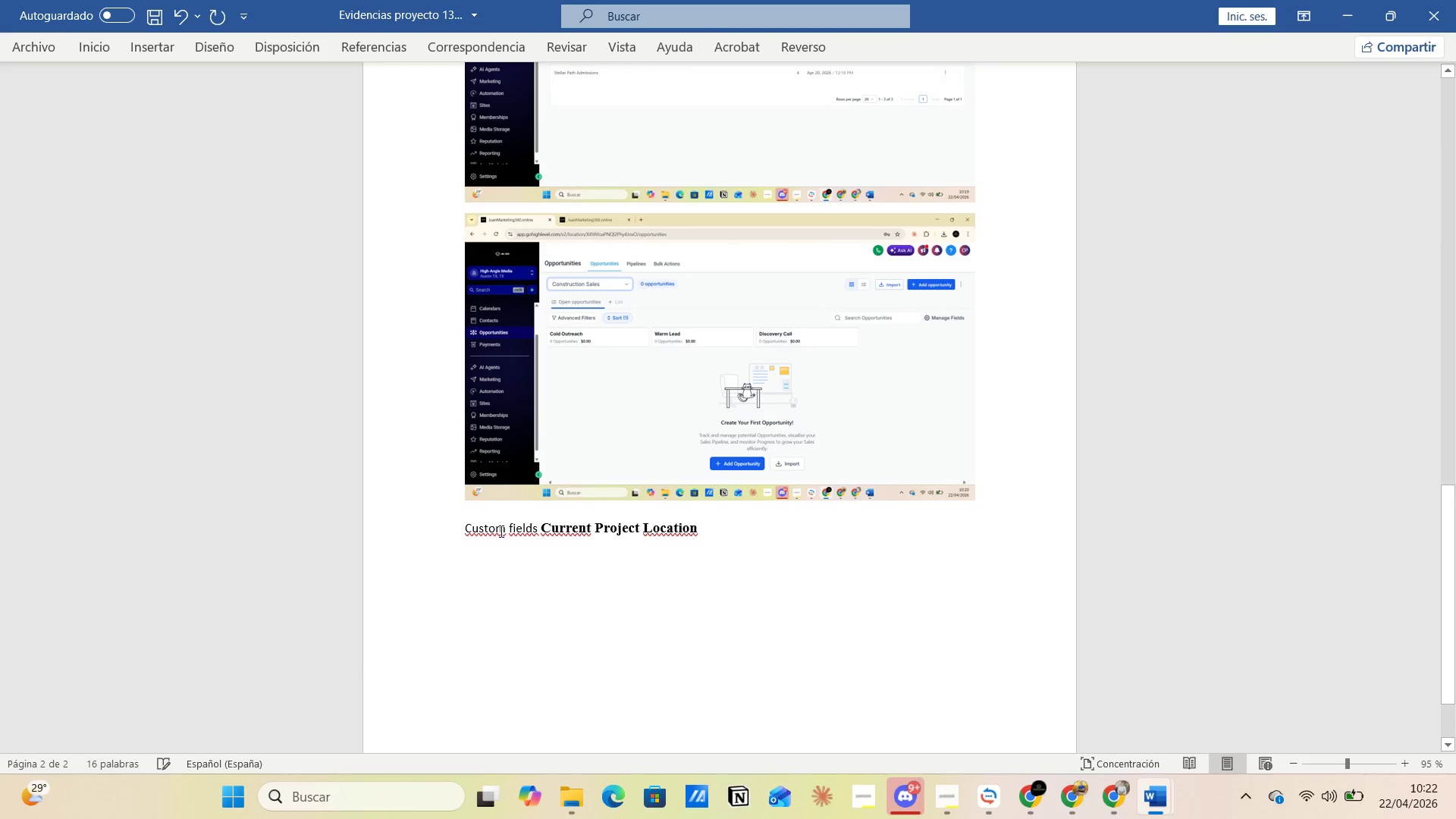 
key(Enter)
 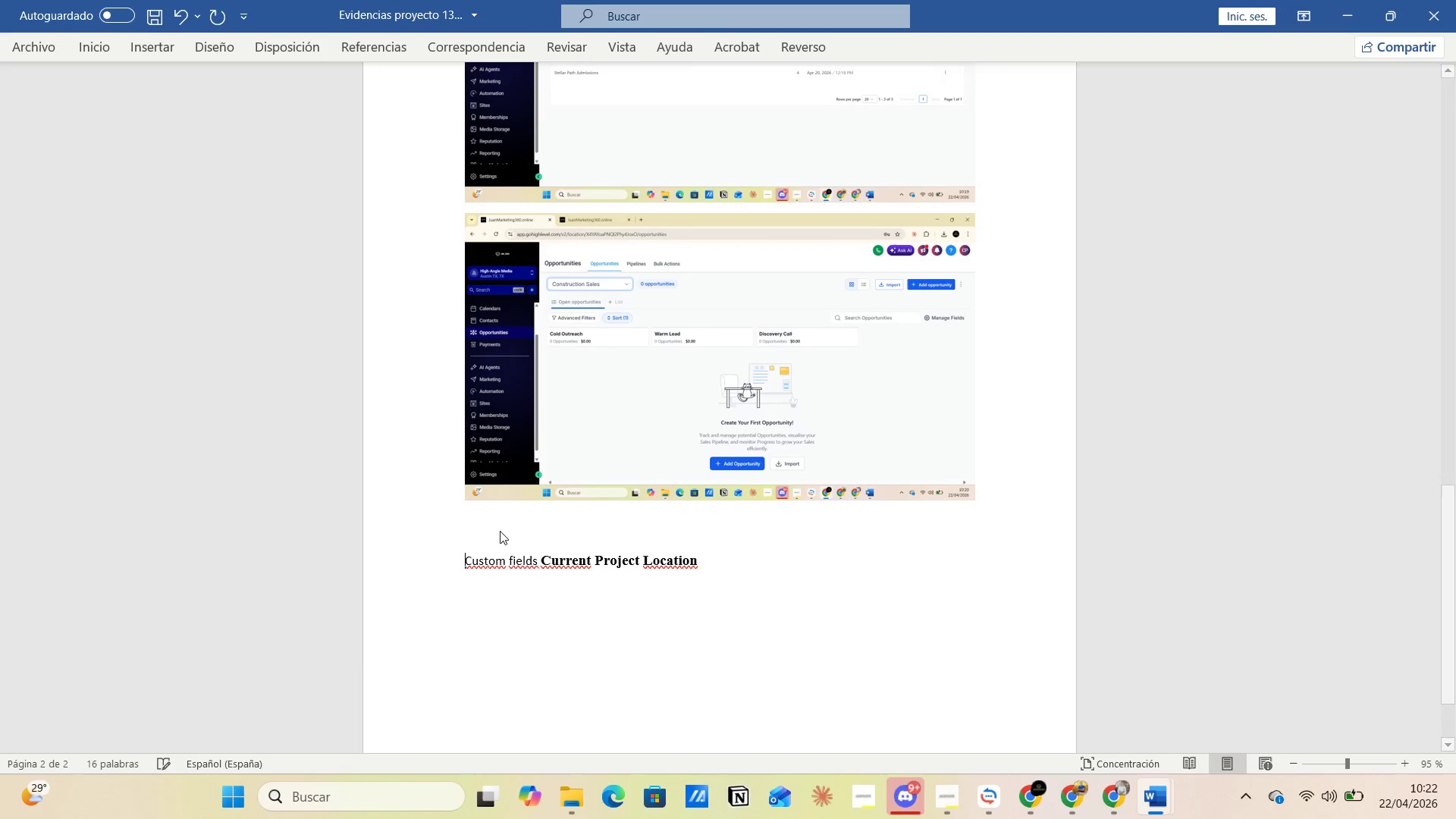 
key(Enter)
 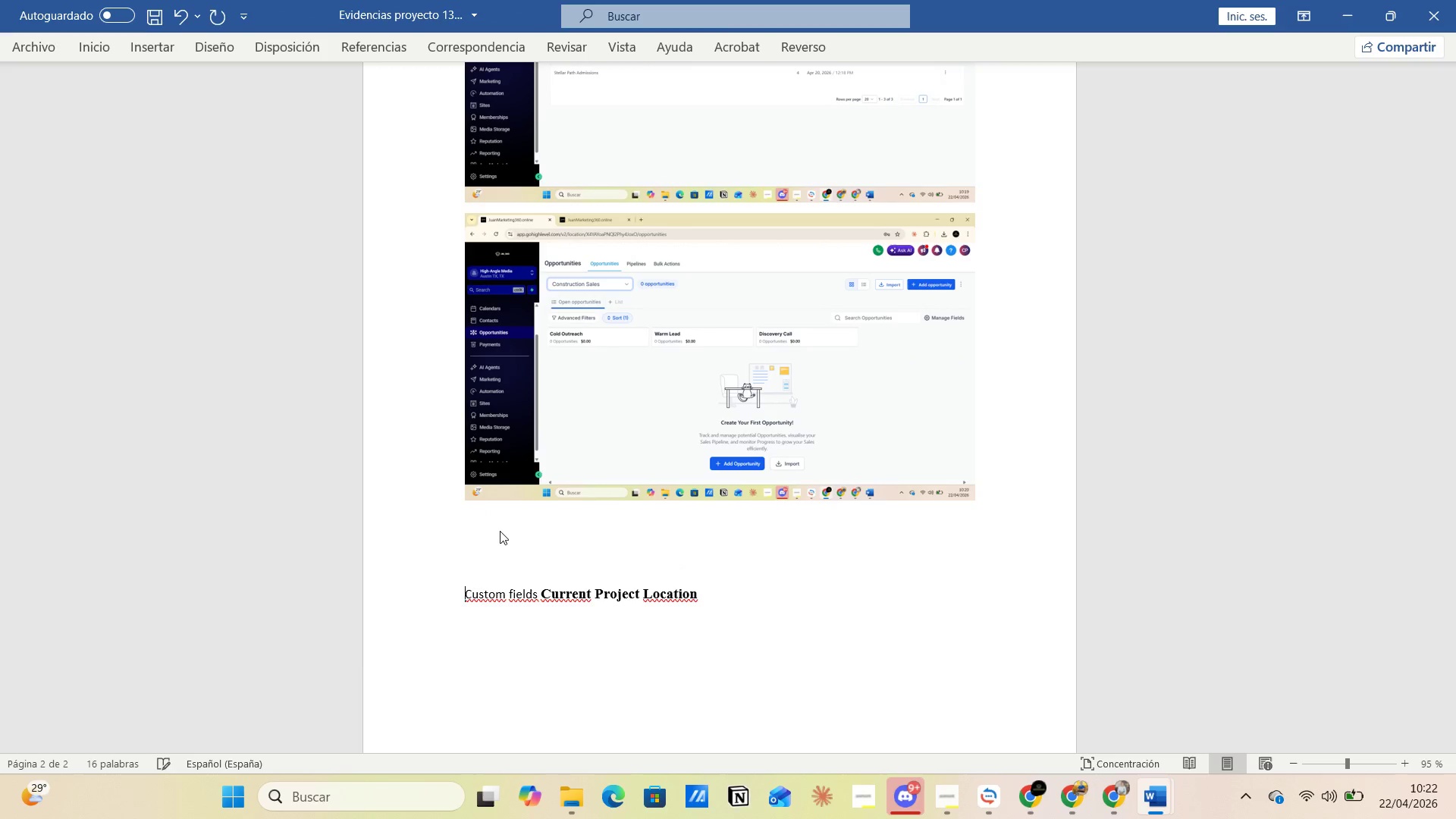 
key(Enter)
 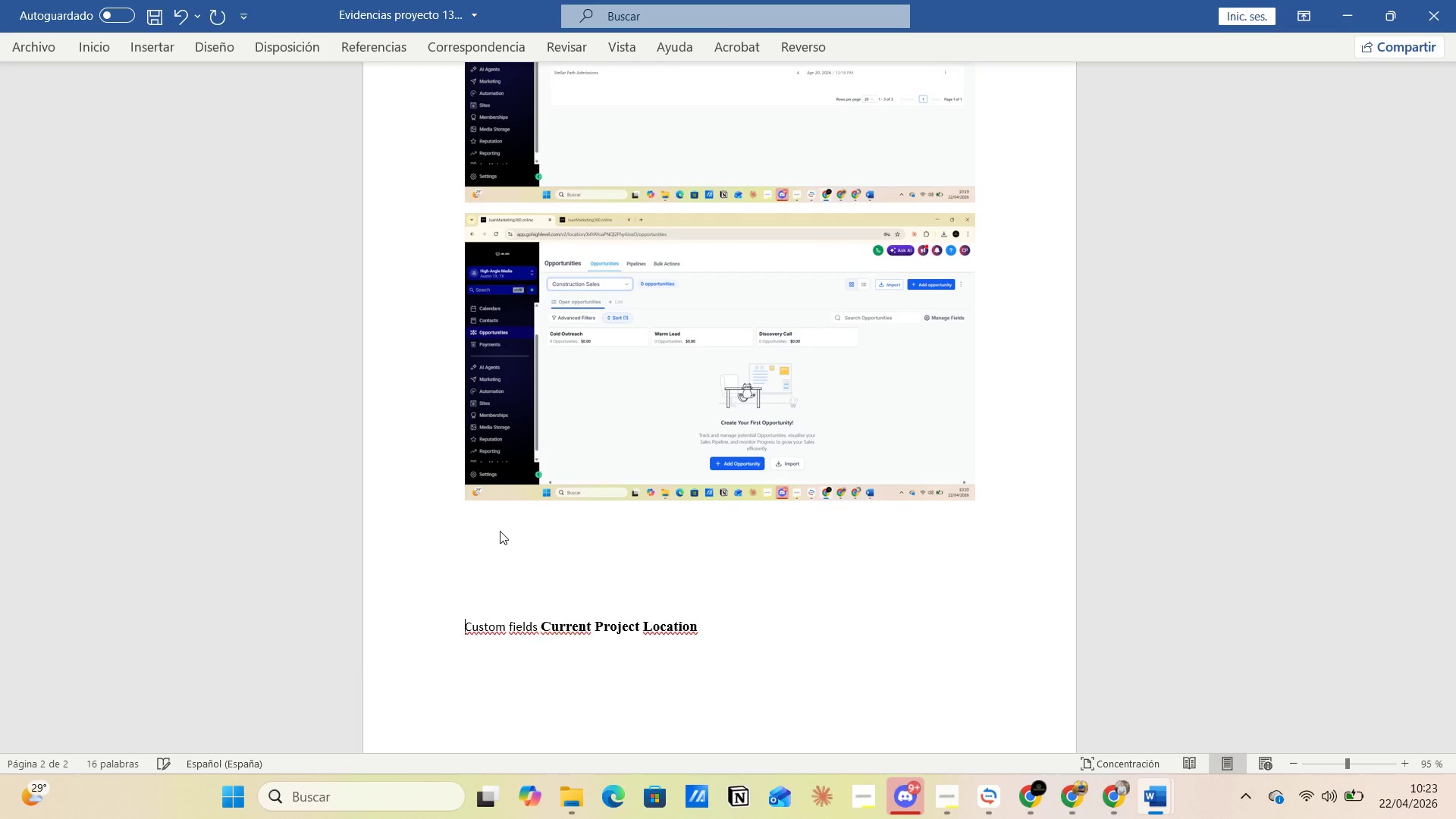 
key(Enter)
 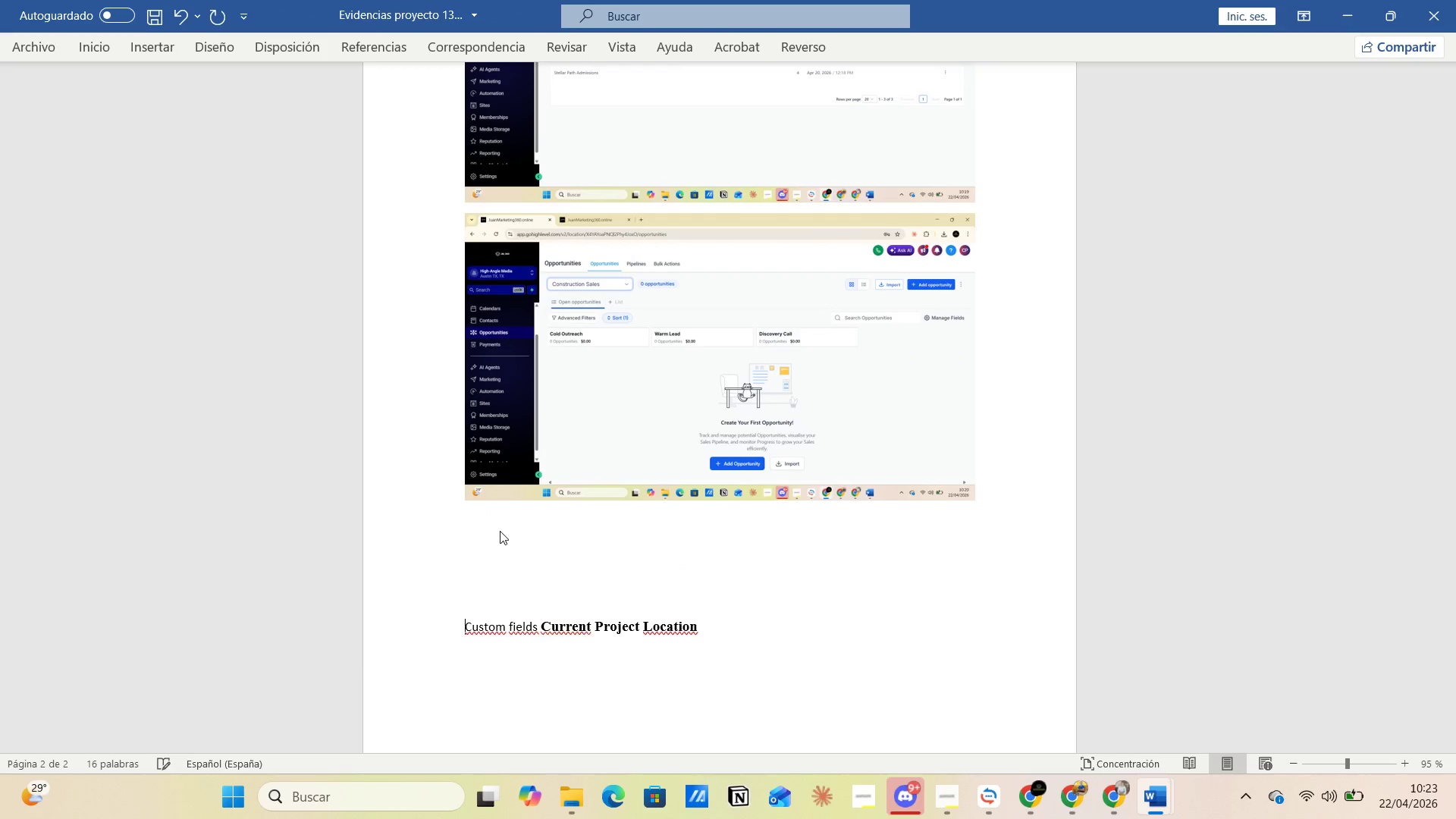 
key(Enter)
 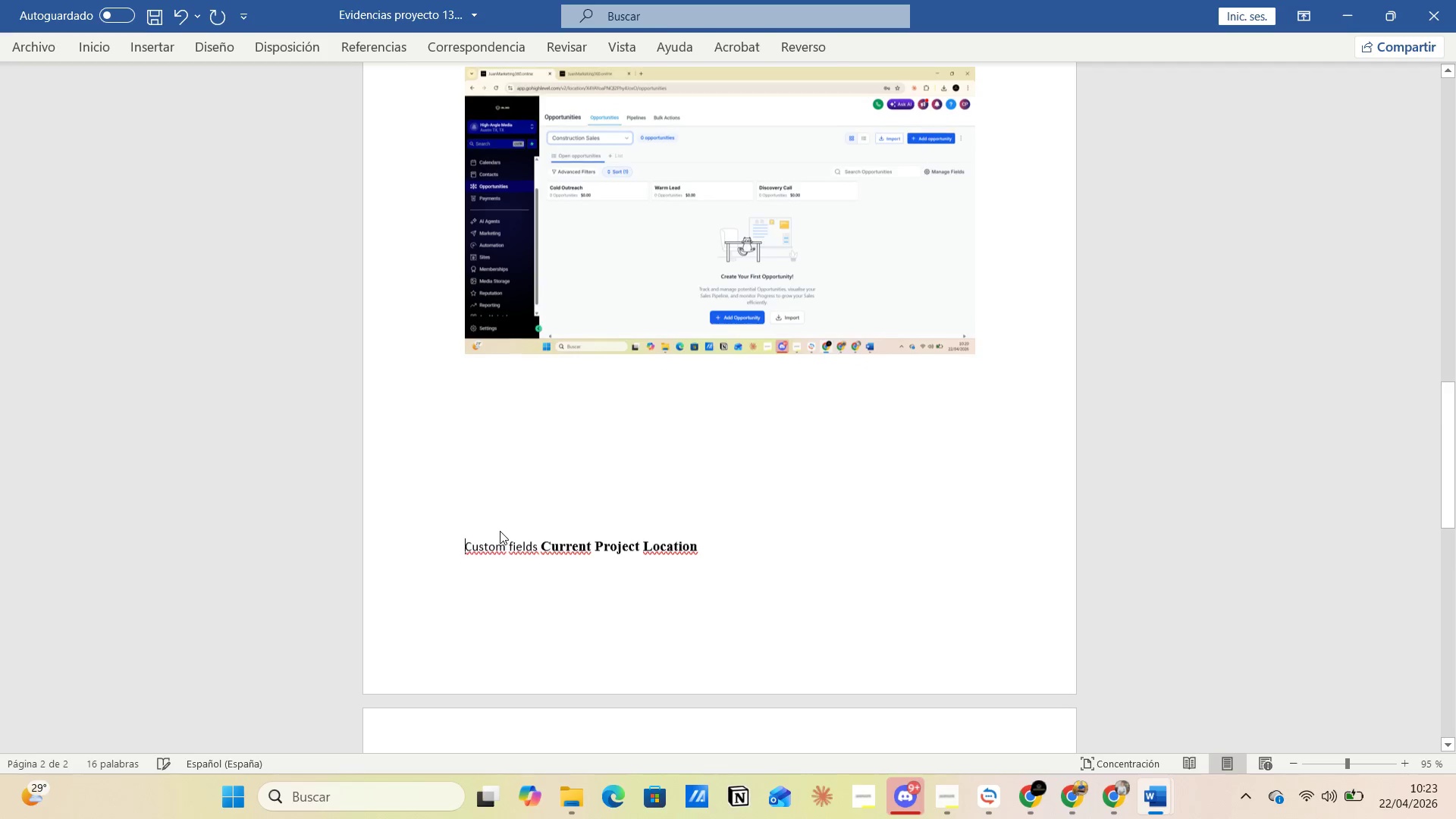 
key(Enter)
 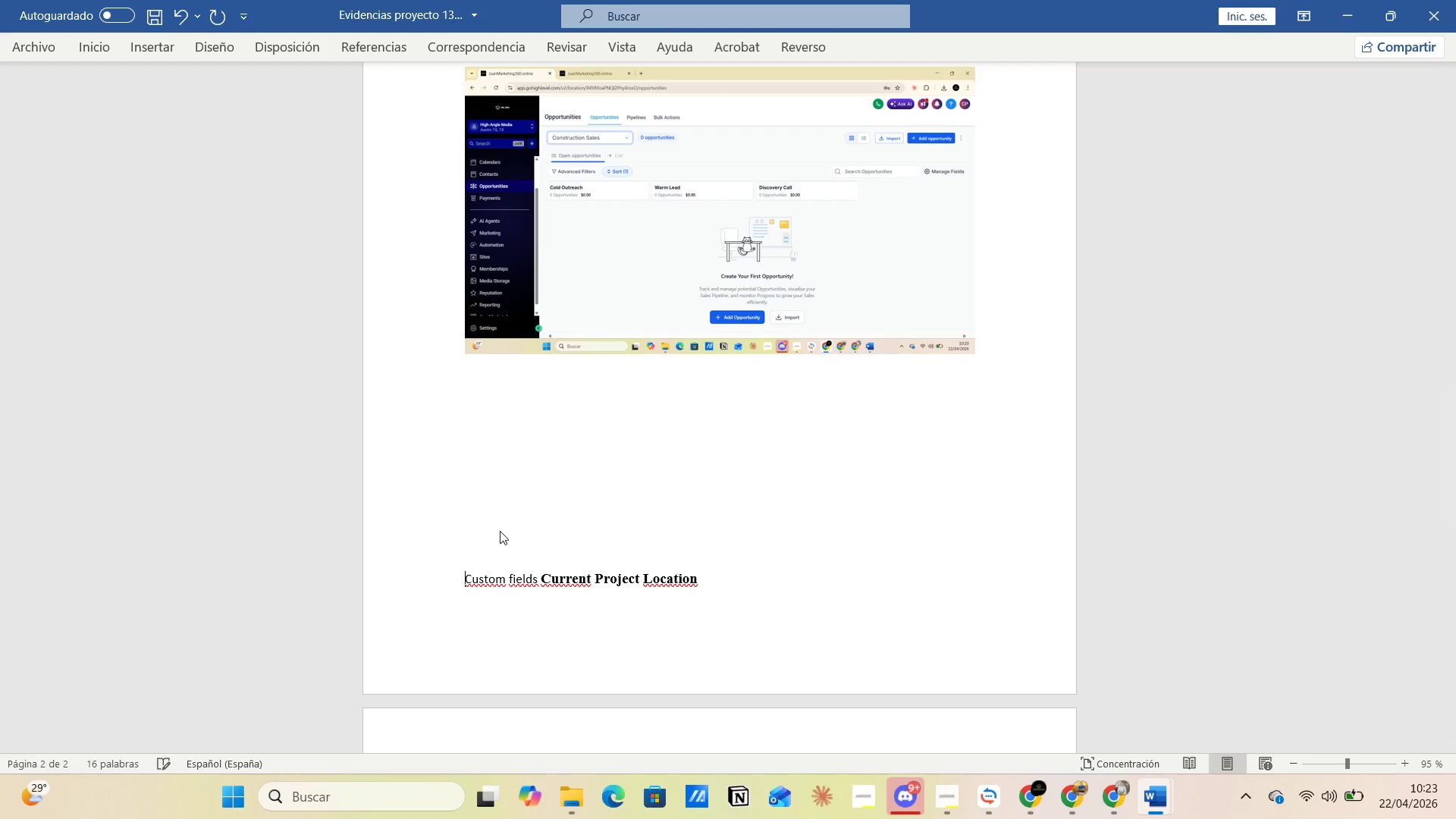 
scroll: coordinate [500, 531], scroll_direction: down, amount: 6.0
 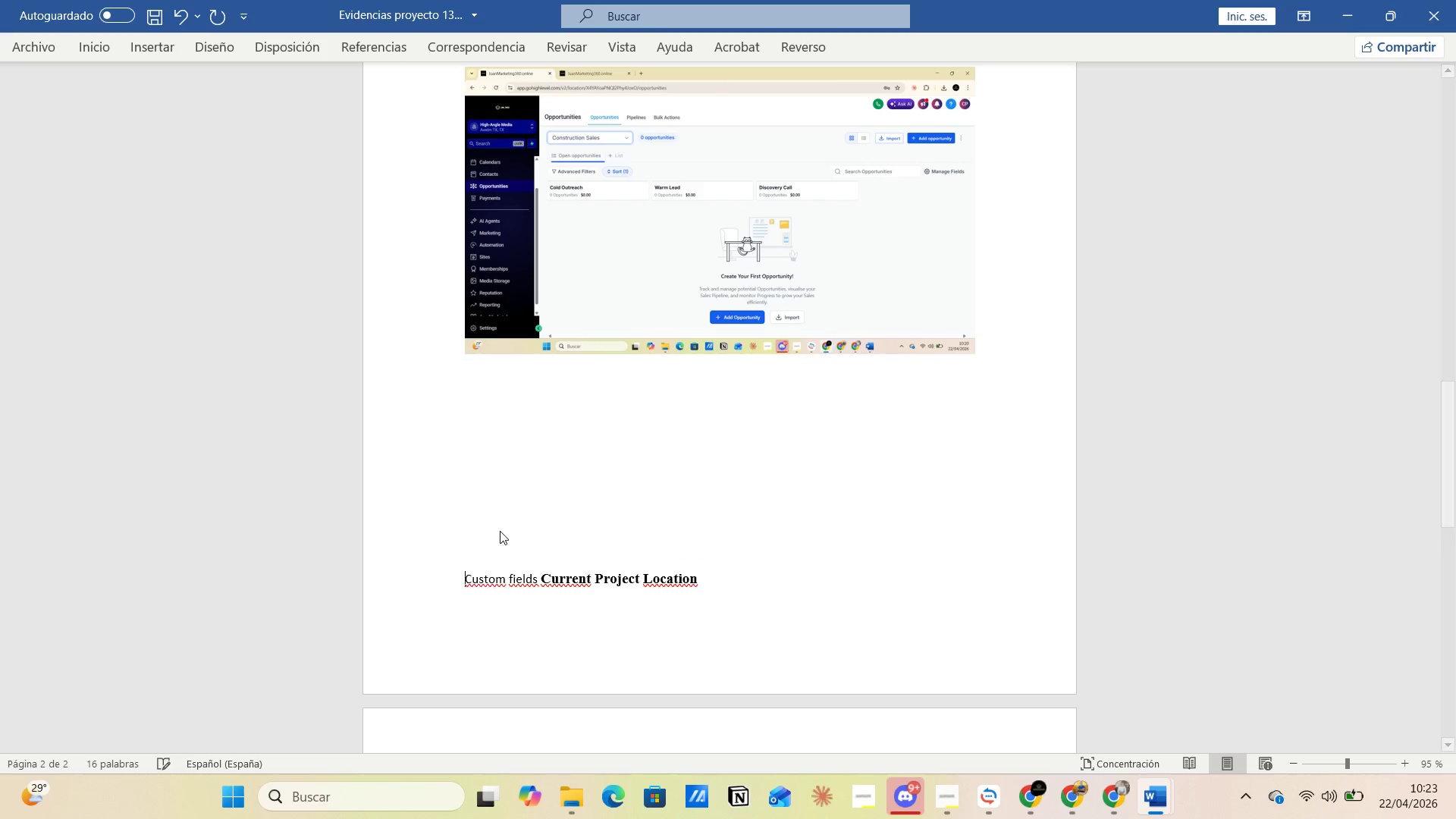 
key(Enter)
 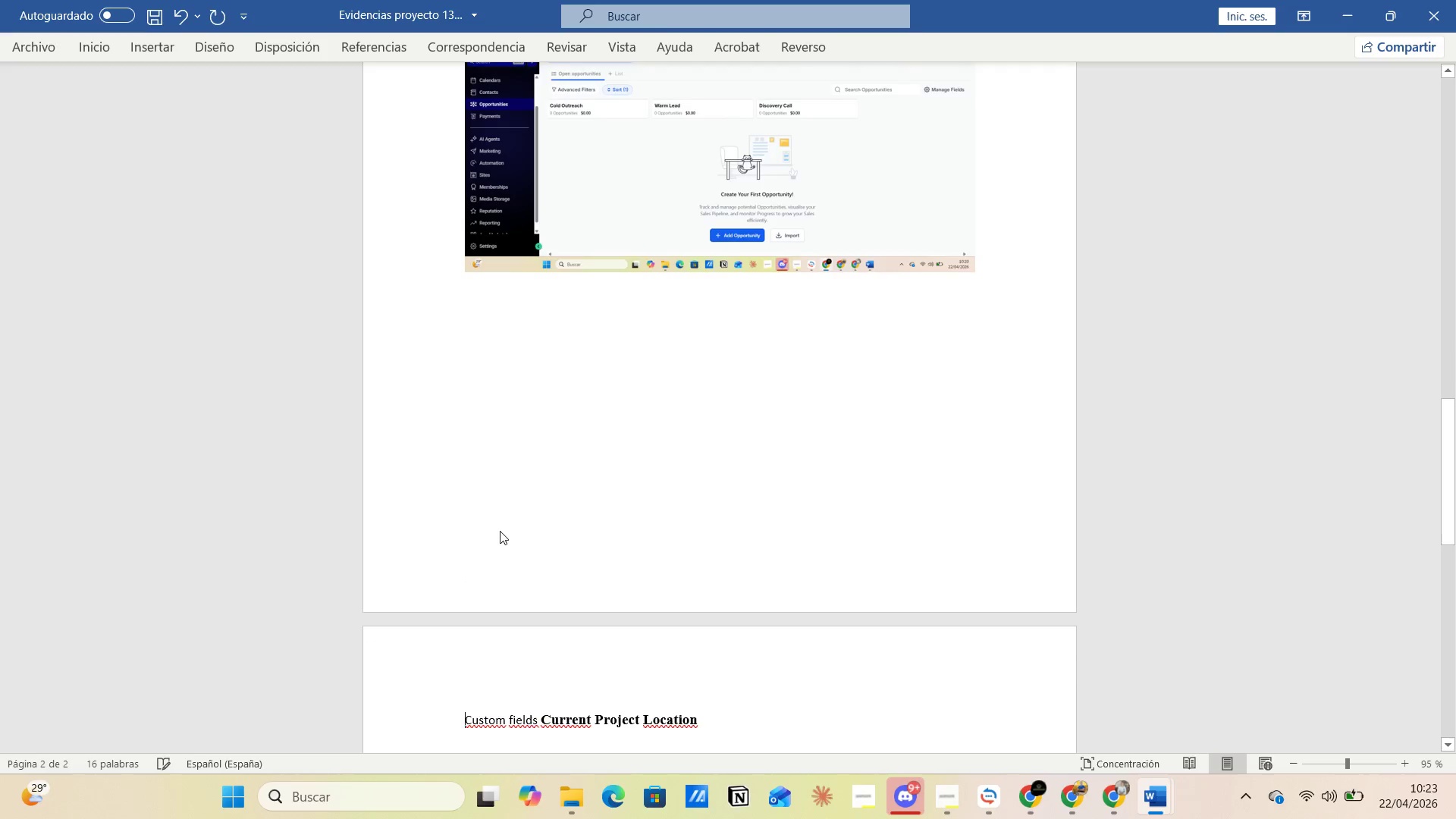 
scroll: coordinate [500, 531], scroll_direction: down, amount: 3.0
 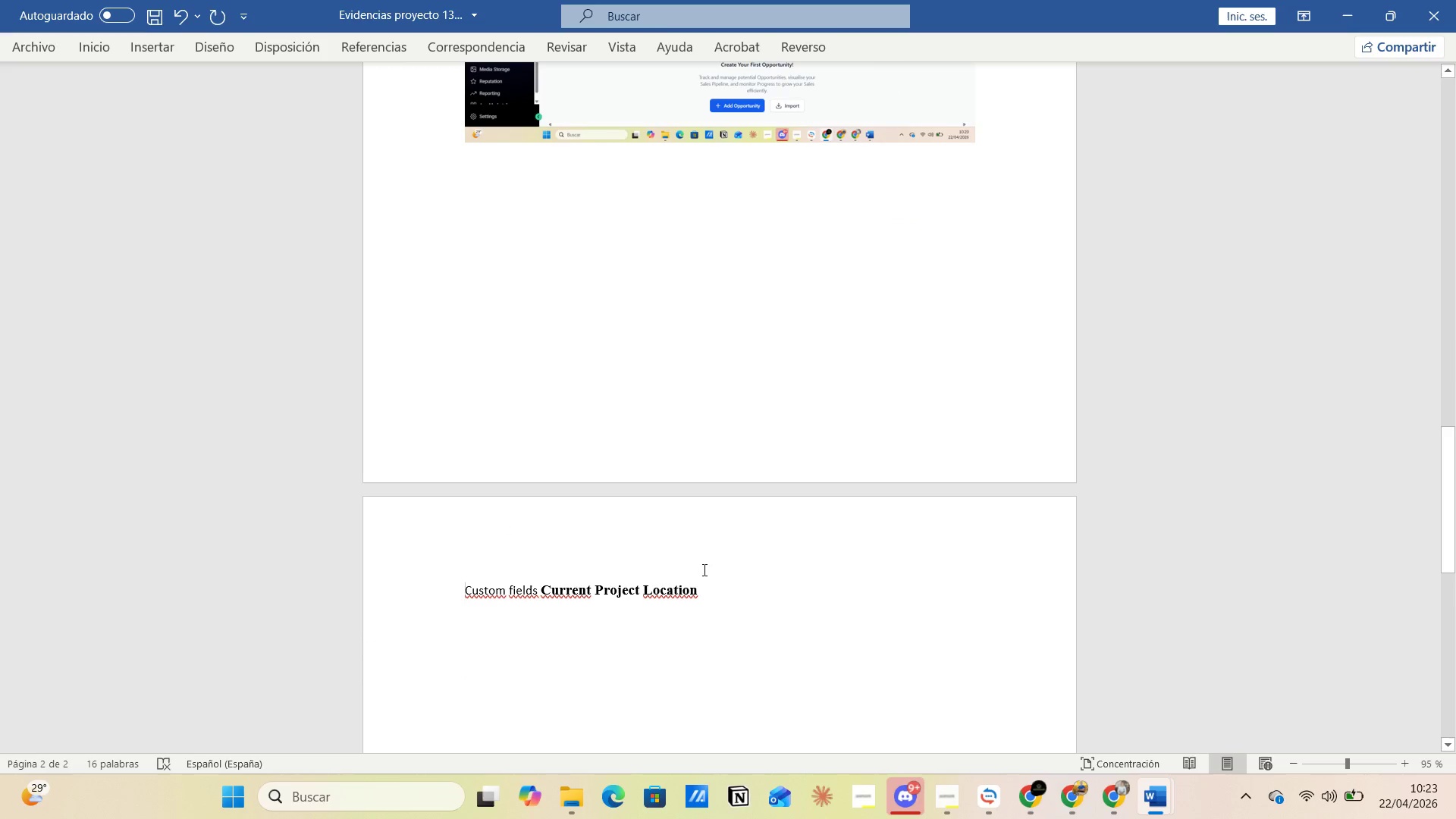 
left_click([706, 575])
 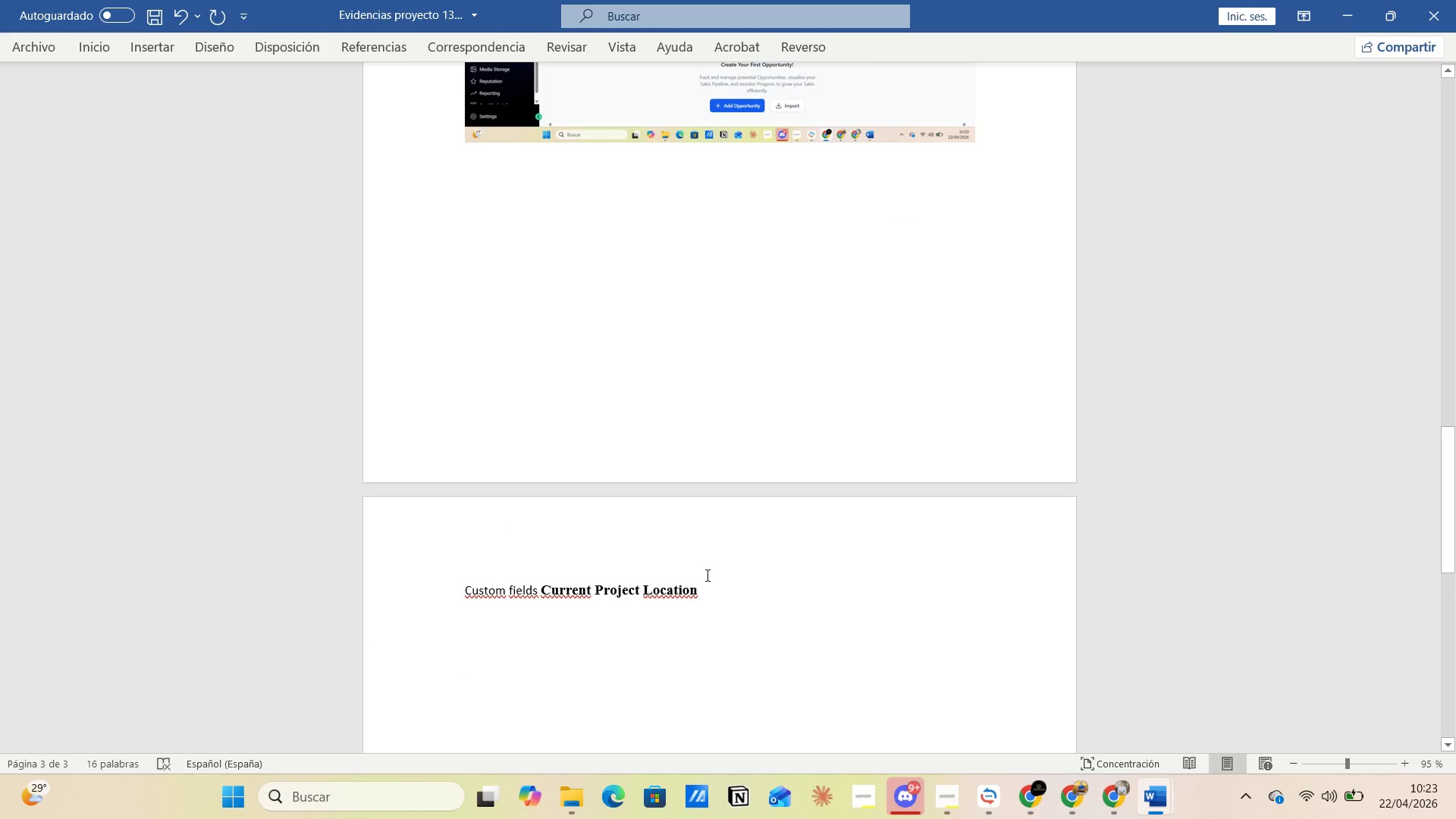 
key(Enter)
 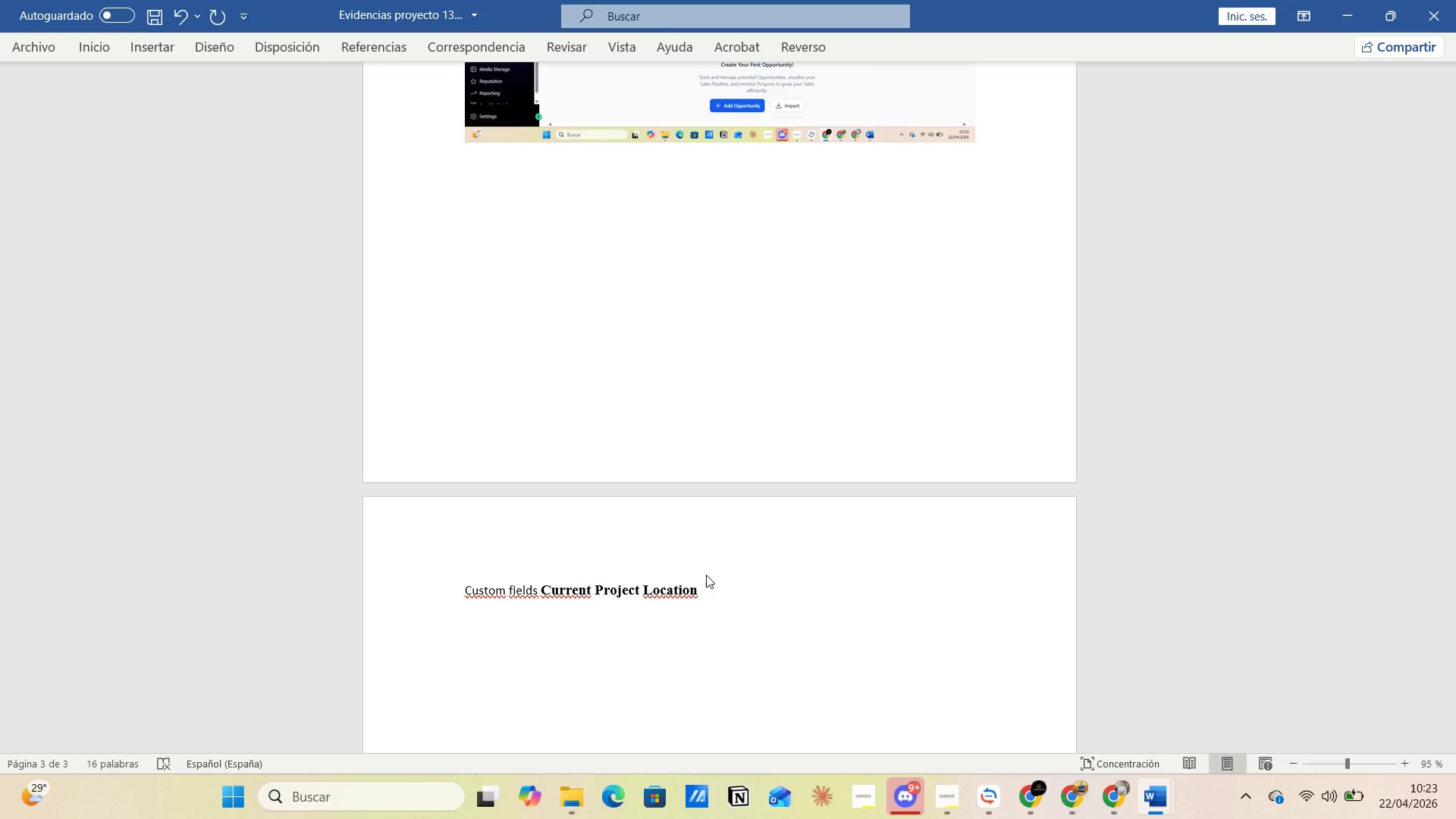 
key(Alt+Tab)
 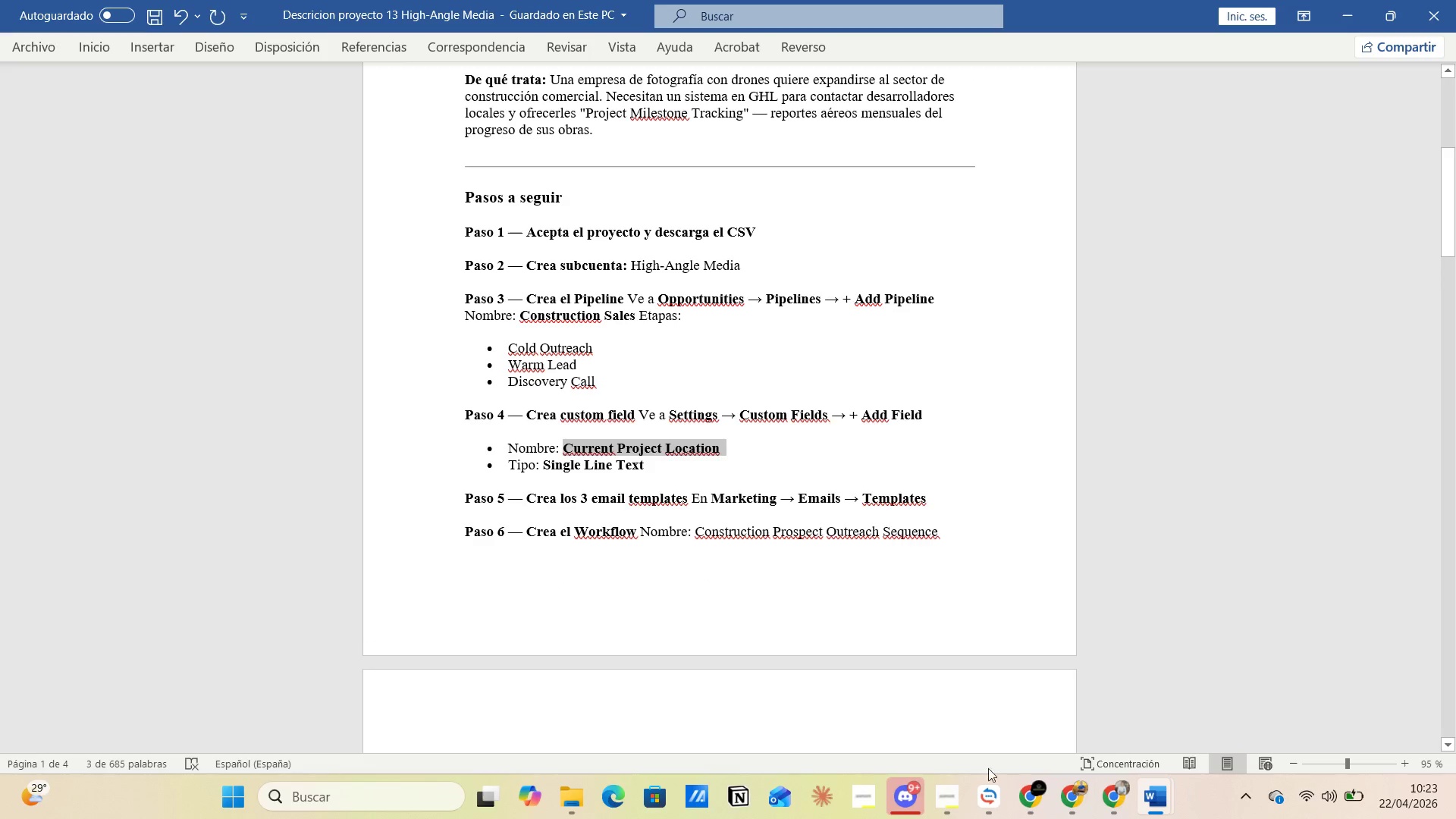 
left_click([1022, 799])
 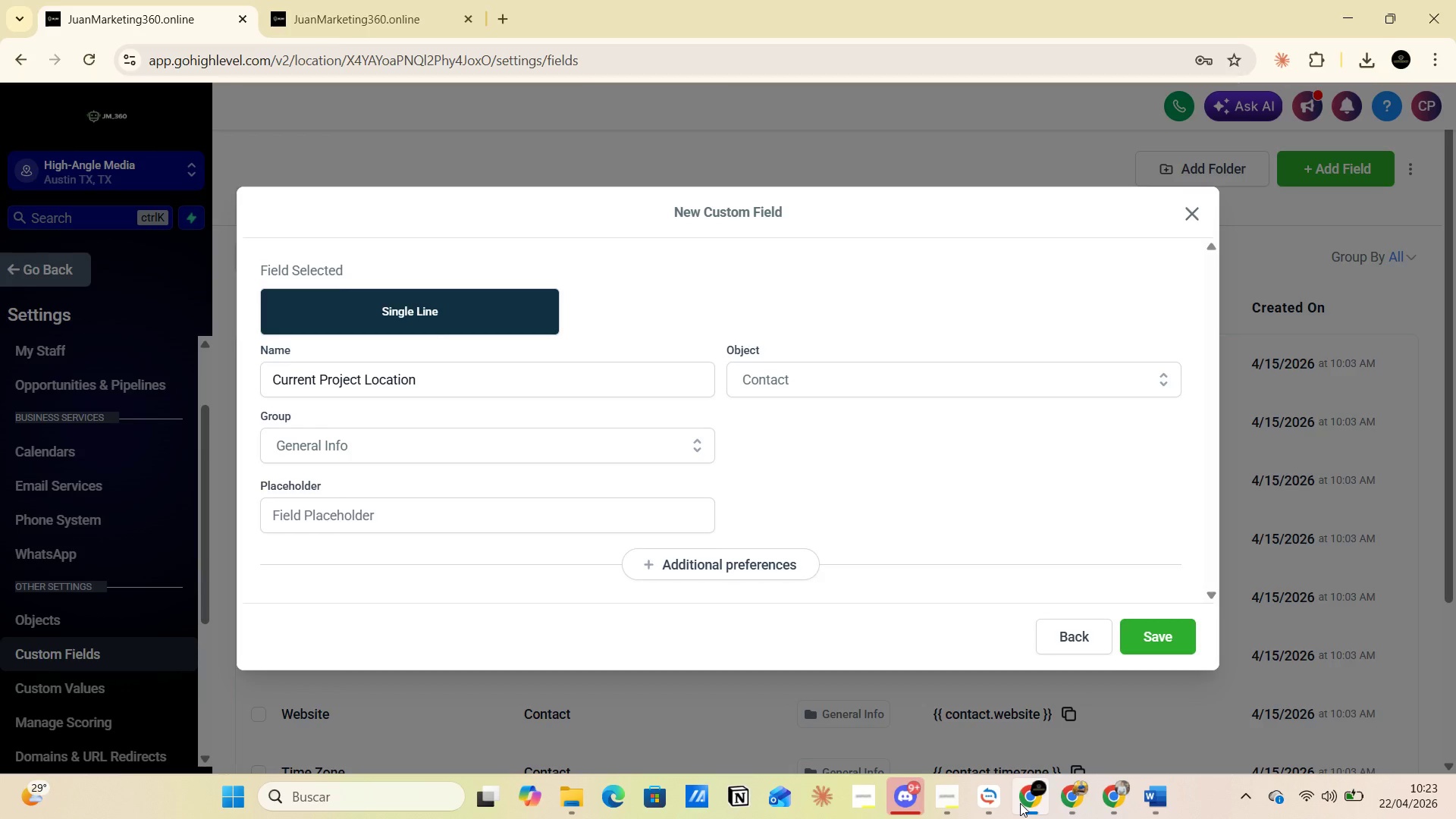 
key(PrintScreen)
 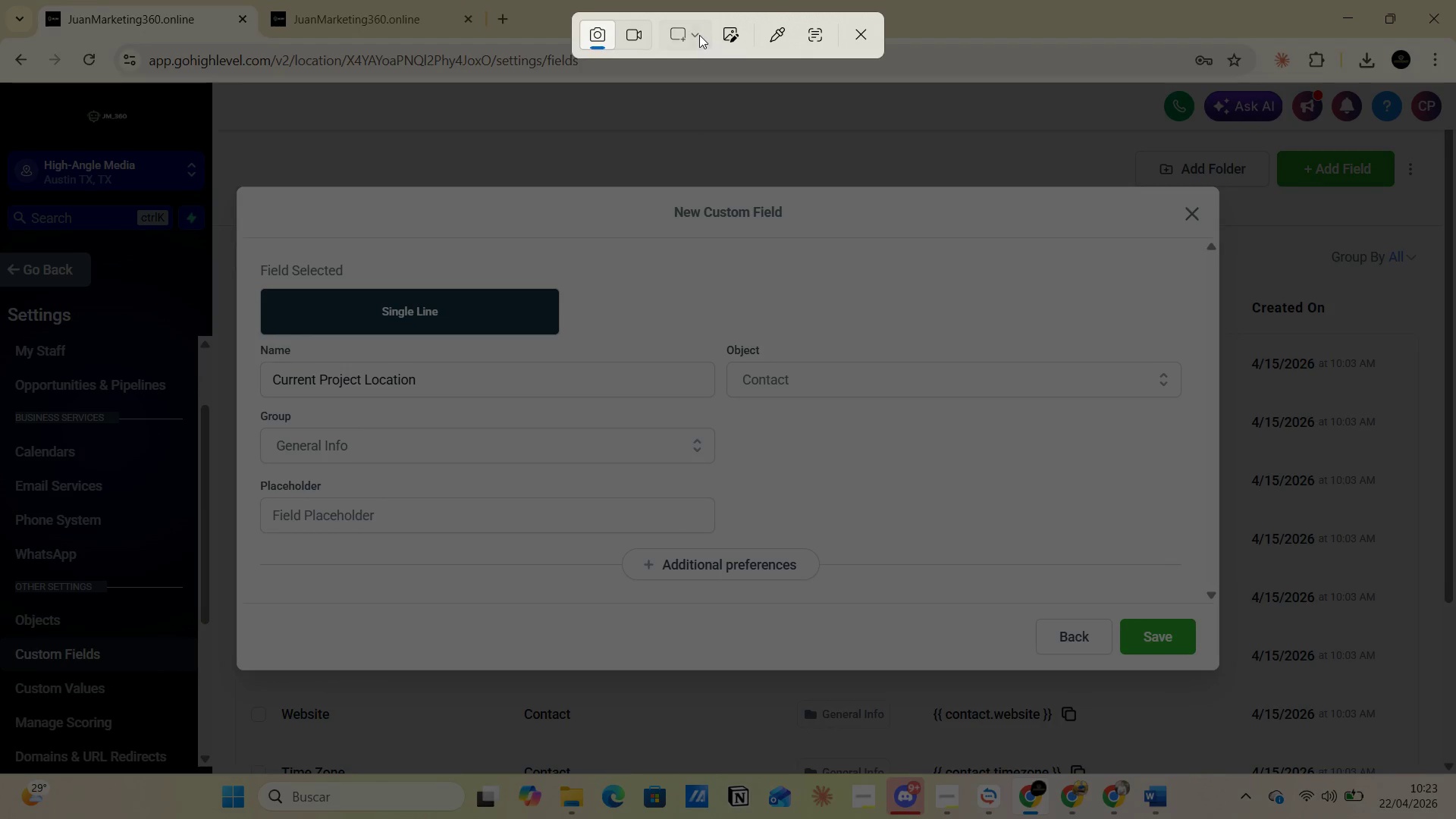 
left_click([710, 100])
 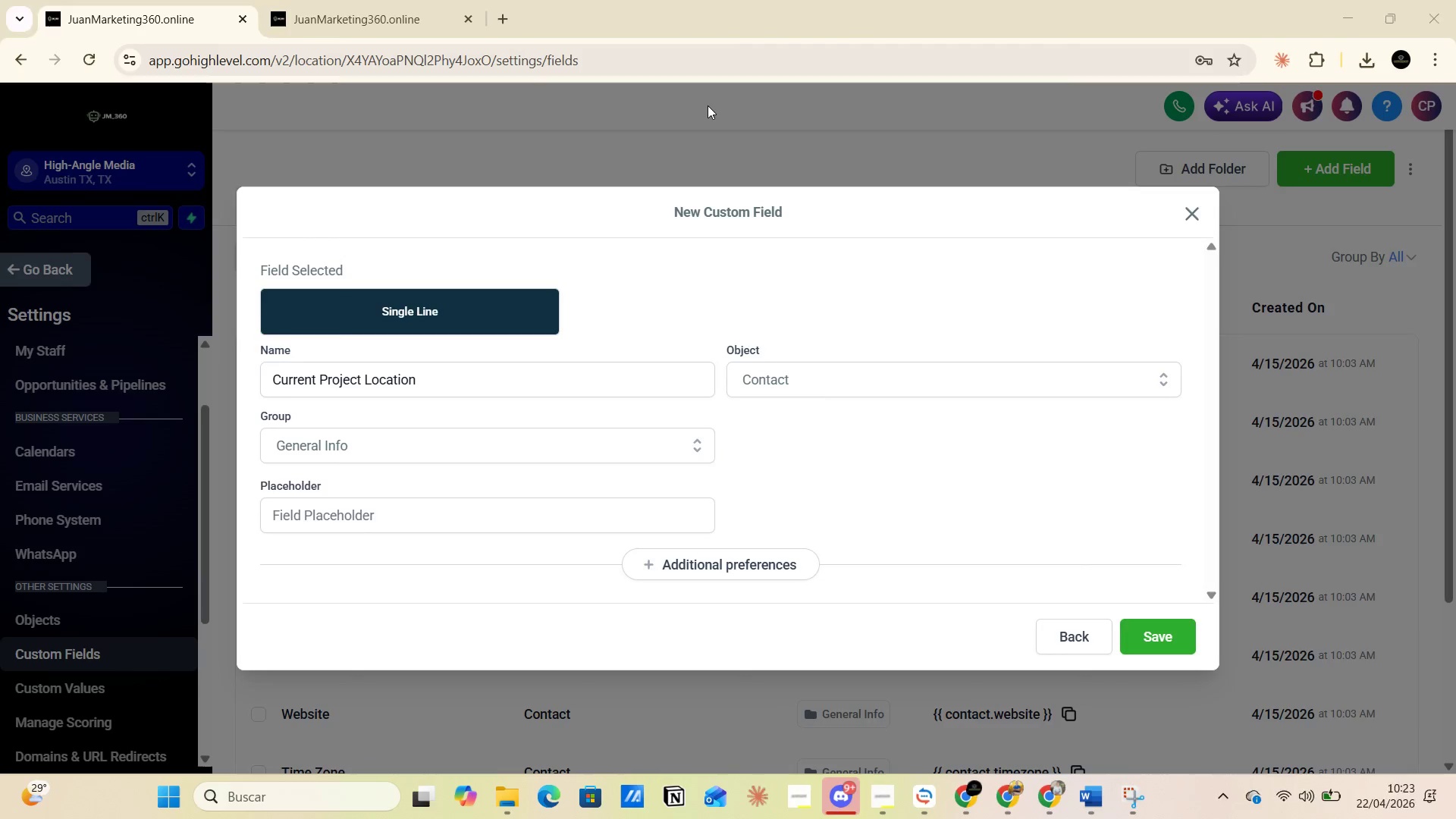 
key(Alt+AltLeft)
 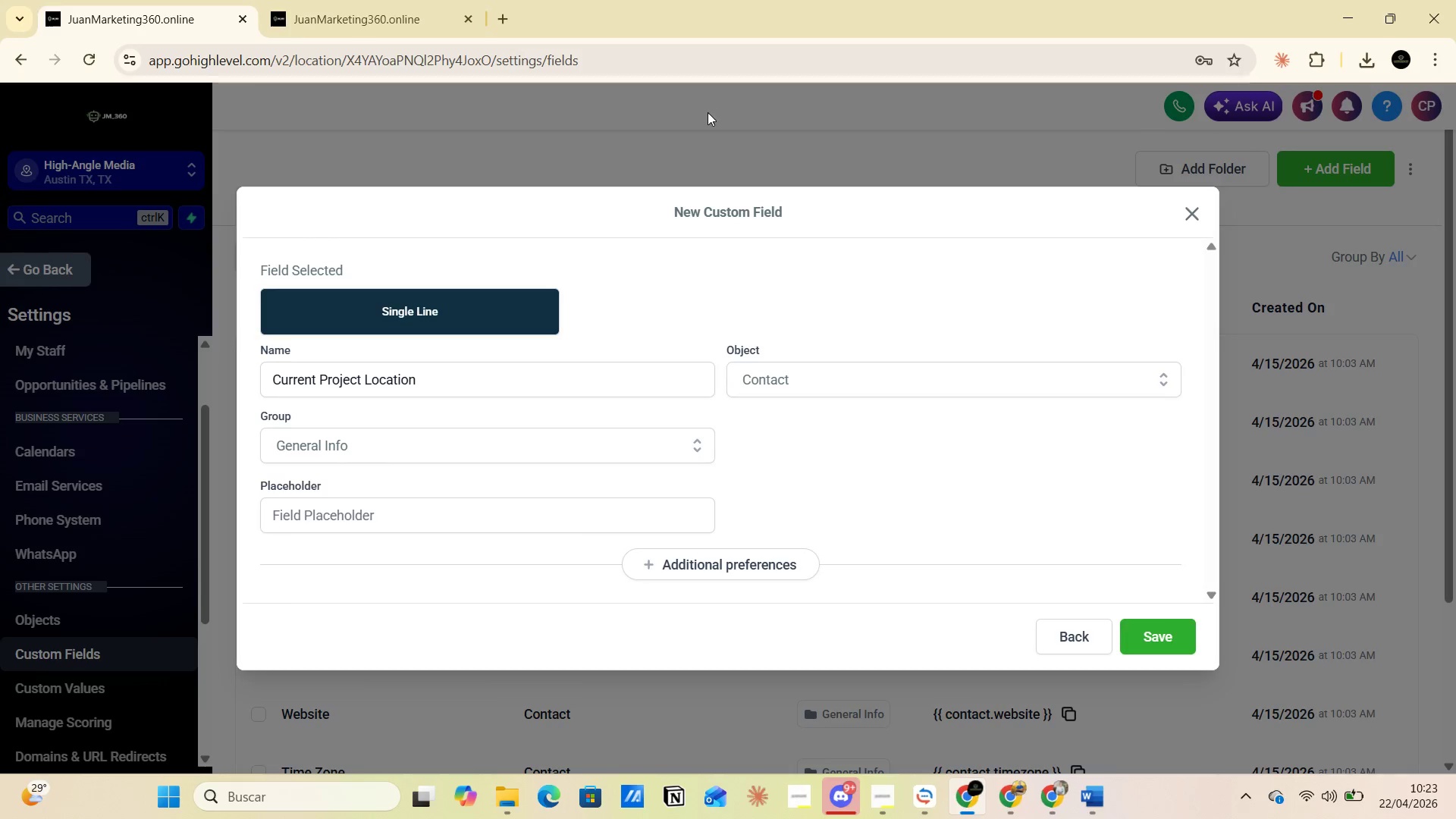 
key(Alt+Tab)
 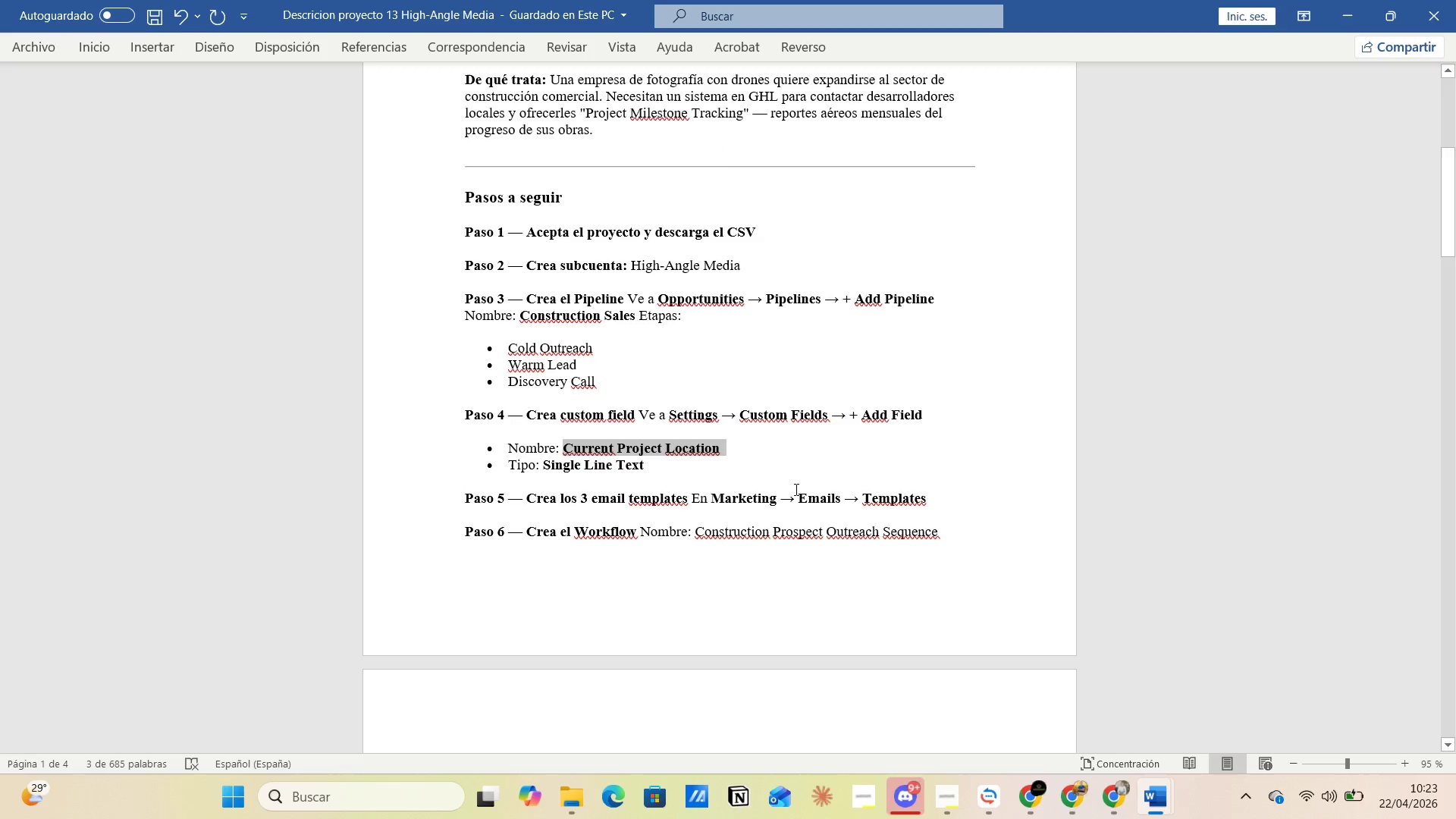 
scroll: coordinate [681, 532], scroll_direction: down, amount: 8.0
 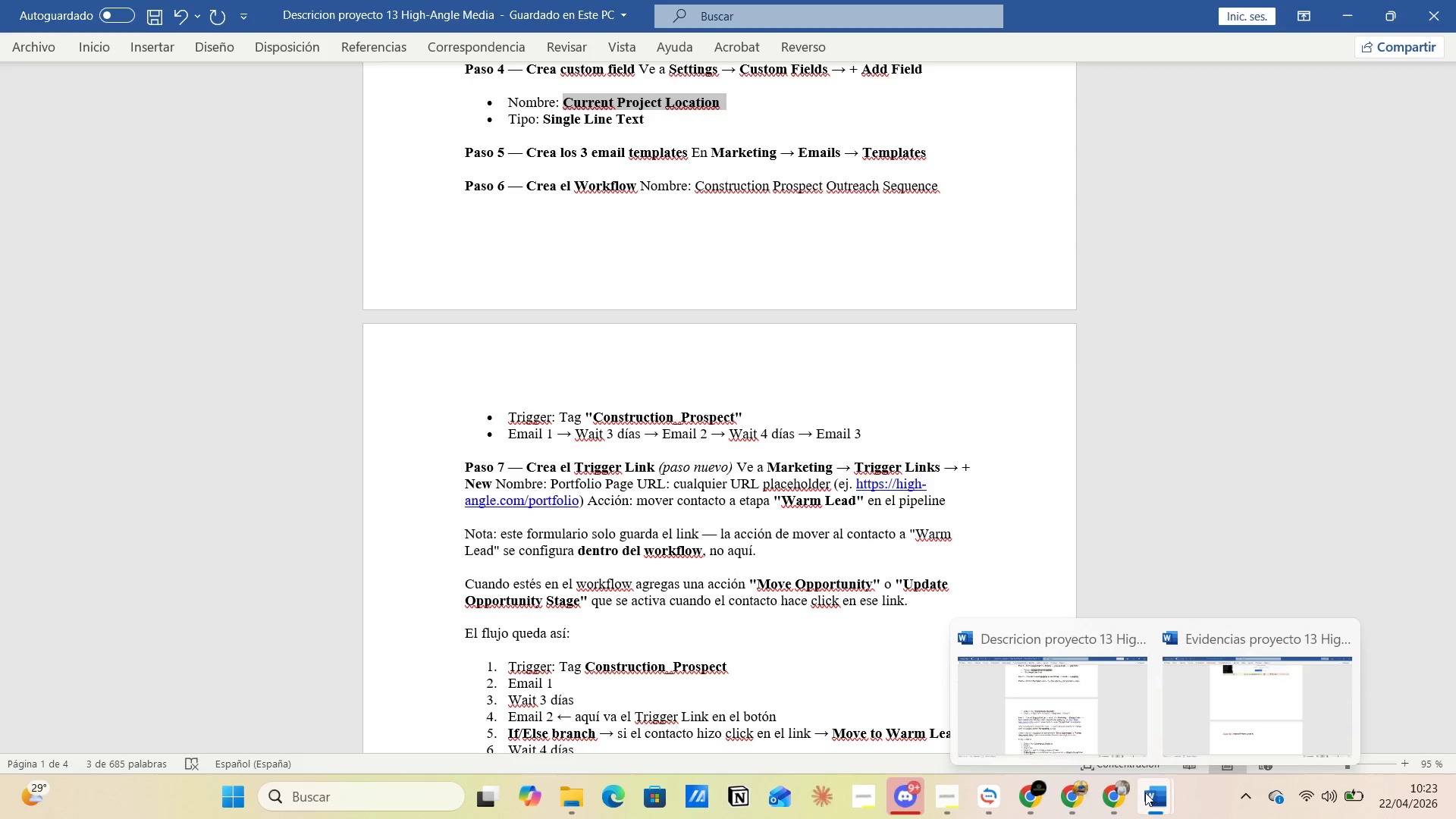 
left_click([1175, 725])
 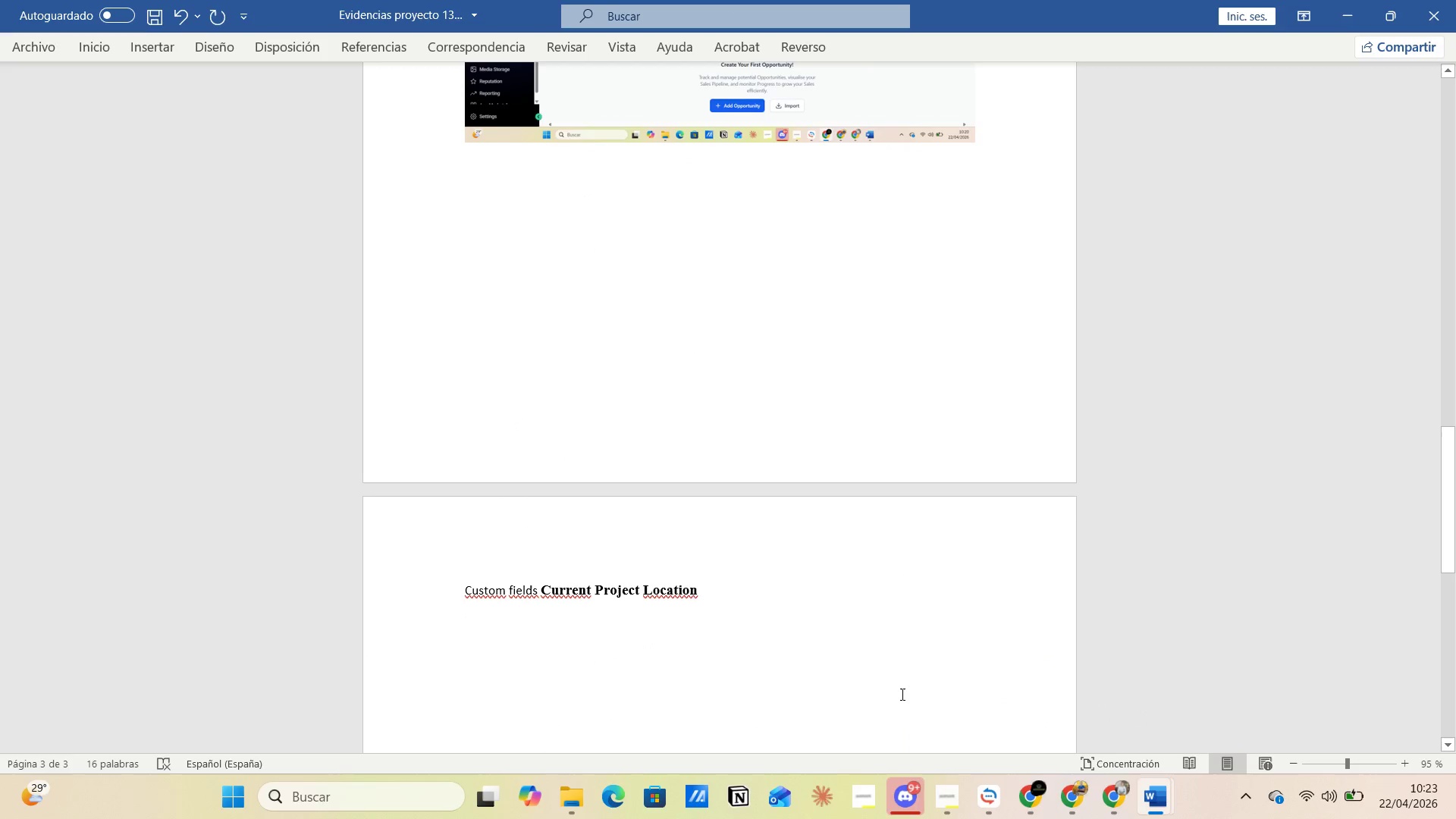 
key(Control+V)
 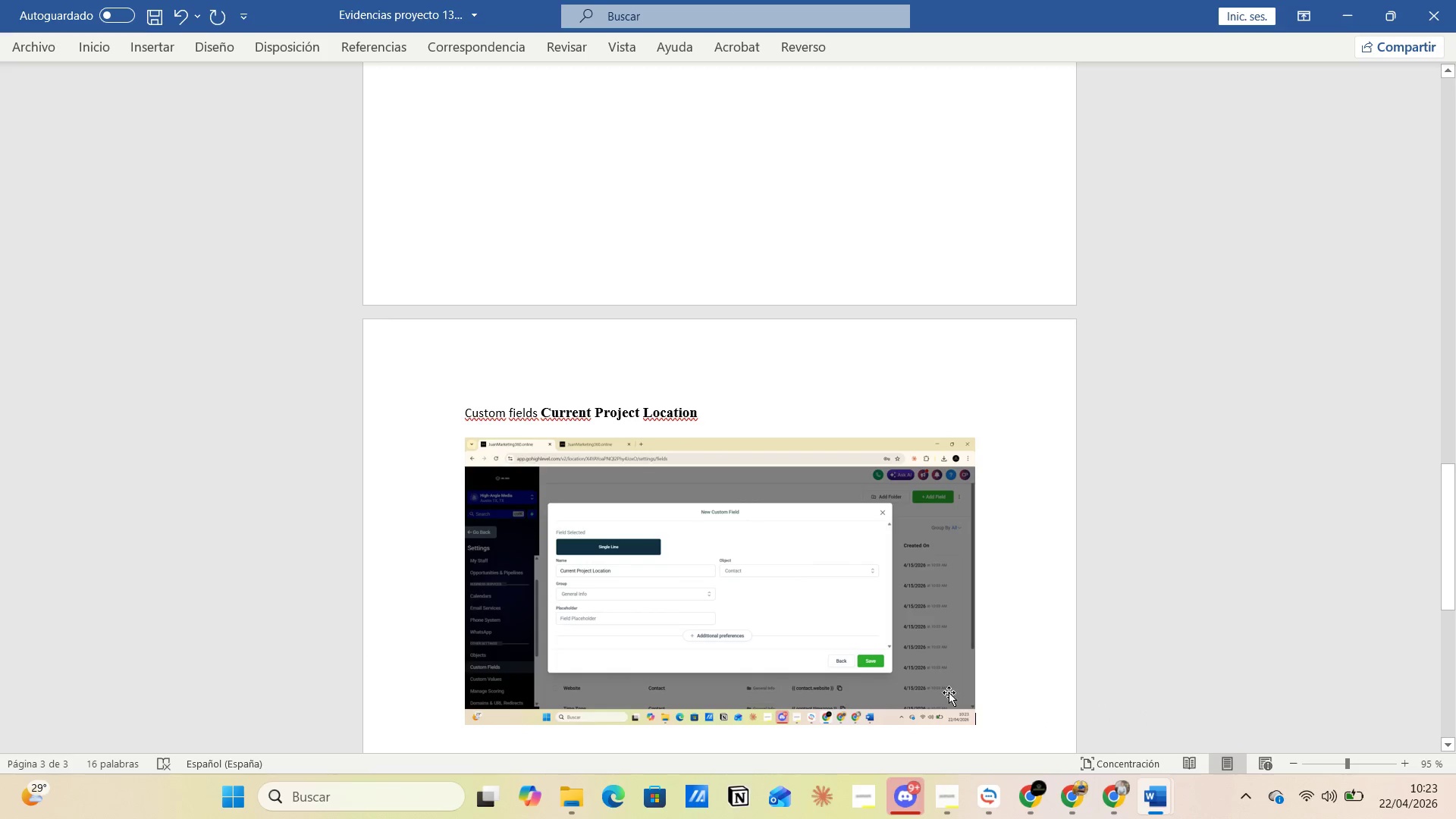 
left_click([977, 692])
 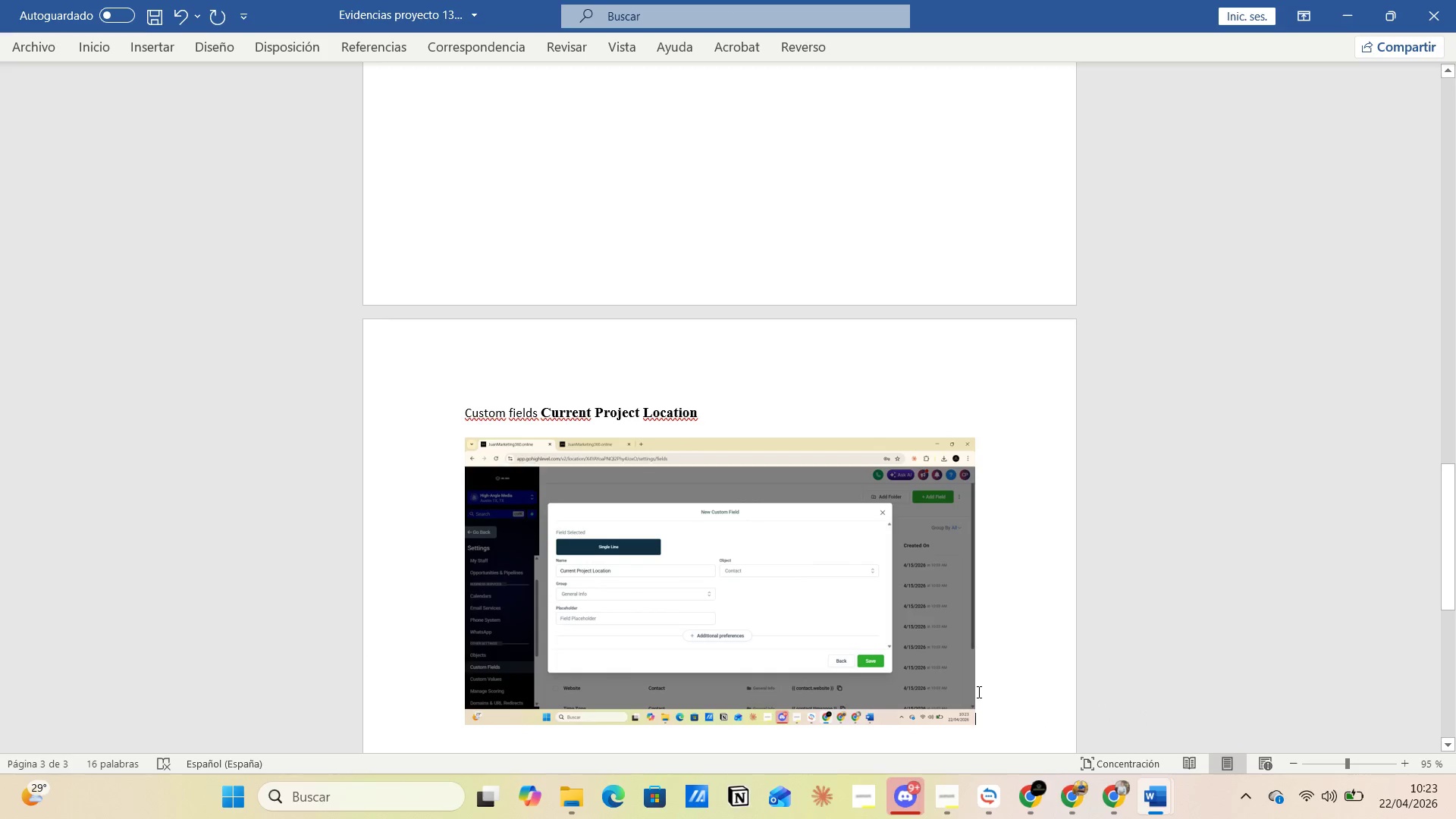 
key(Control+G)
 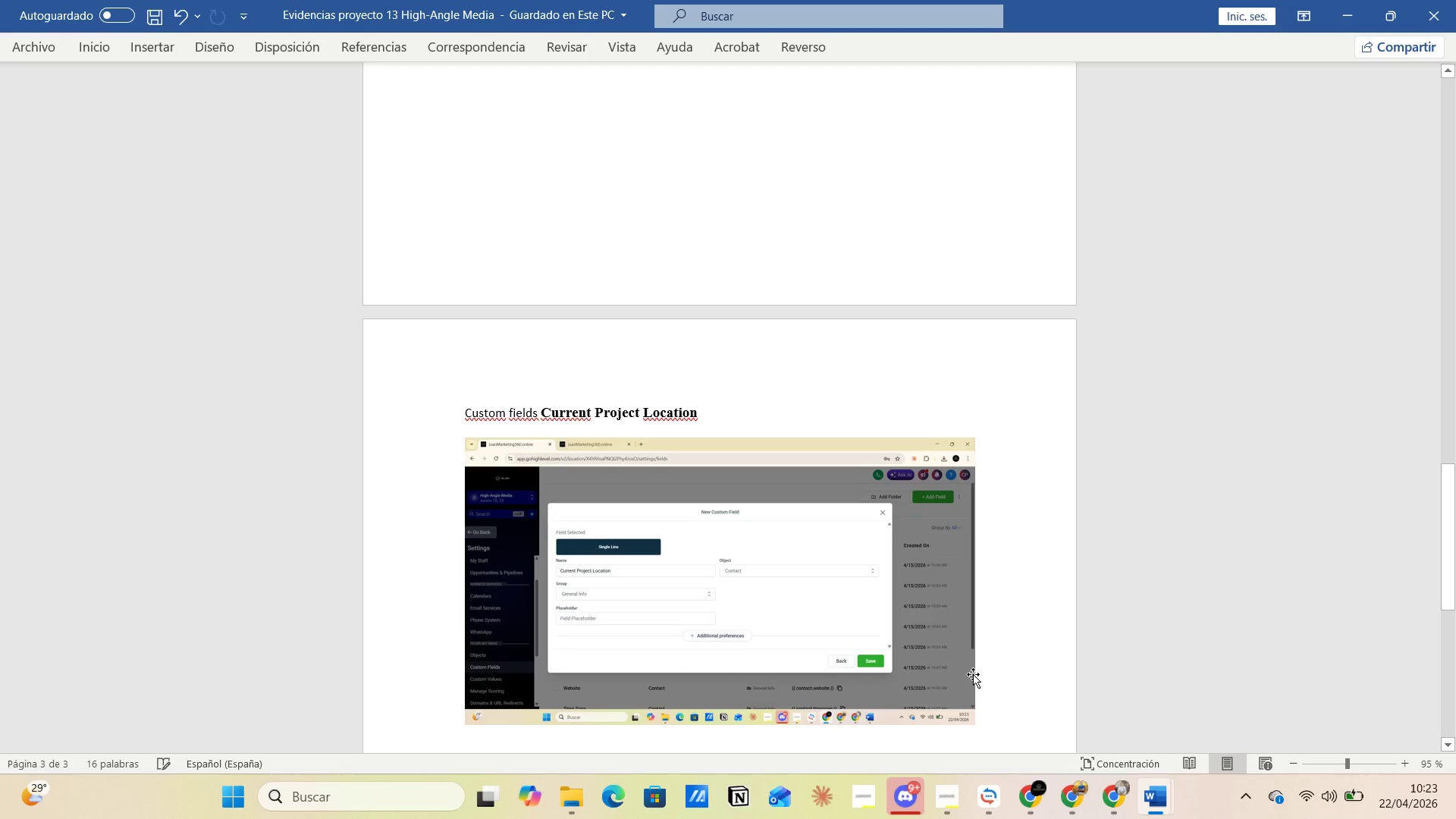 
key(Alt+Tab)
 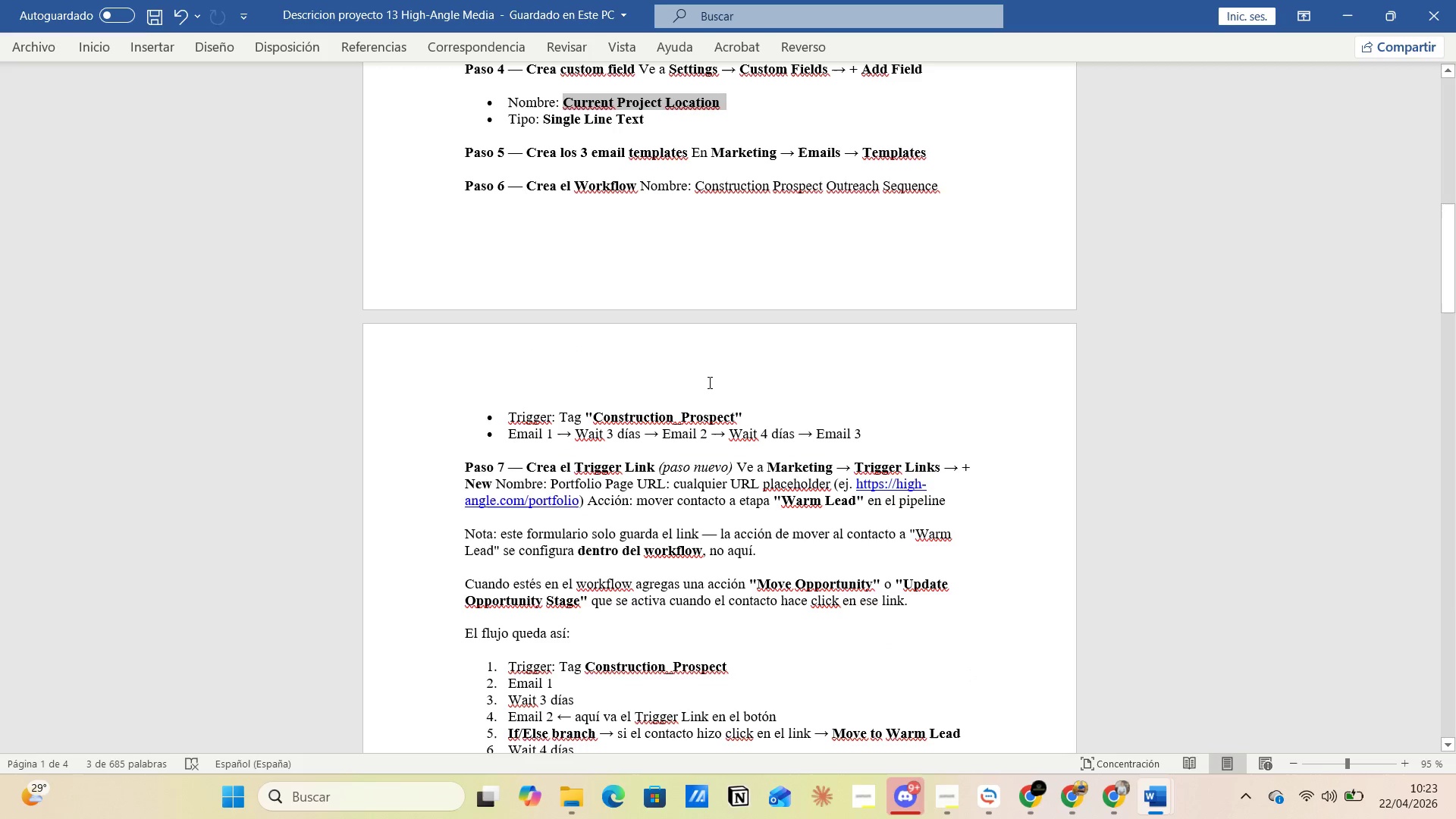 
scroll: coordinate [689, 466], scroll_direction: down, amount: 11.0
 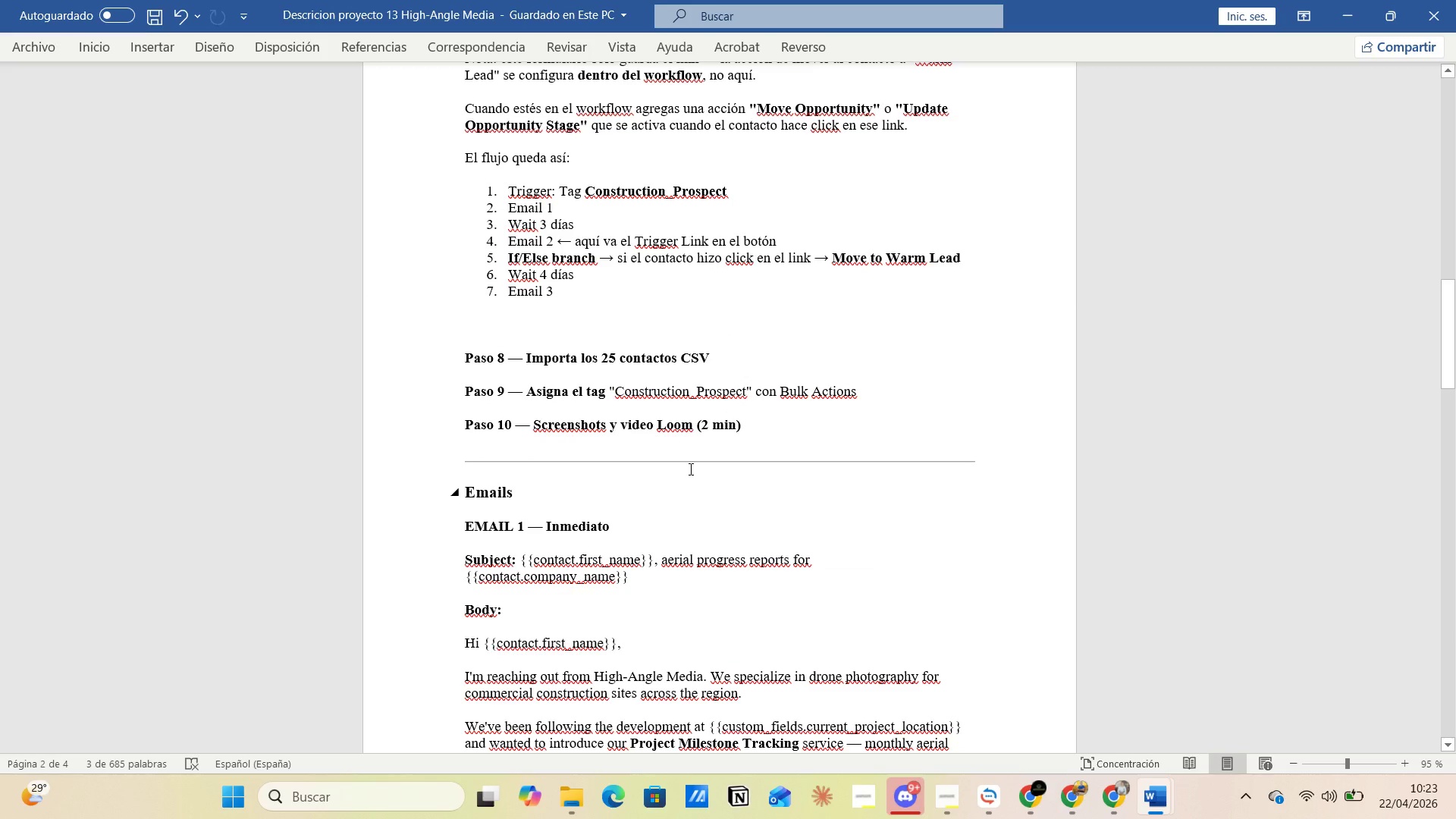 
scroll: coordinate [694, 462], scroll_direction: up, amount: 17.0
 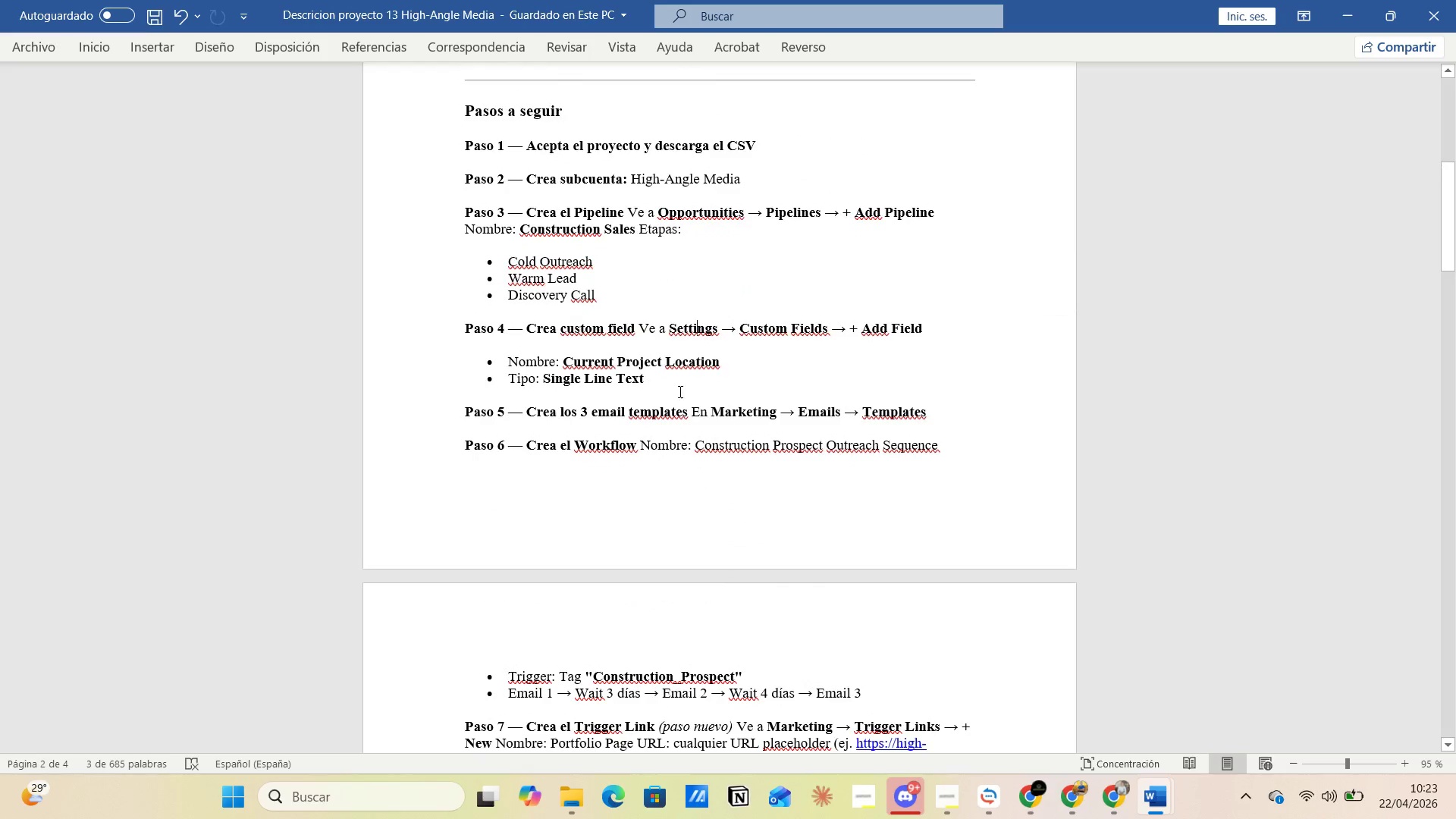 
double_click([675, 396])
 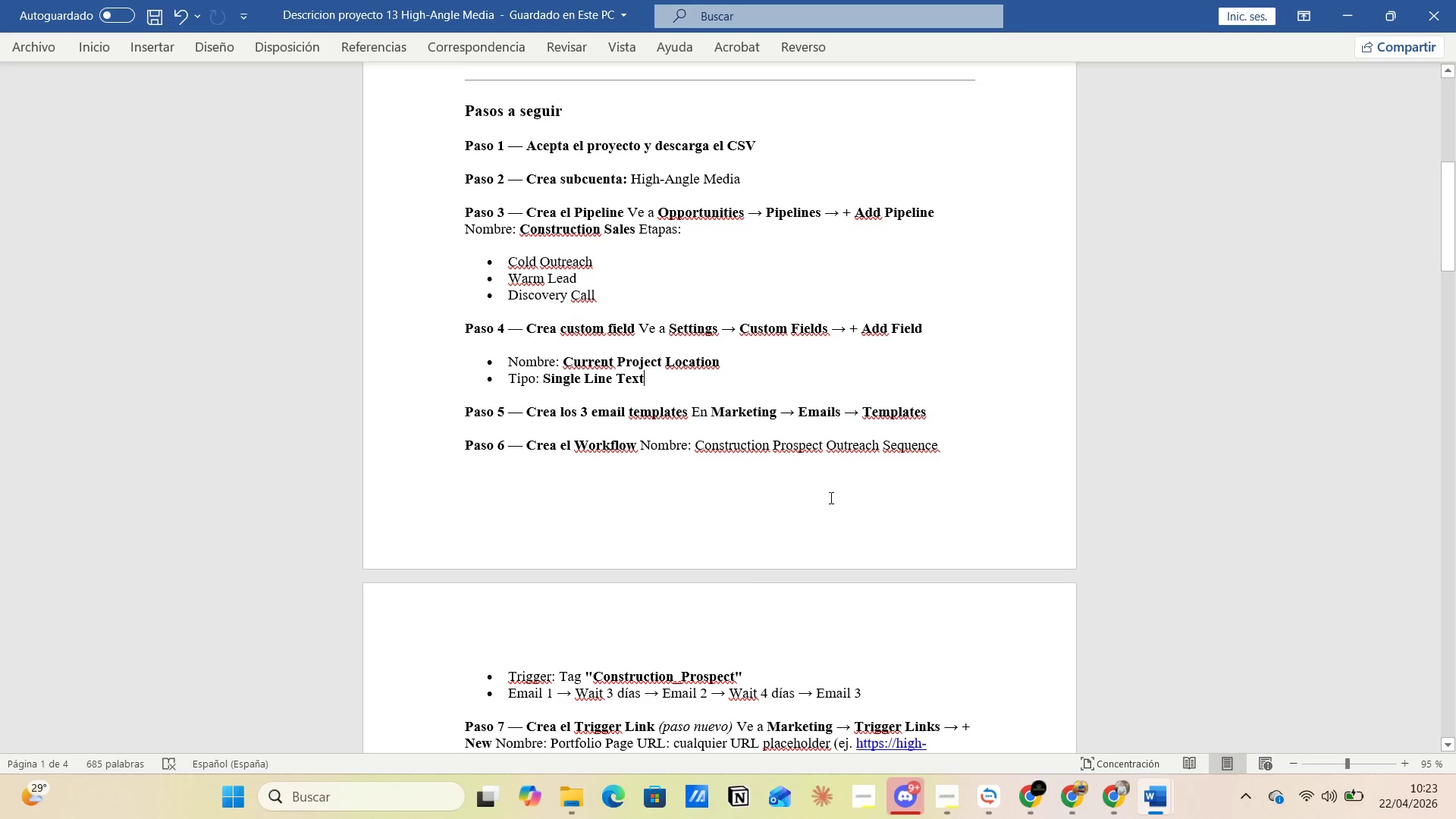 
key(Alt+AltLeft)
 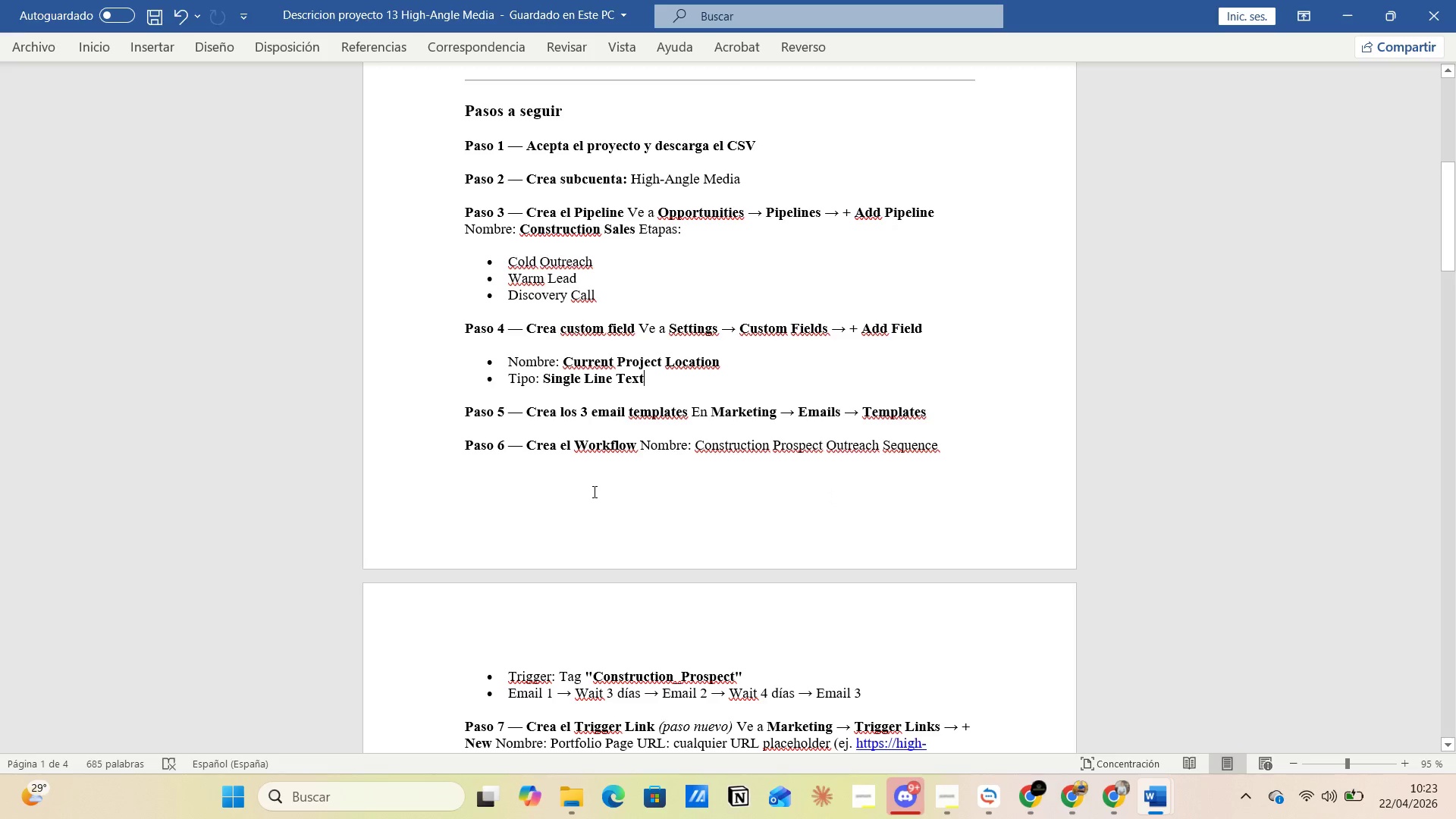 
key(Alt+Tab)
 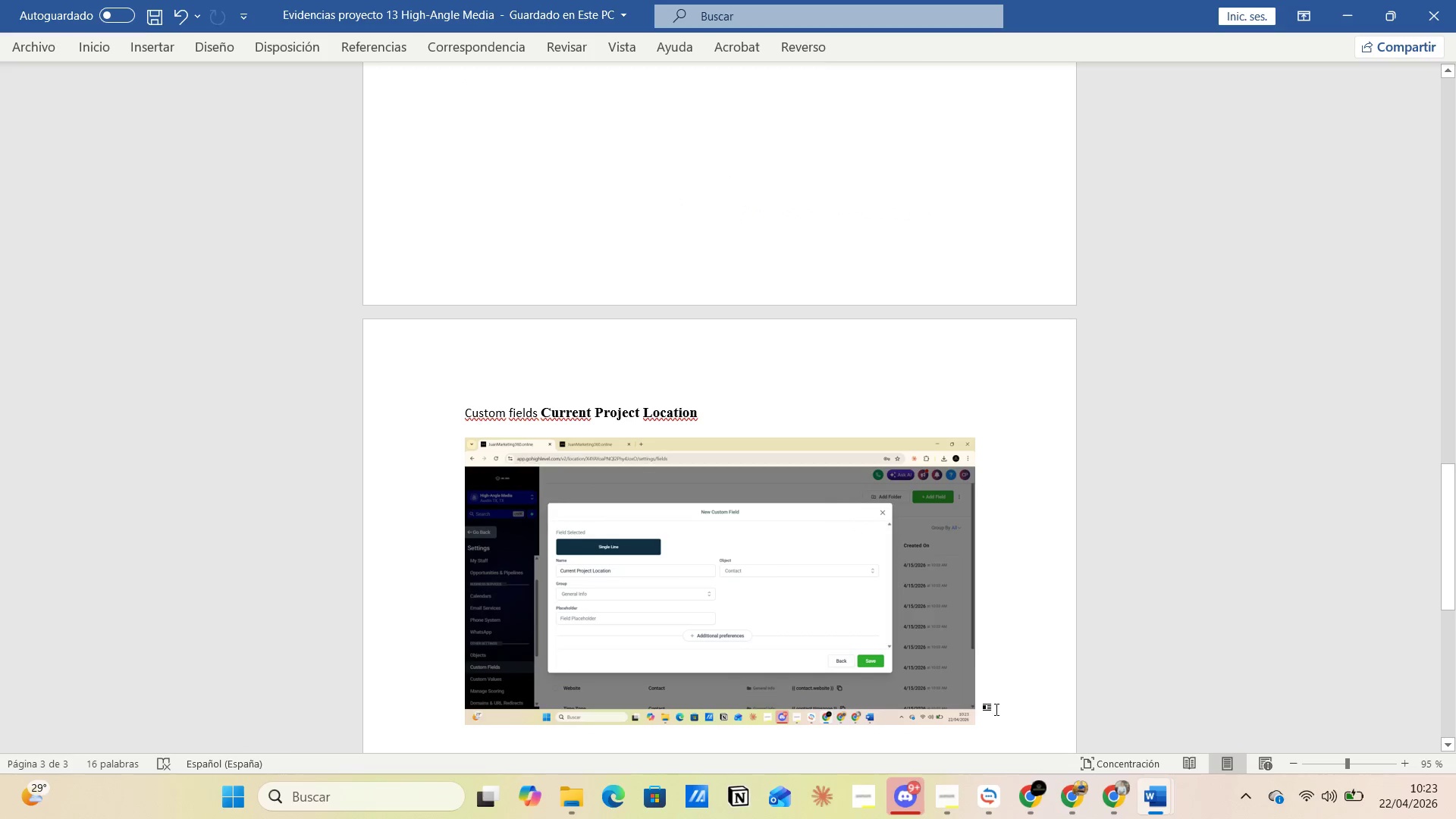 
left_click([1036, 785])
 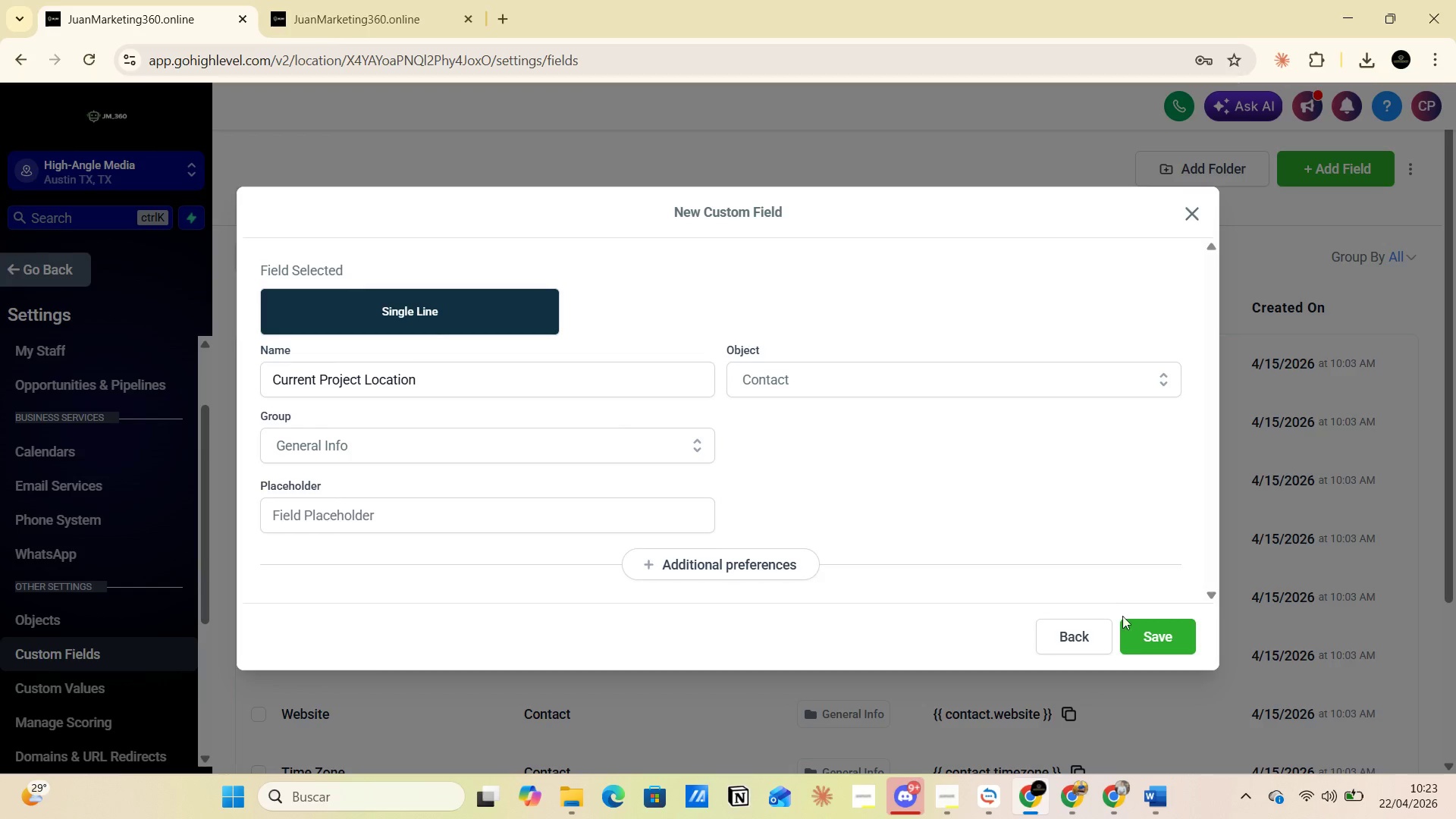 
left_click([1141, 638])
 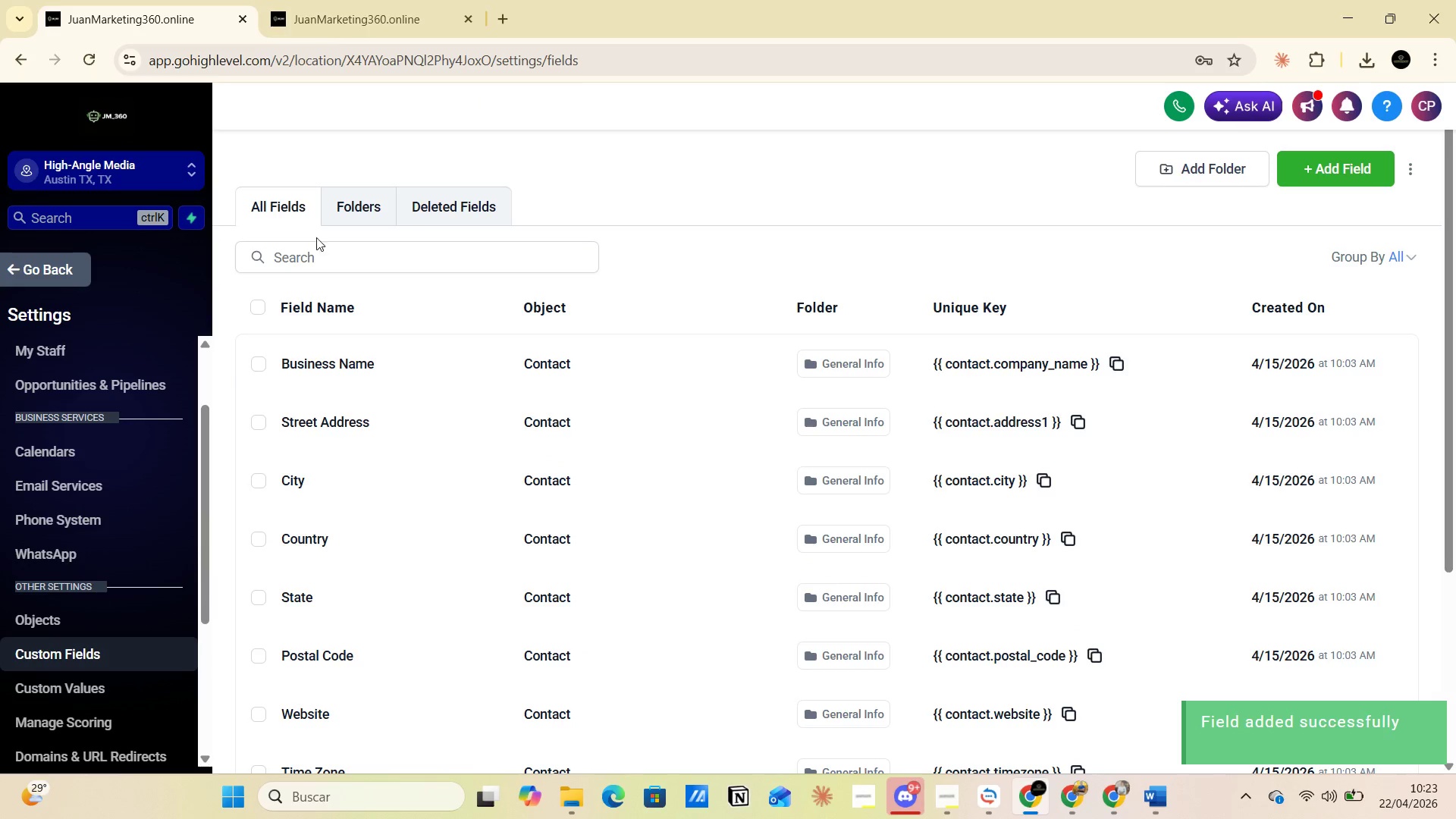 
wait(5.05)
 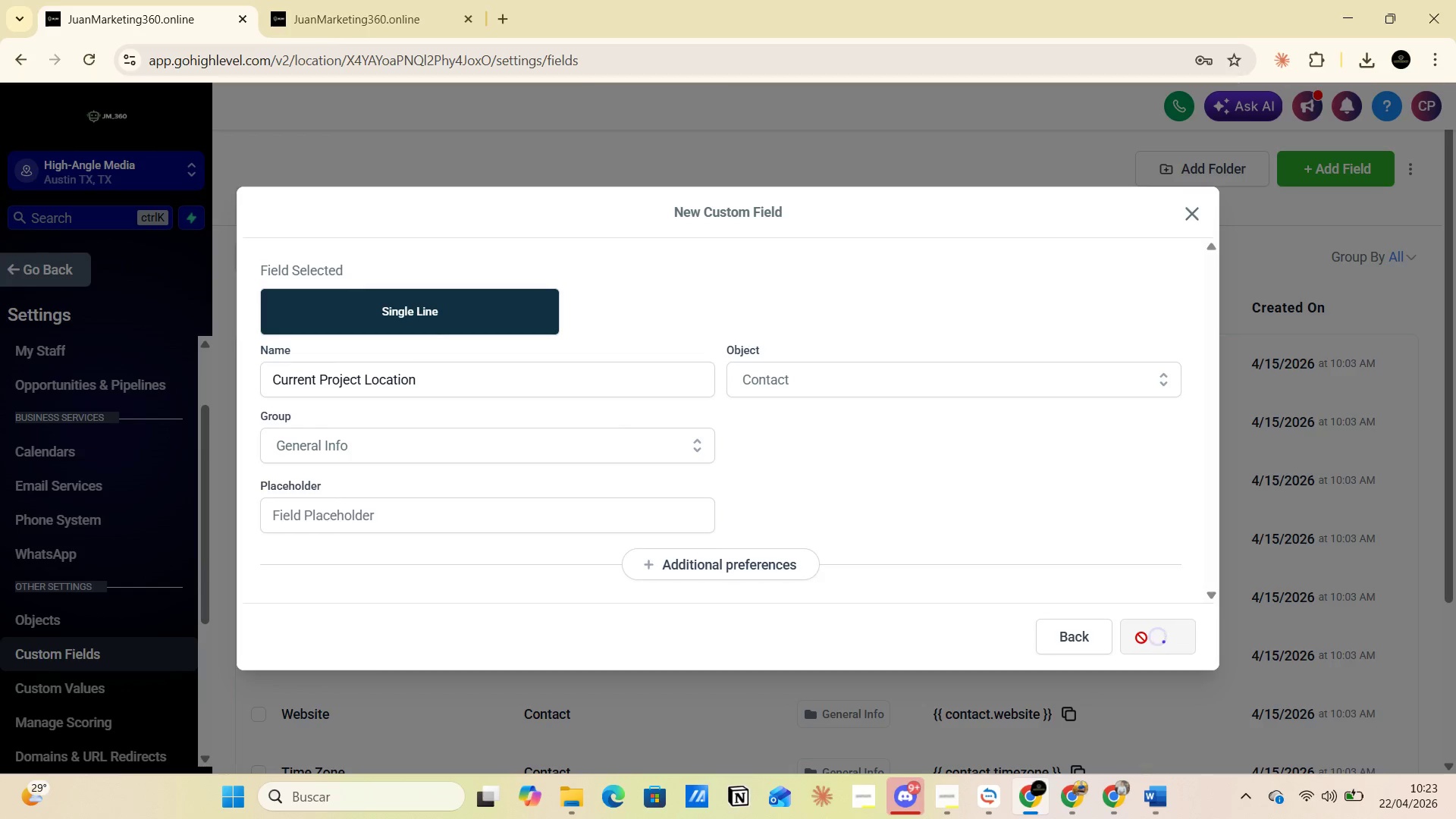 
left_click_drag(start_coordinate=[209, 505], to_coordinate=[218, 624])
 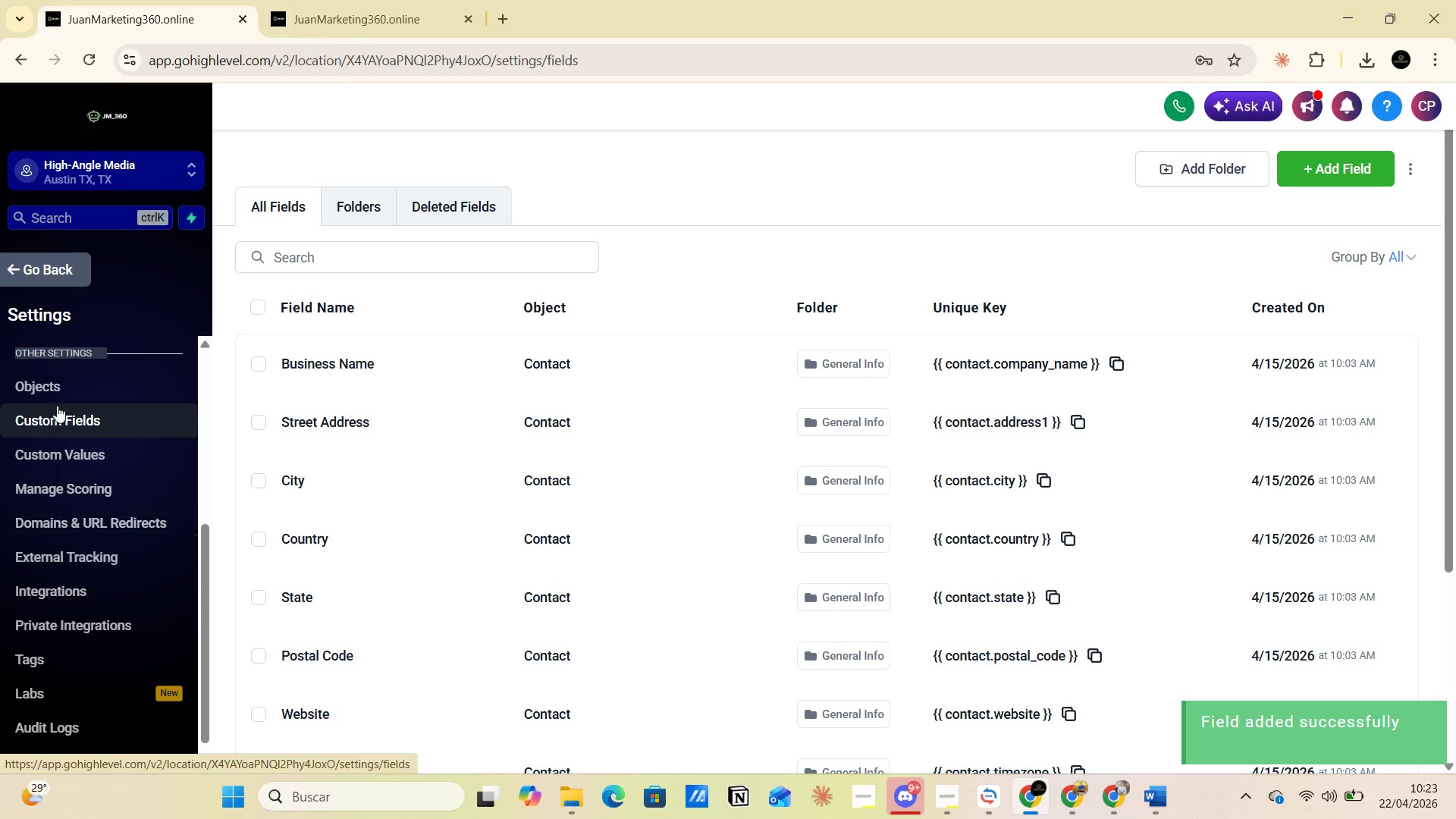 
left_click([9, 266])
 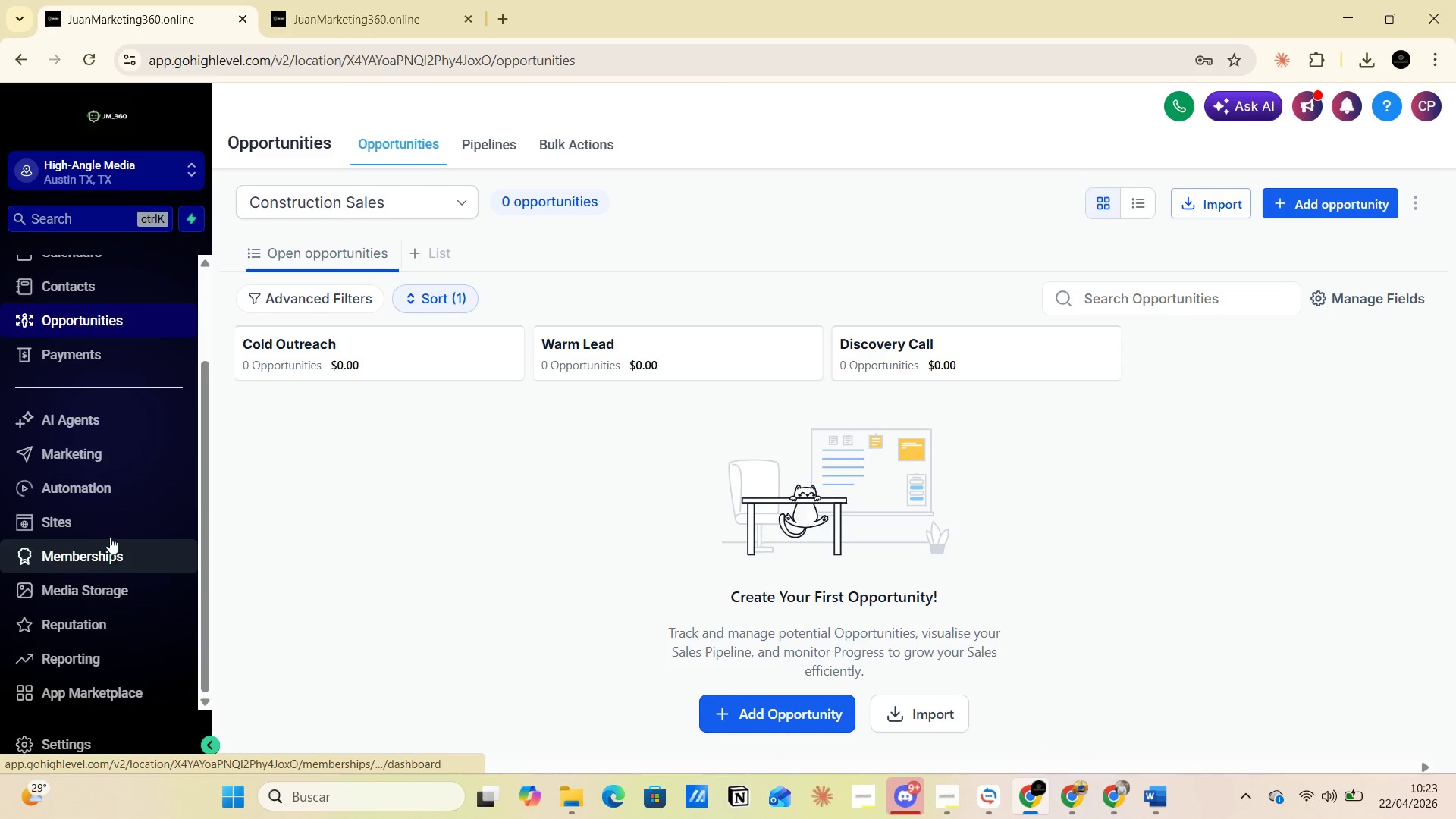 
left_click([75, 458])
 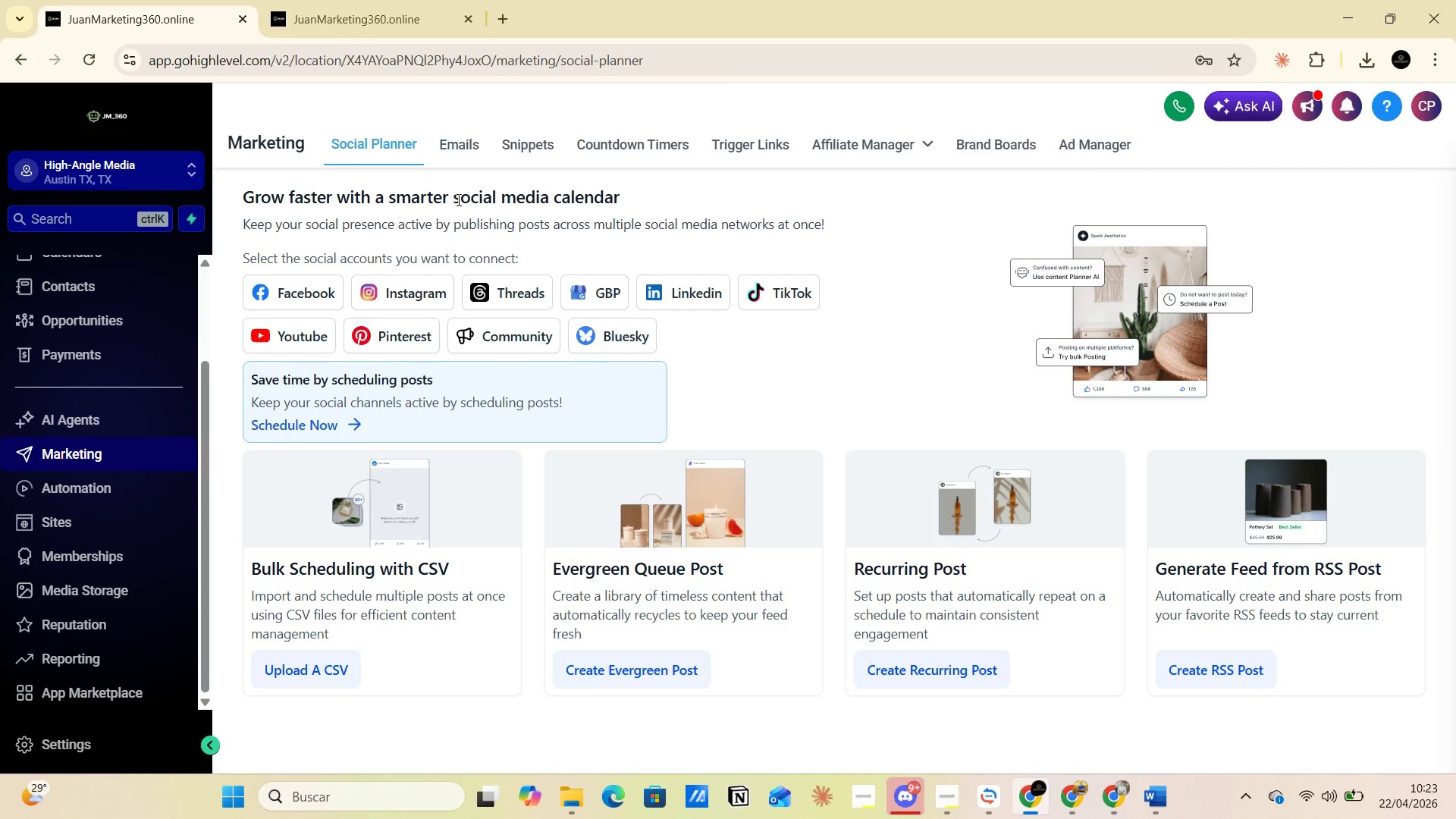 
left_click([473, 146])
 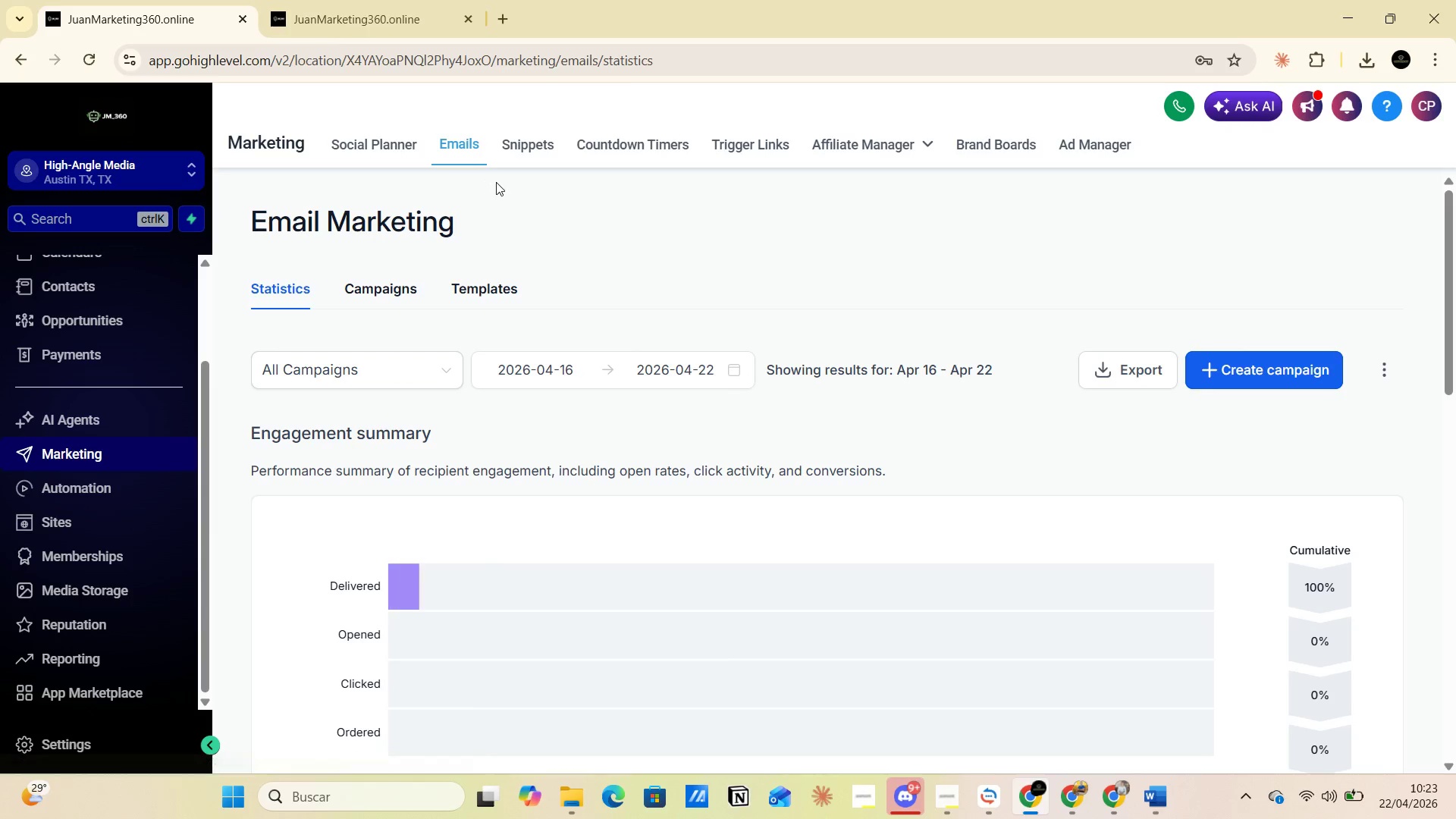 
wait(9.08)
 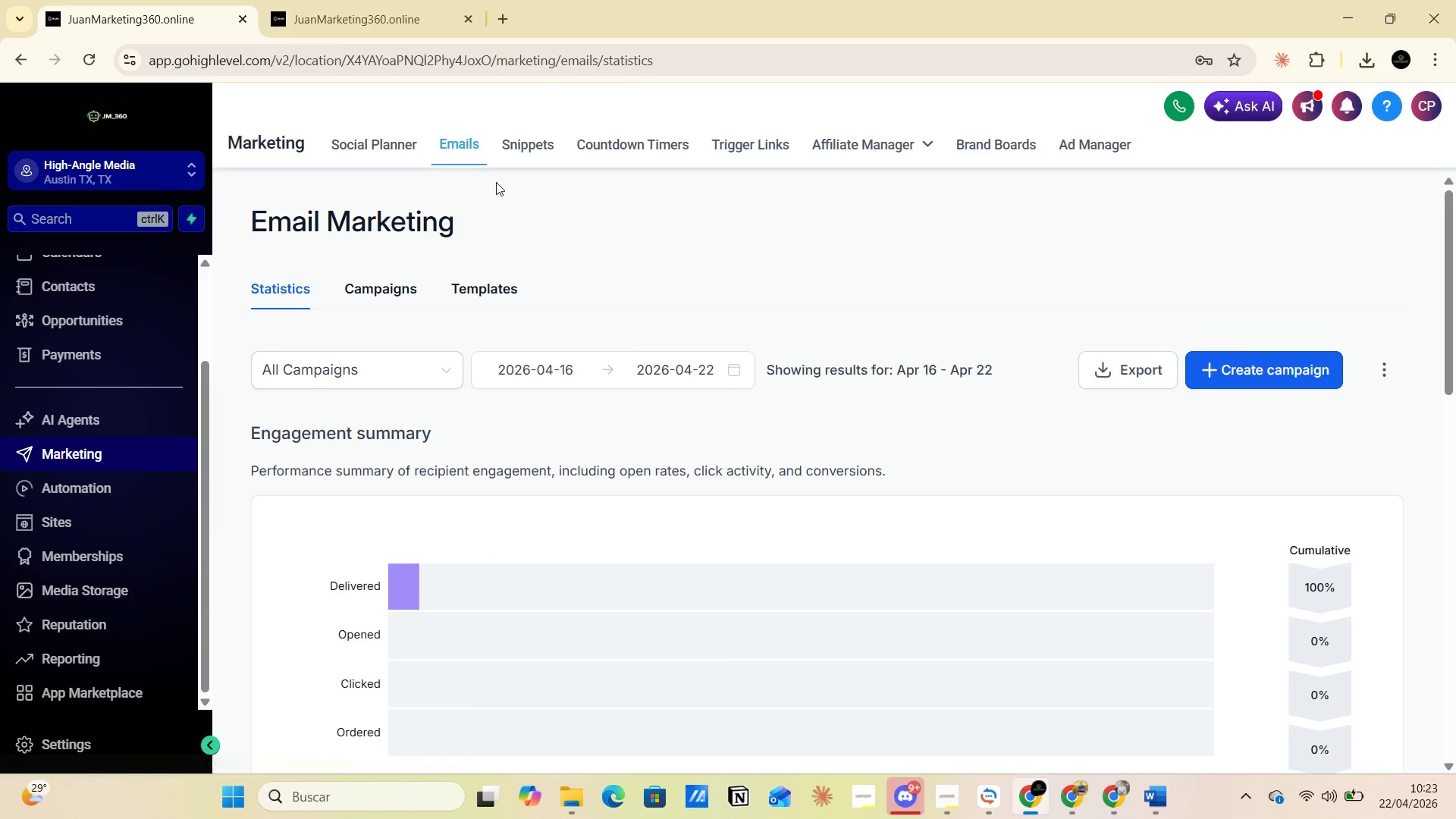 
left_click([494, 284])
 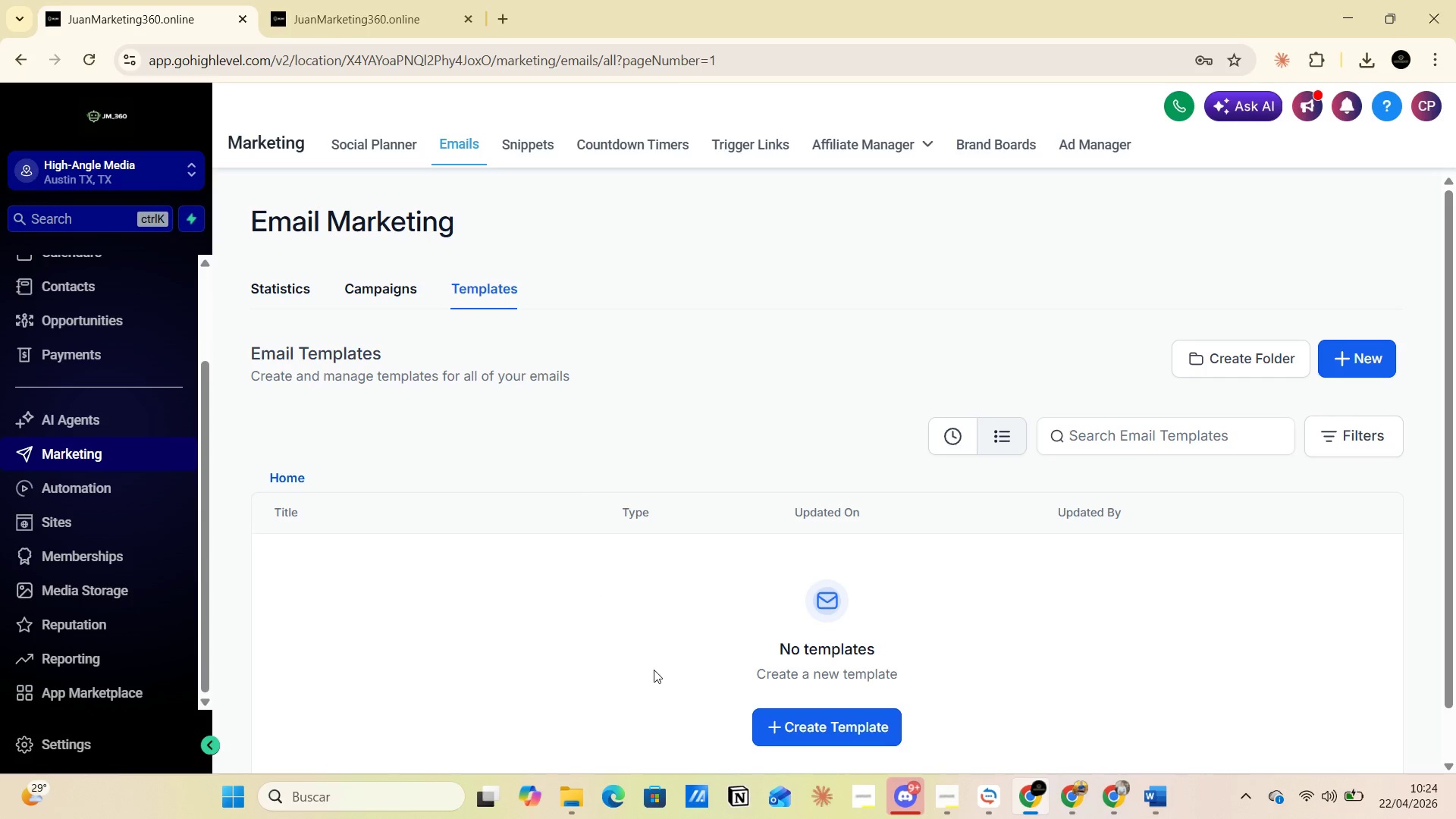 
left_click([792, 725])
 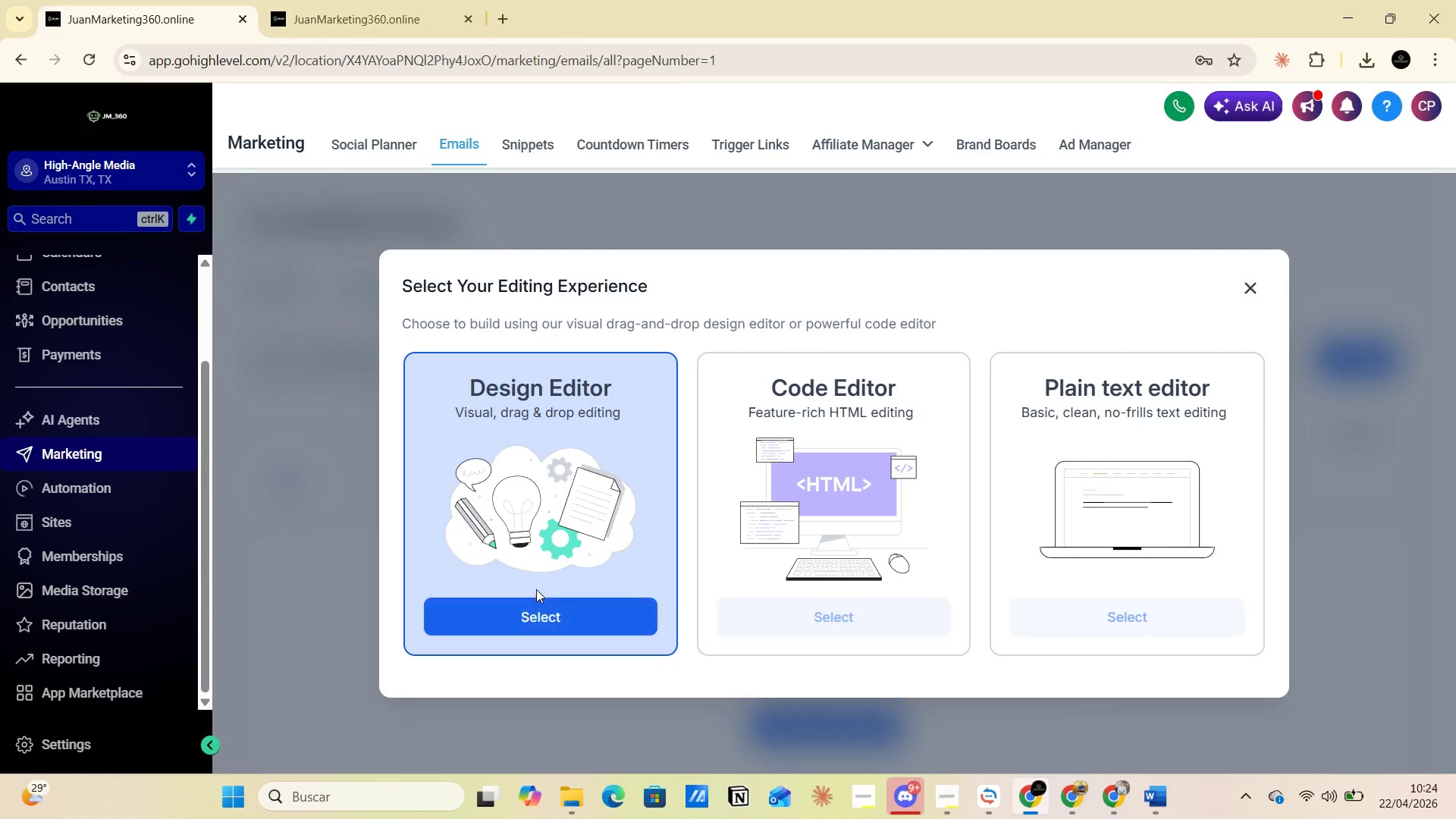 
left_click([537, 616])
 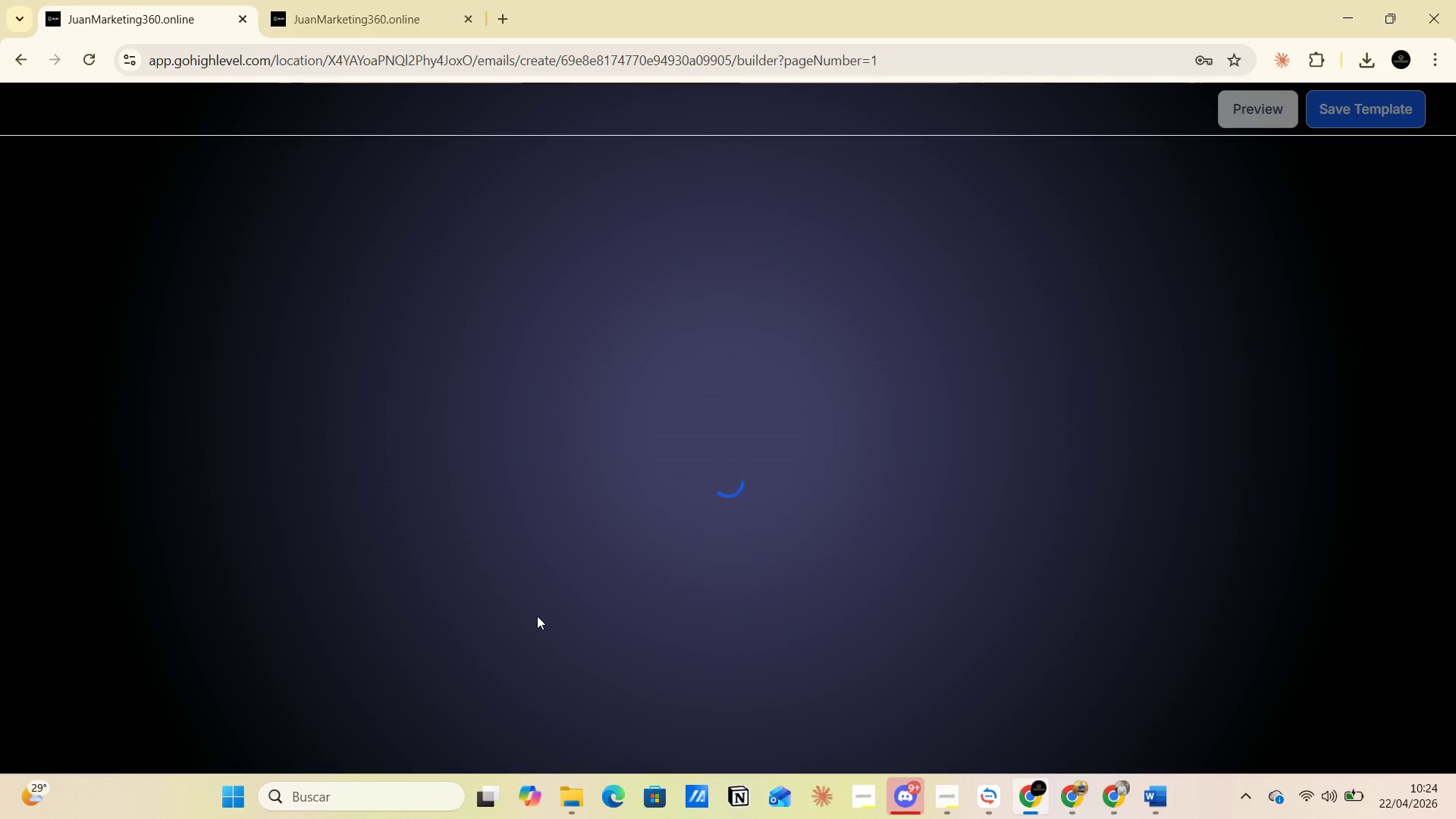 
wait(9.61)
 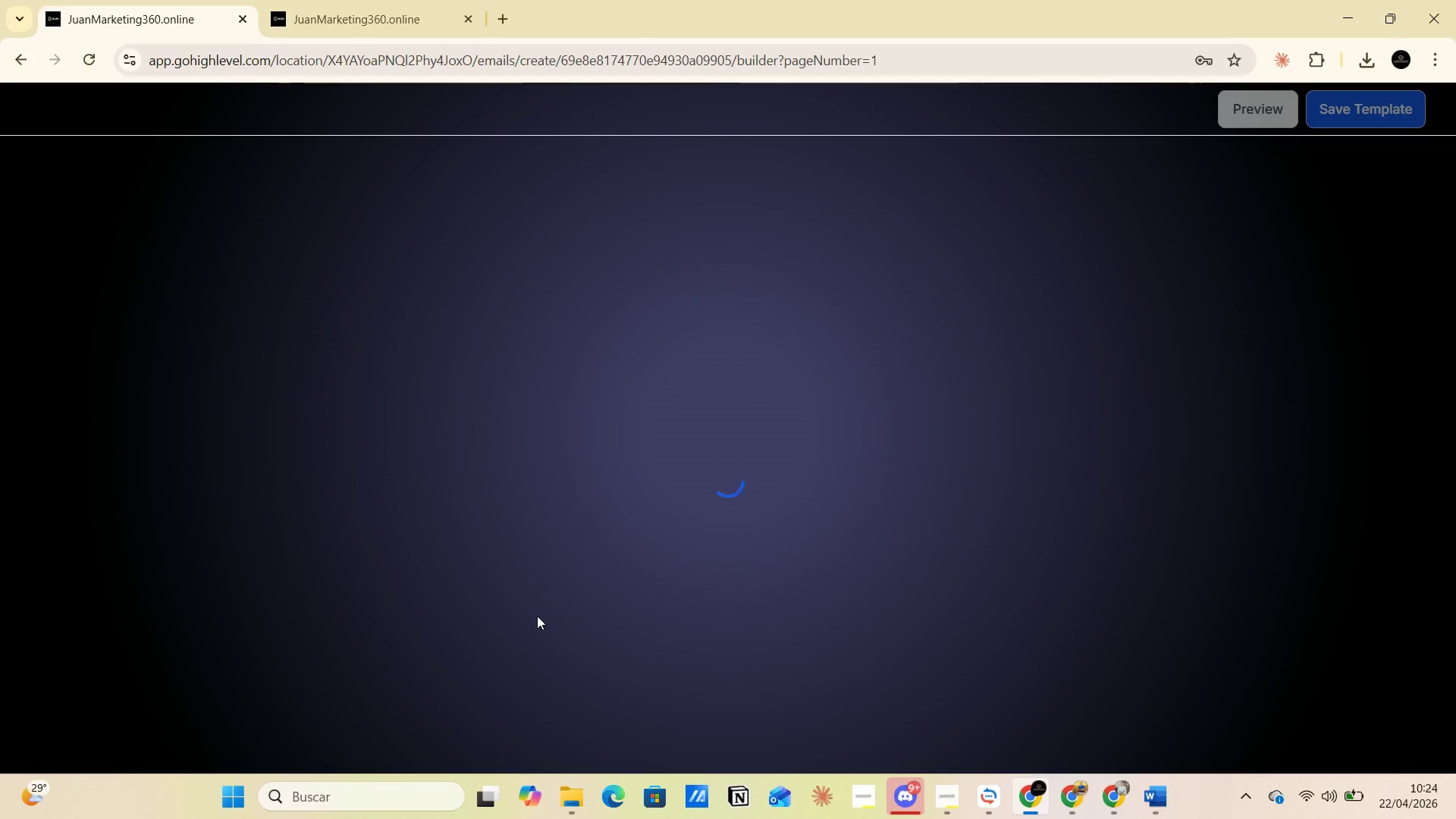 
left_click_drag(start_coordinate=[168, 282], to_coordinate=[867, 224])
 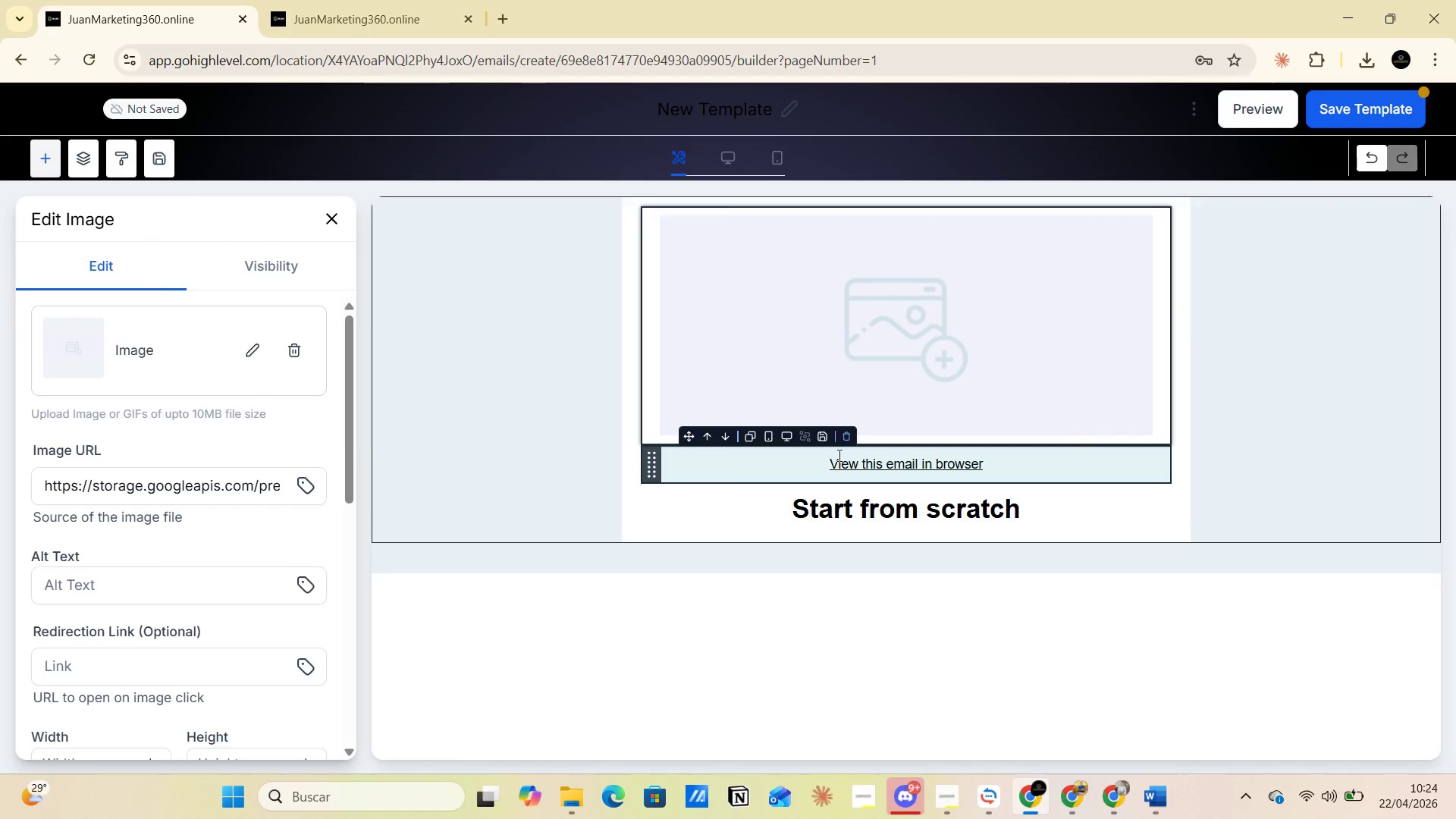 
left_click([849, 441])
 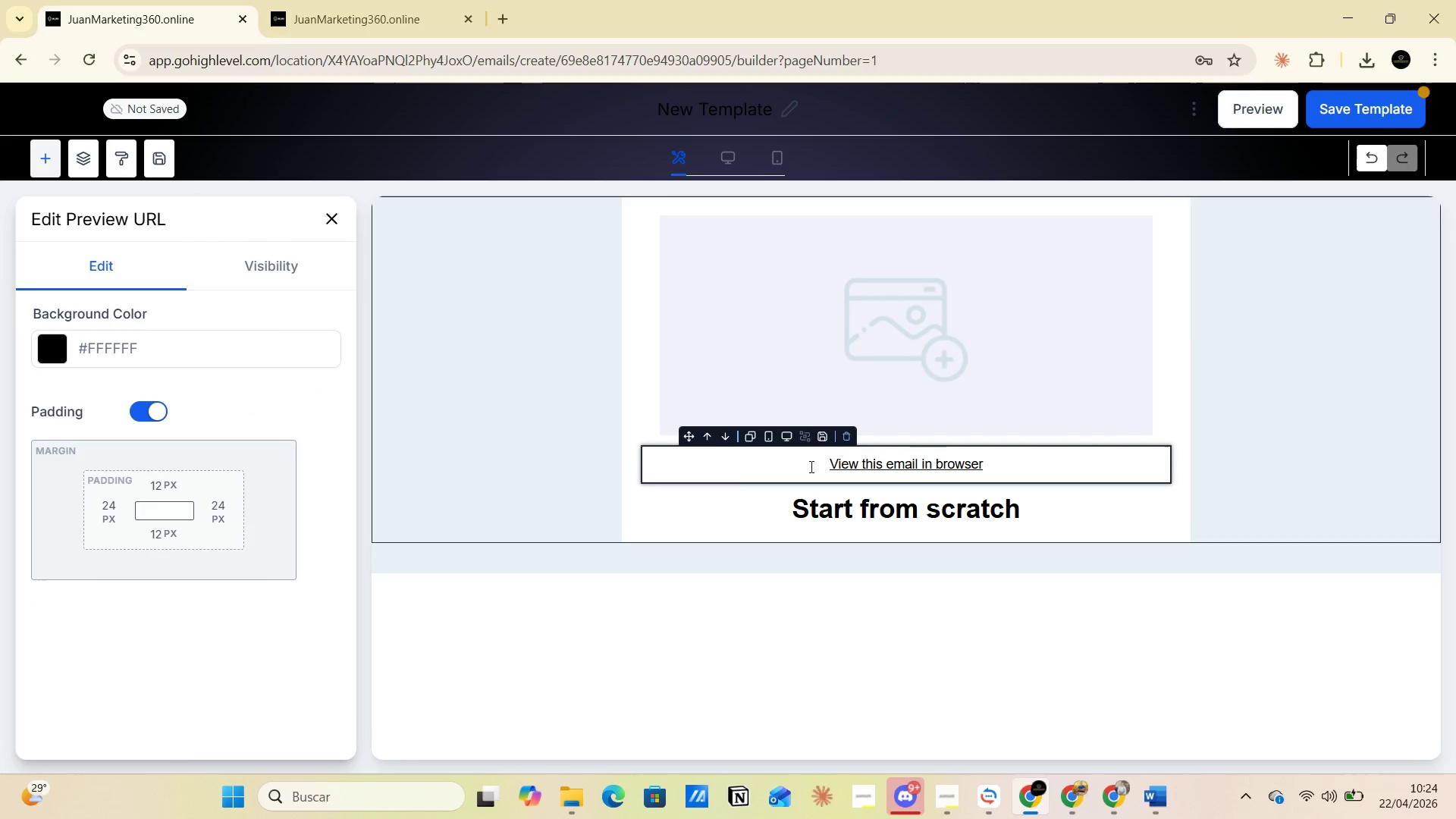 
left_click([843, 435])
 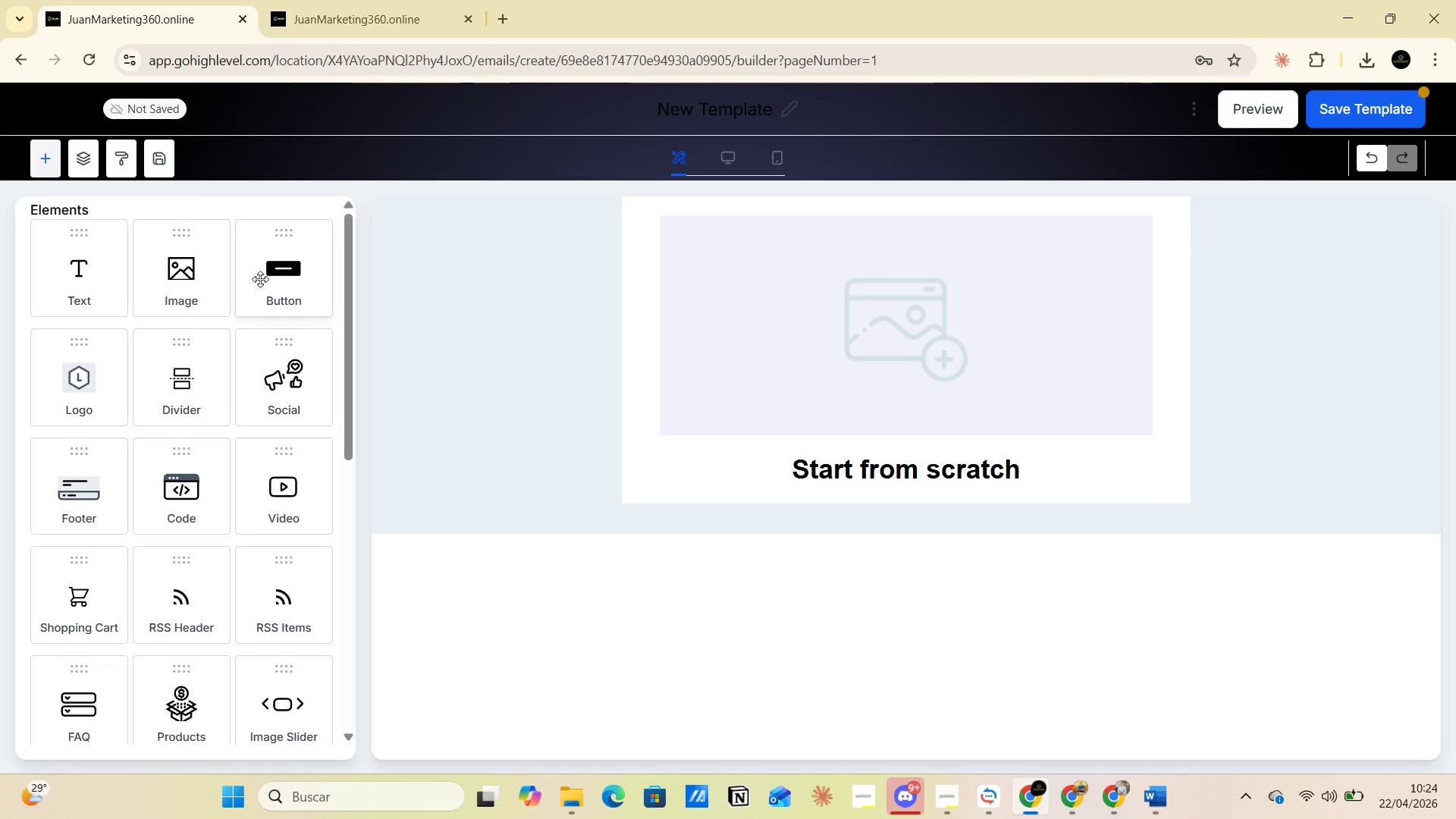 
left_click_drag(start_coordinate=[102, 275], to_coordinate=[905, 465])
 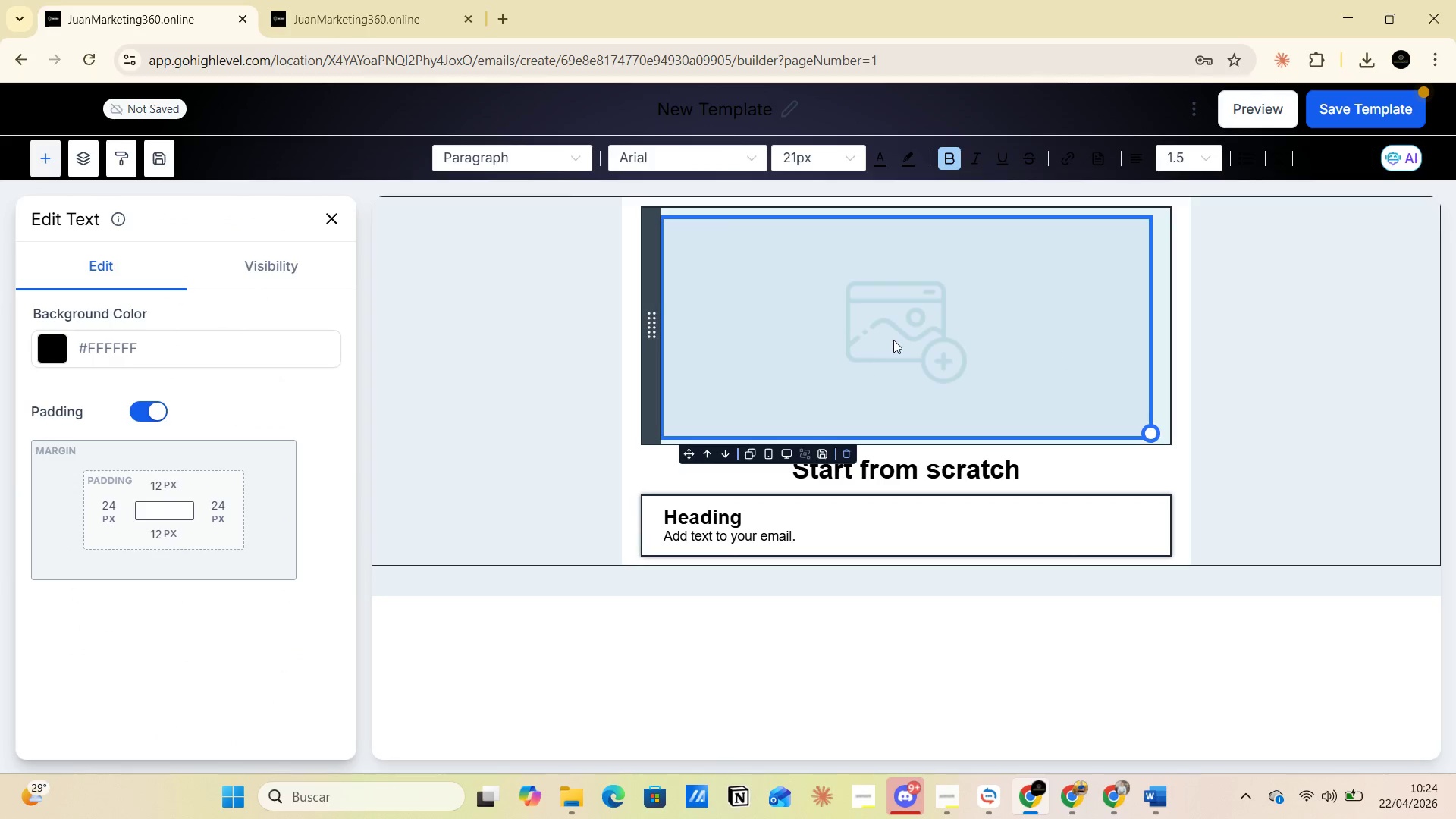 
left_click([859, 318])
 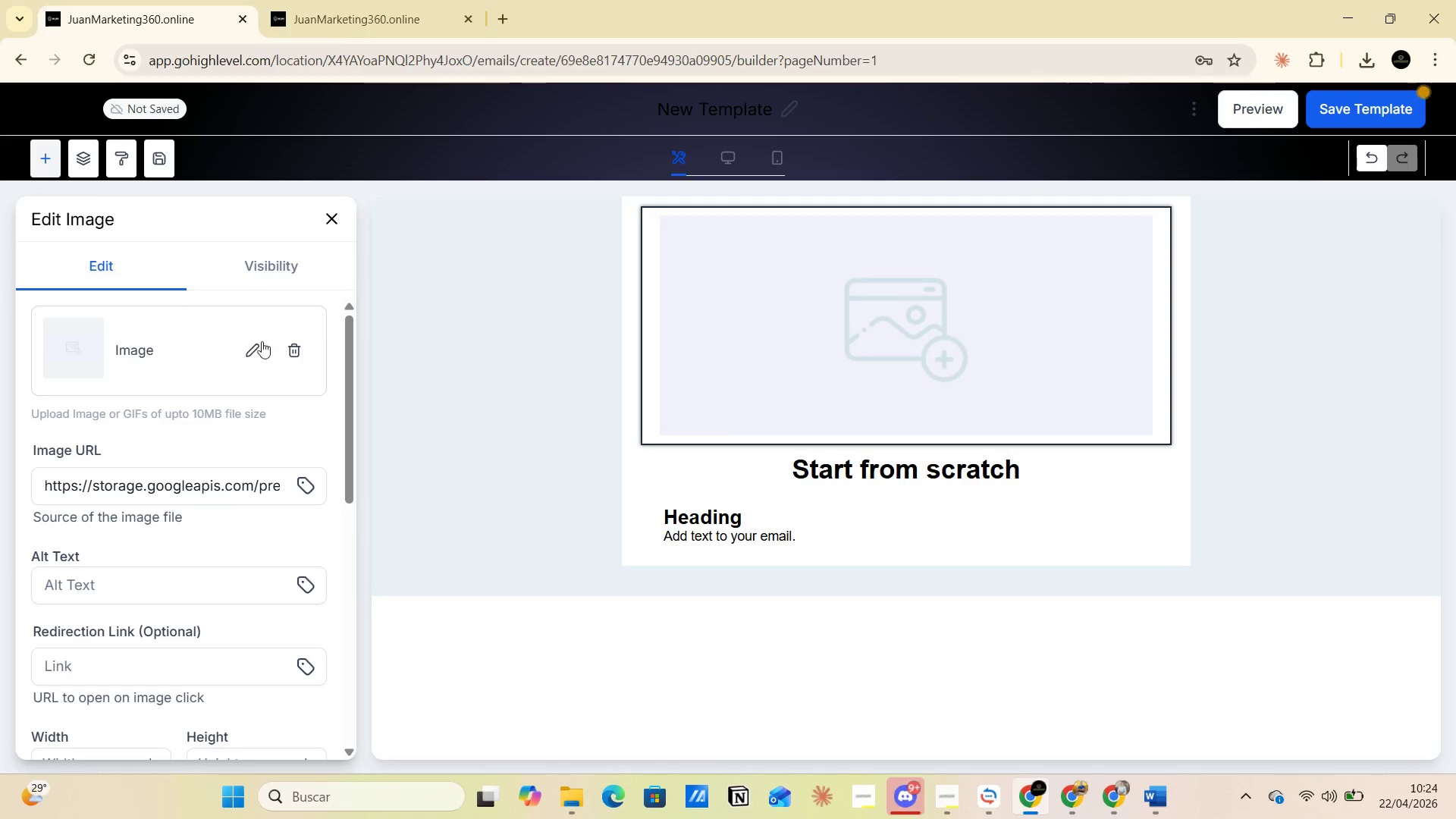 
left_click([253, 350])
 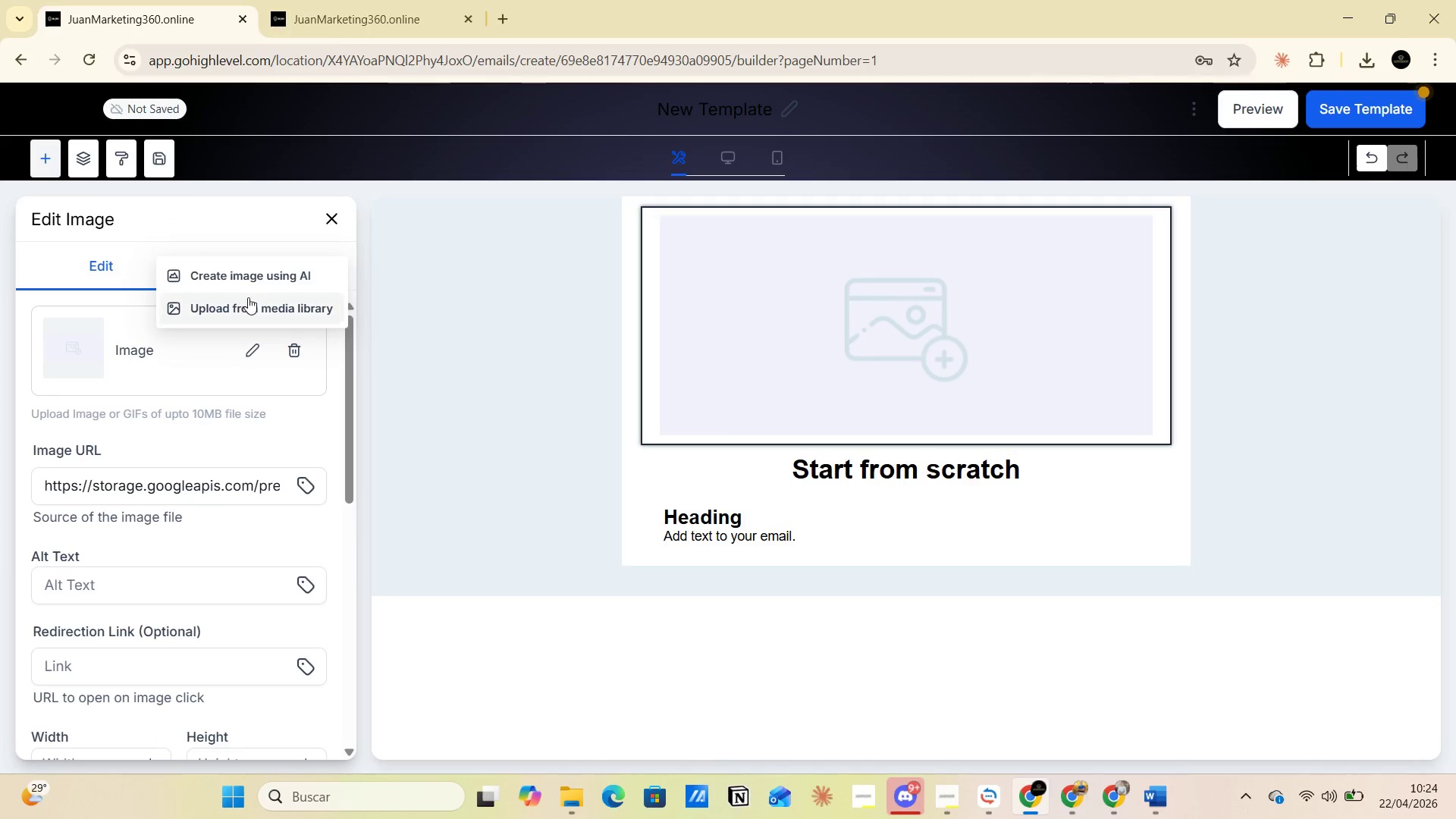 
left_click([251, 280])
 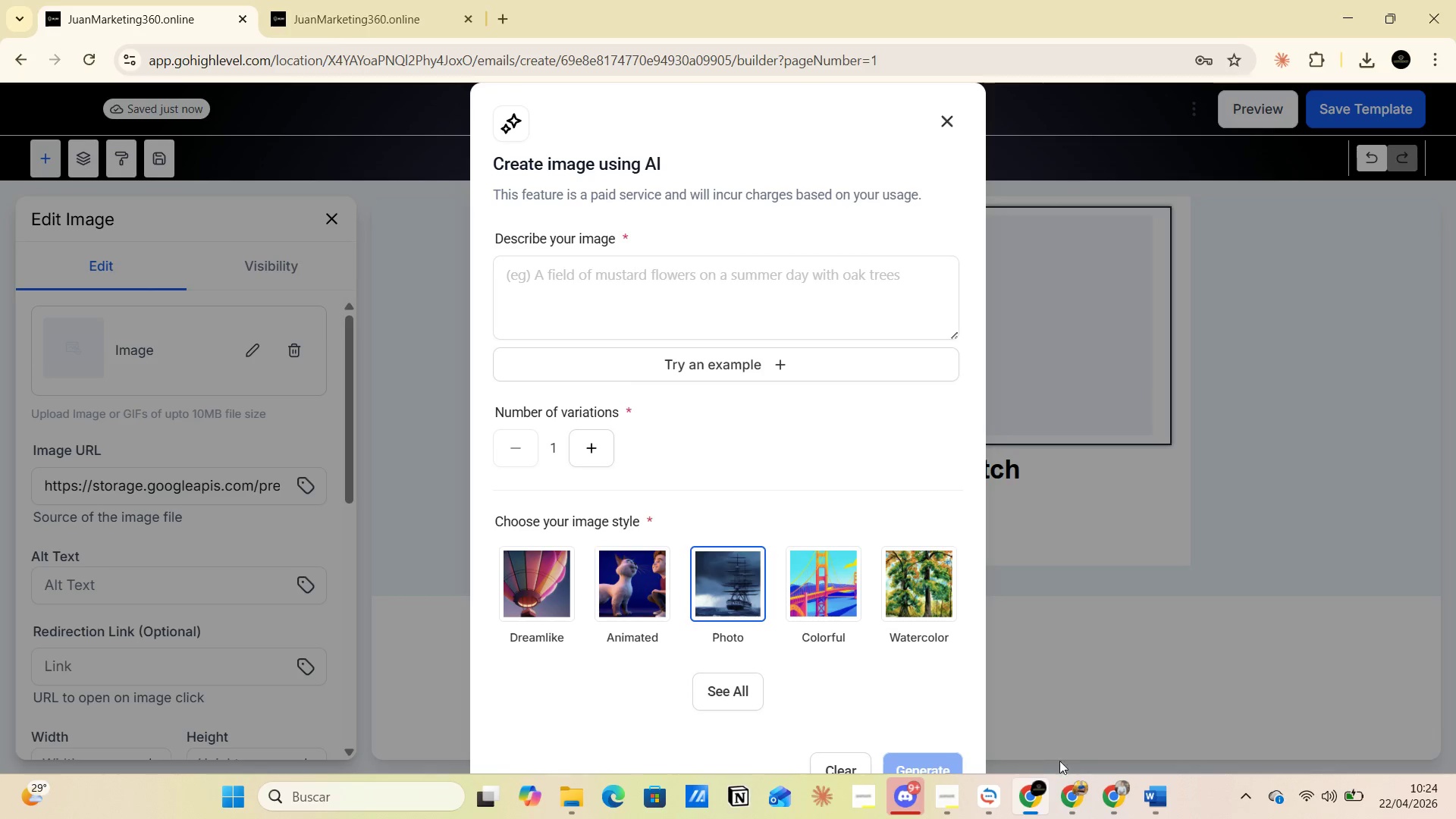 
left_click([1153, 793])
 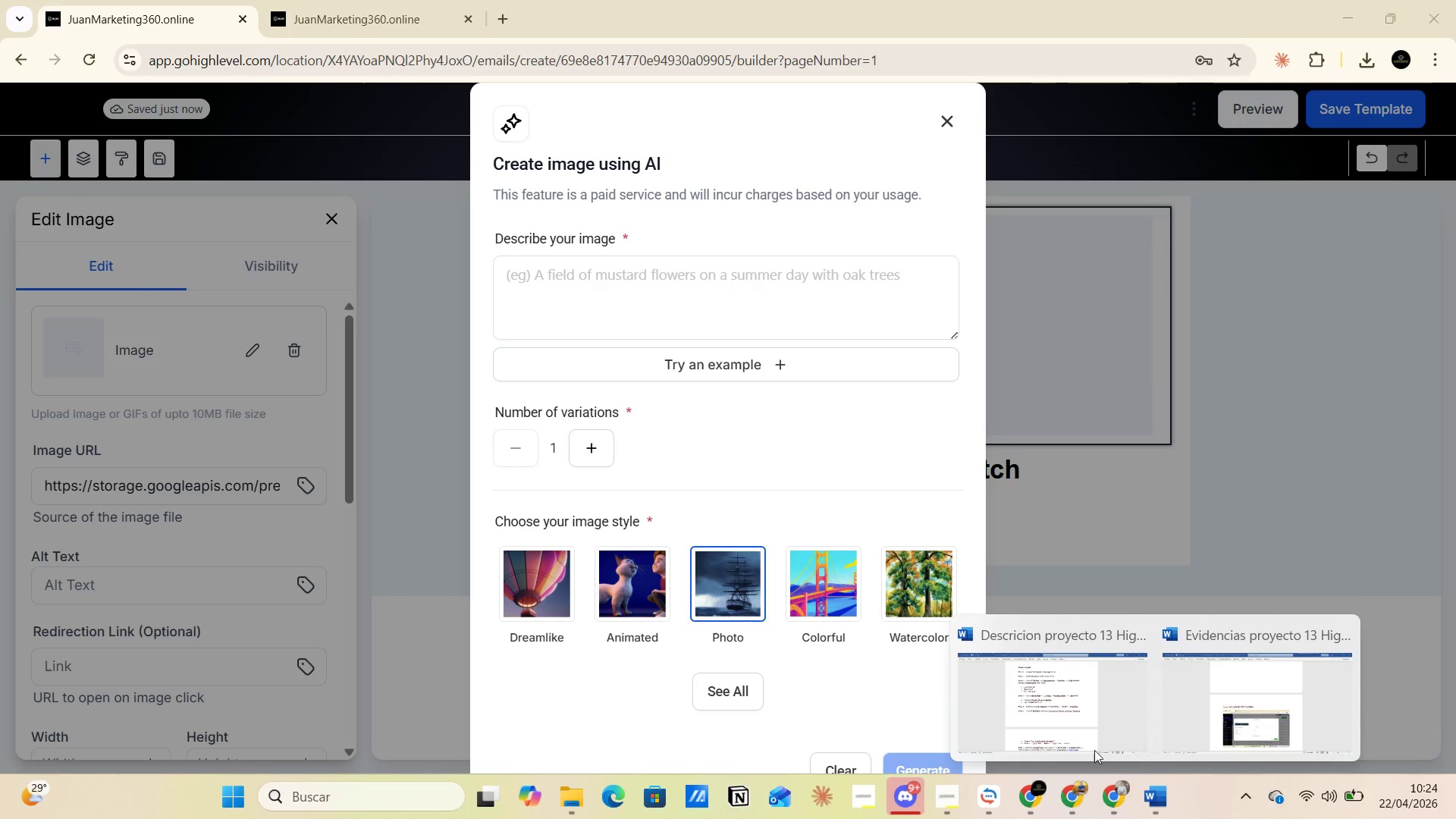 
left_click([1057, 731])
 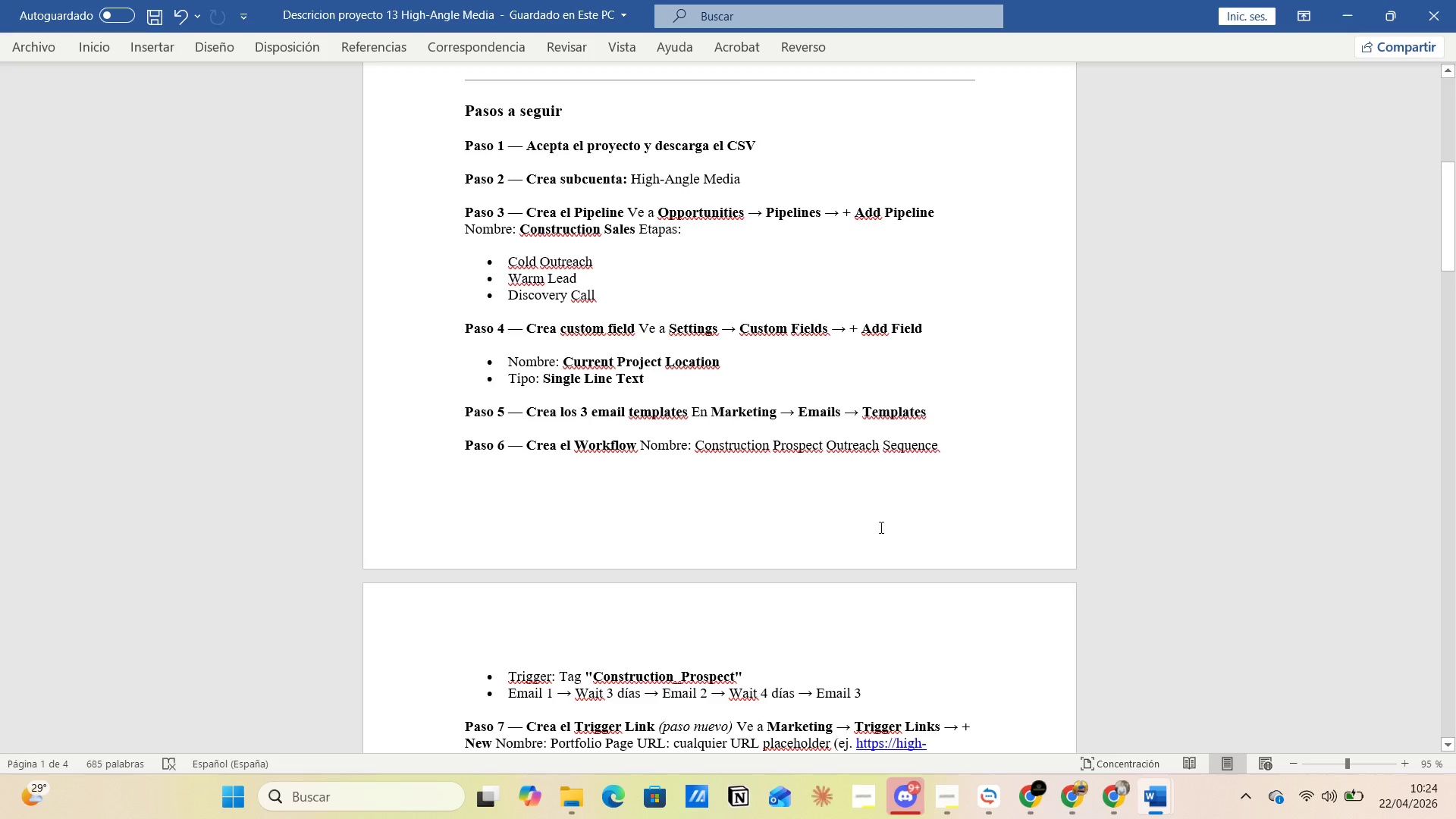 
scroll: coordinate [877, 533], scroll_direction: up, amount: 9.0
 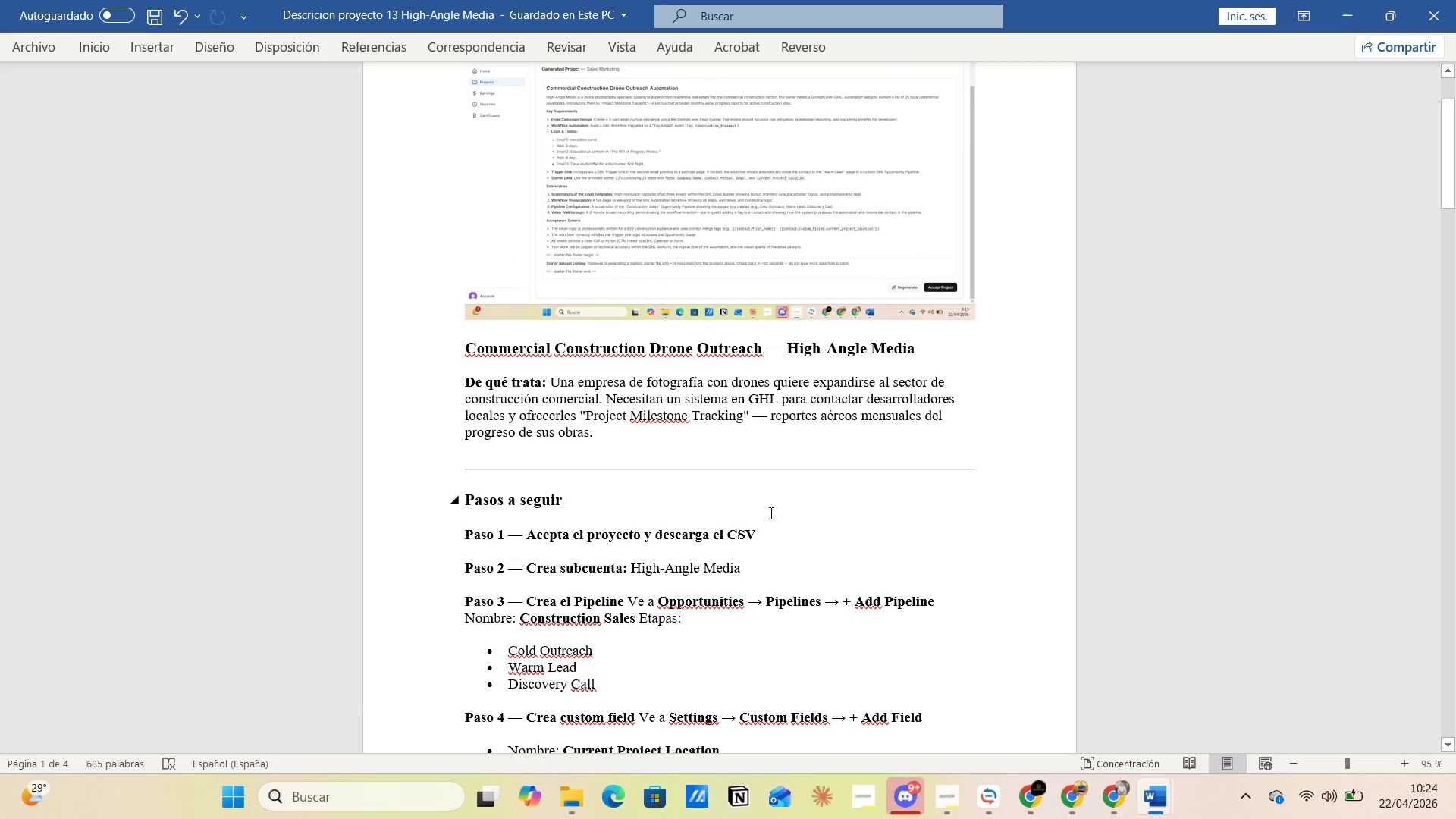 
left_click([825, 494])
 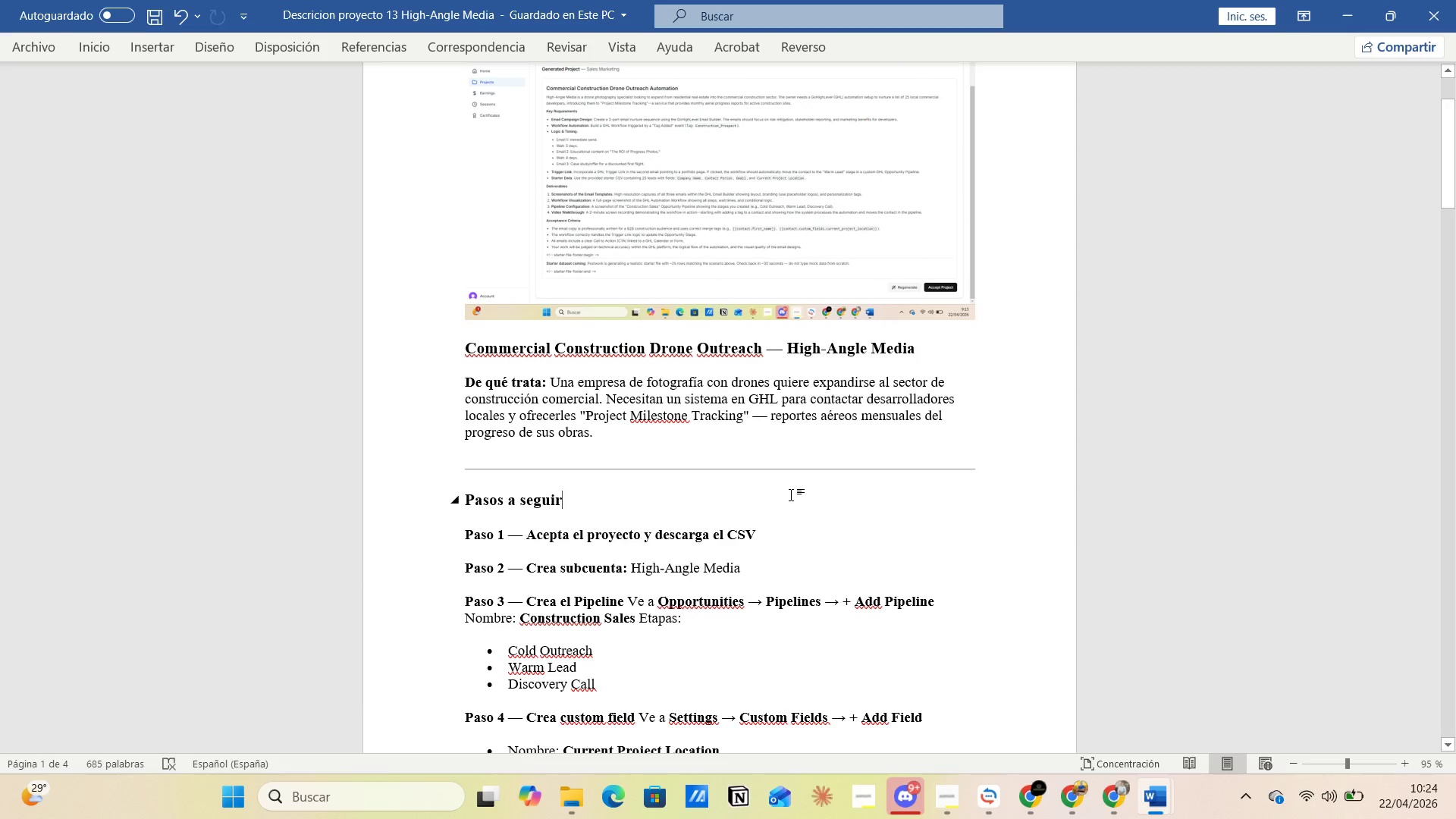 
left_click([791, 494])
 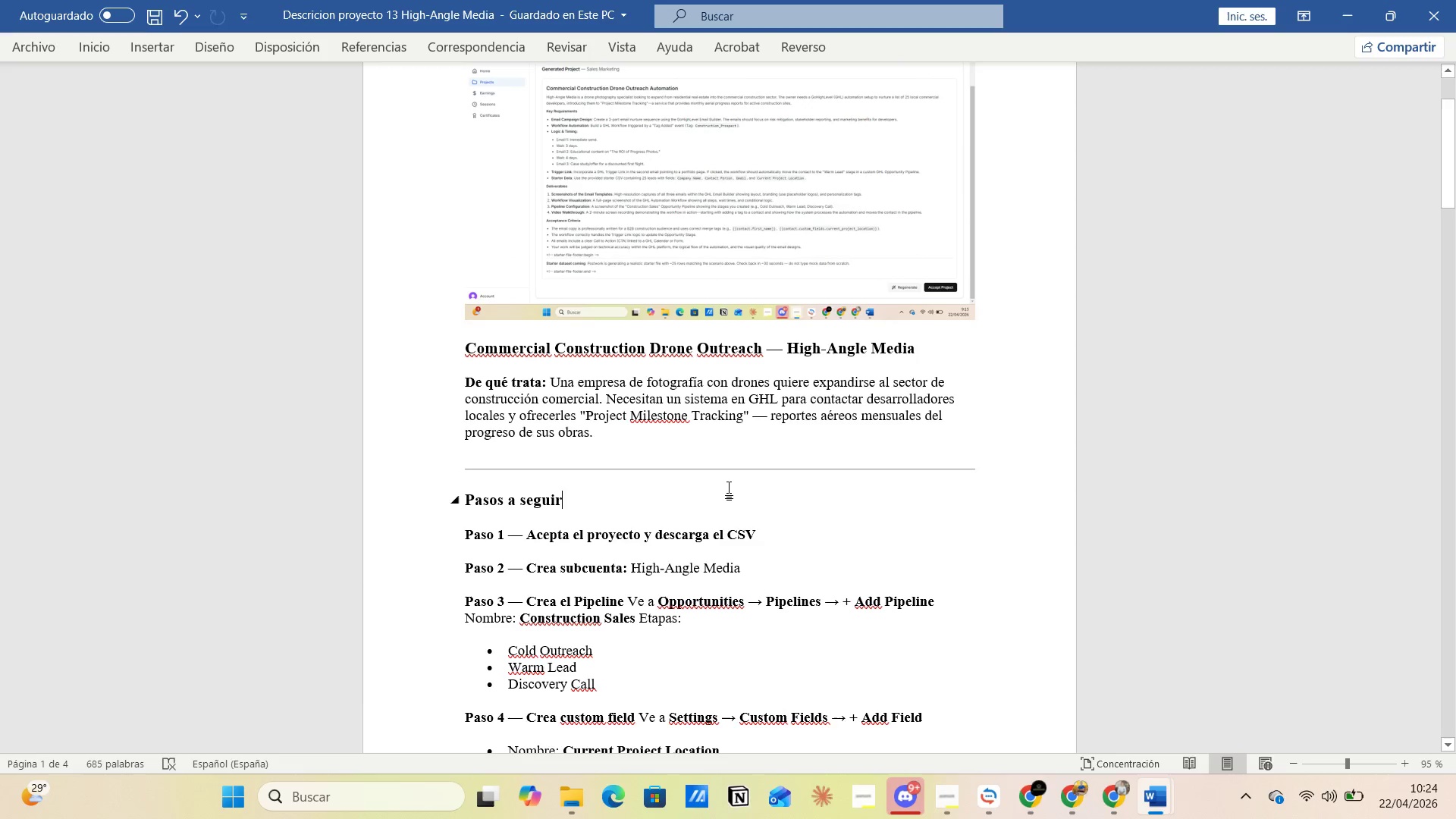 
left_click([729, 486])
 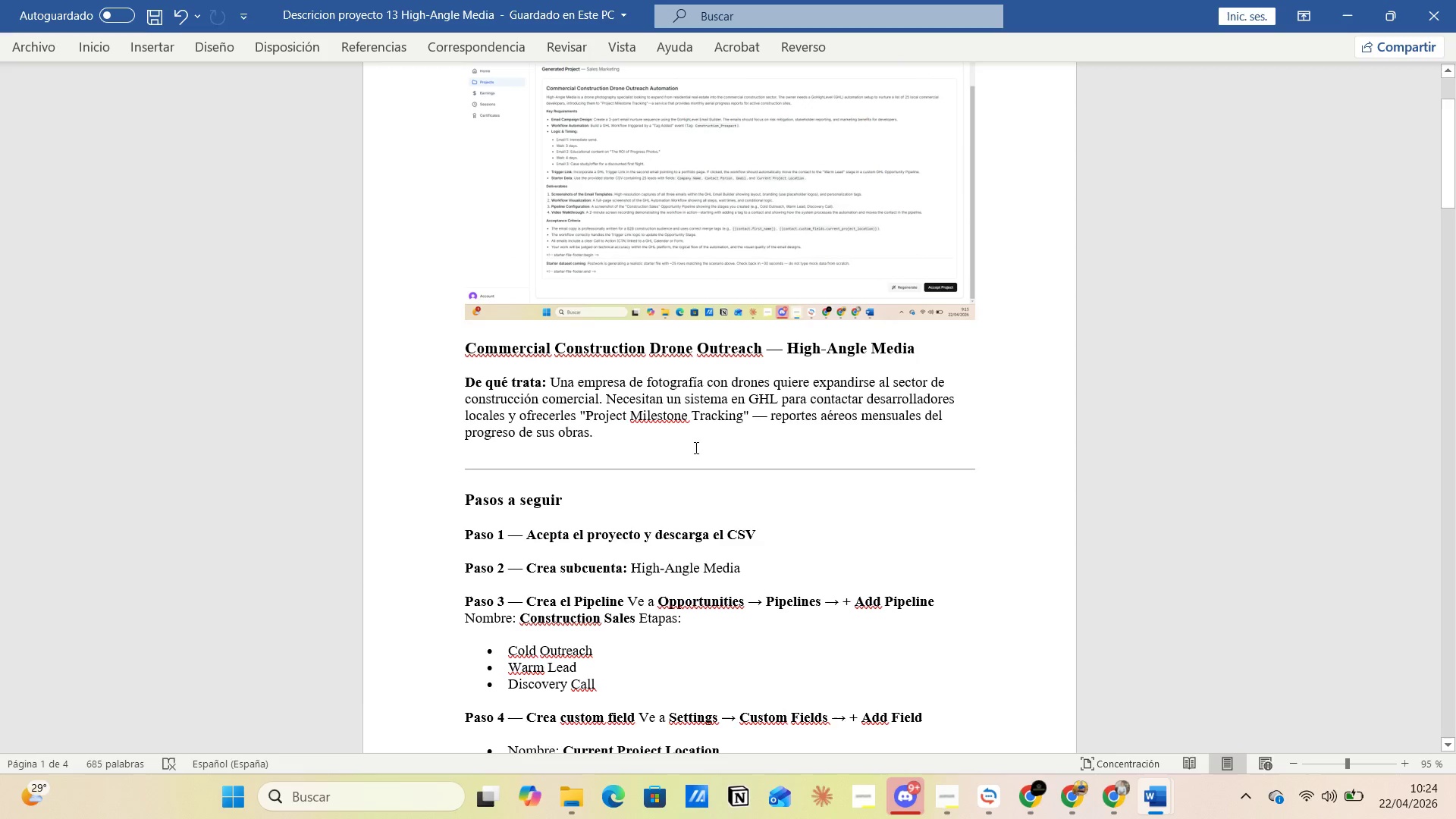 
left_click([714, 413])
 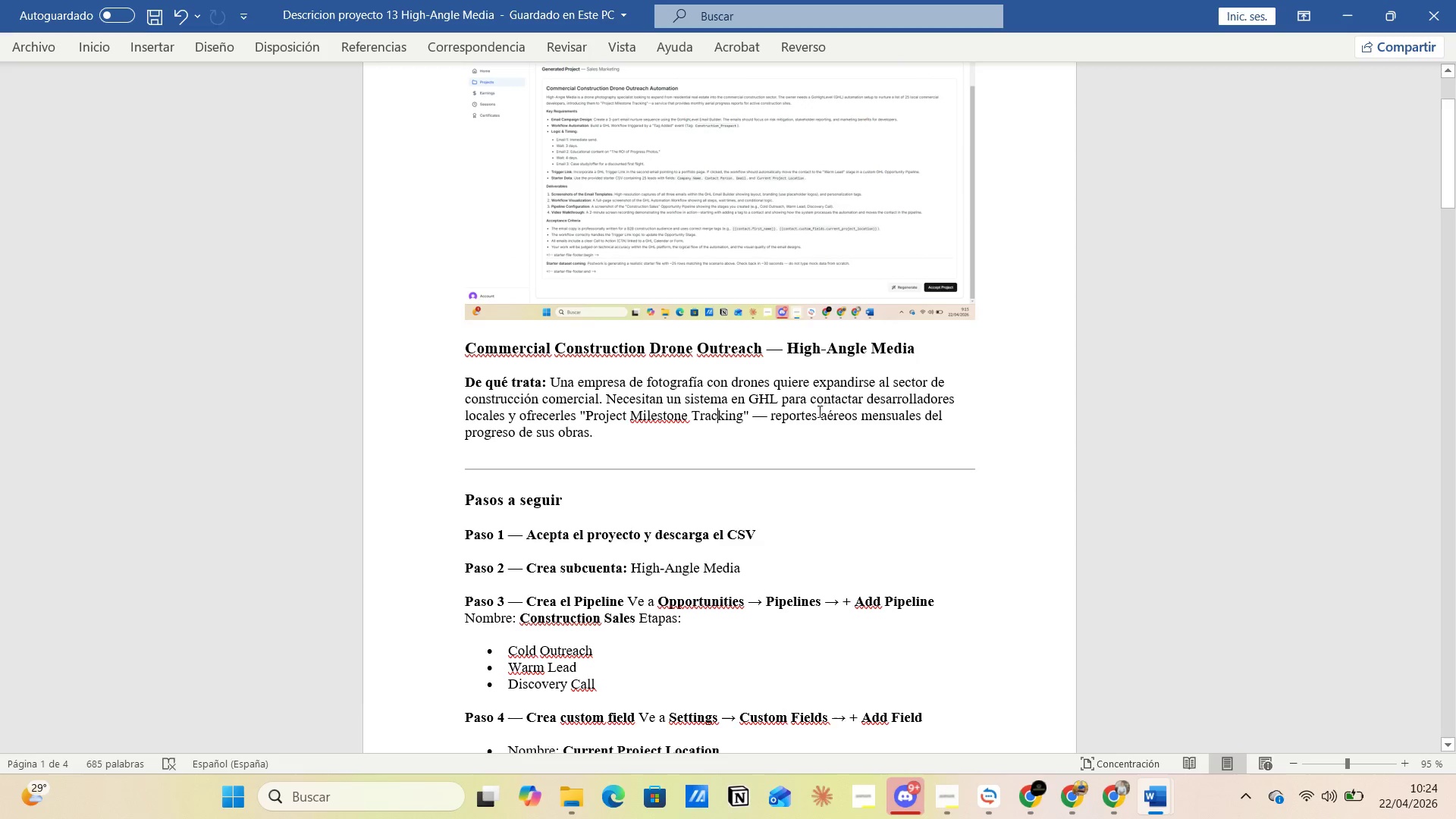 
left_click([820, 410])
 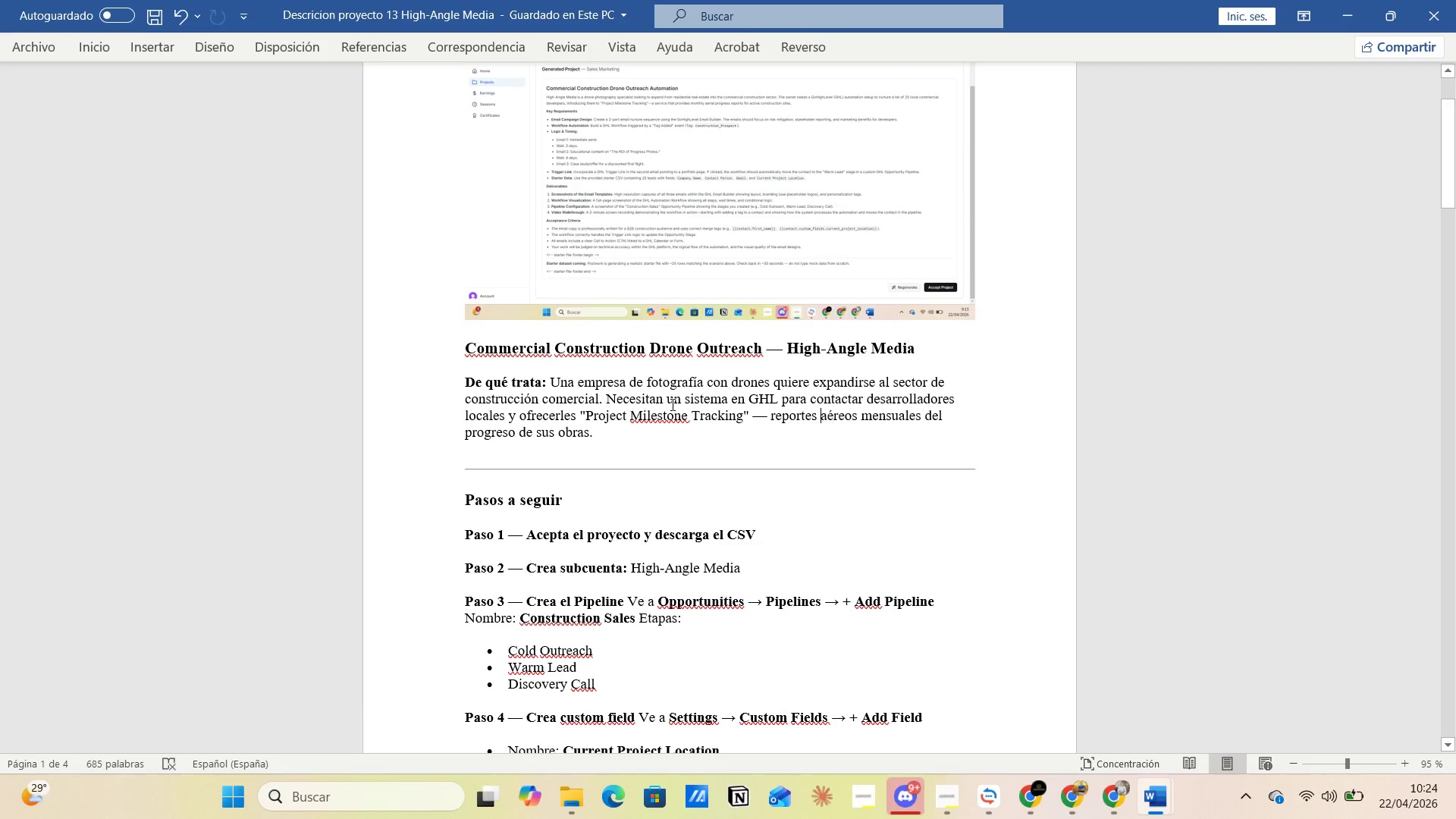 
left_click([671, 404])
 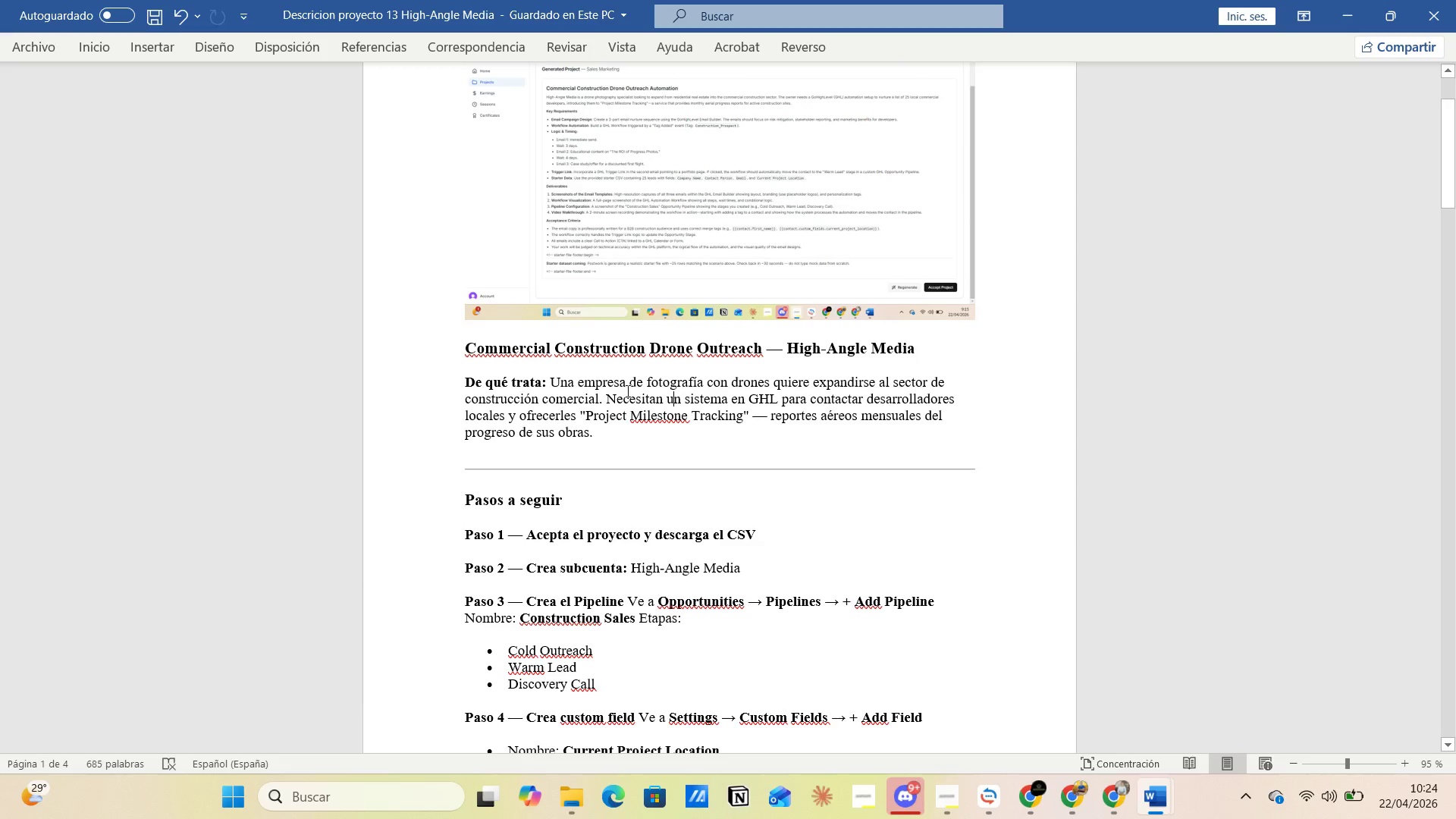 
left_click([626, 389])
 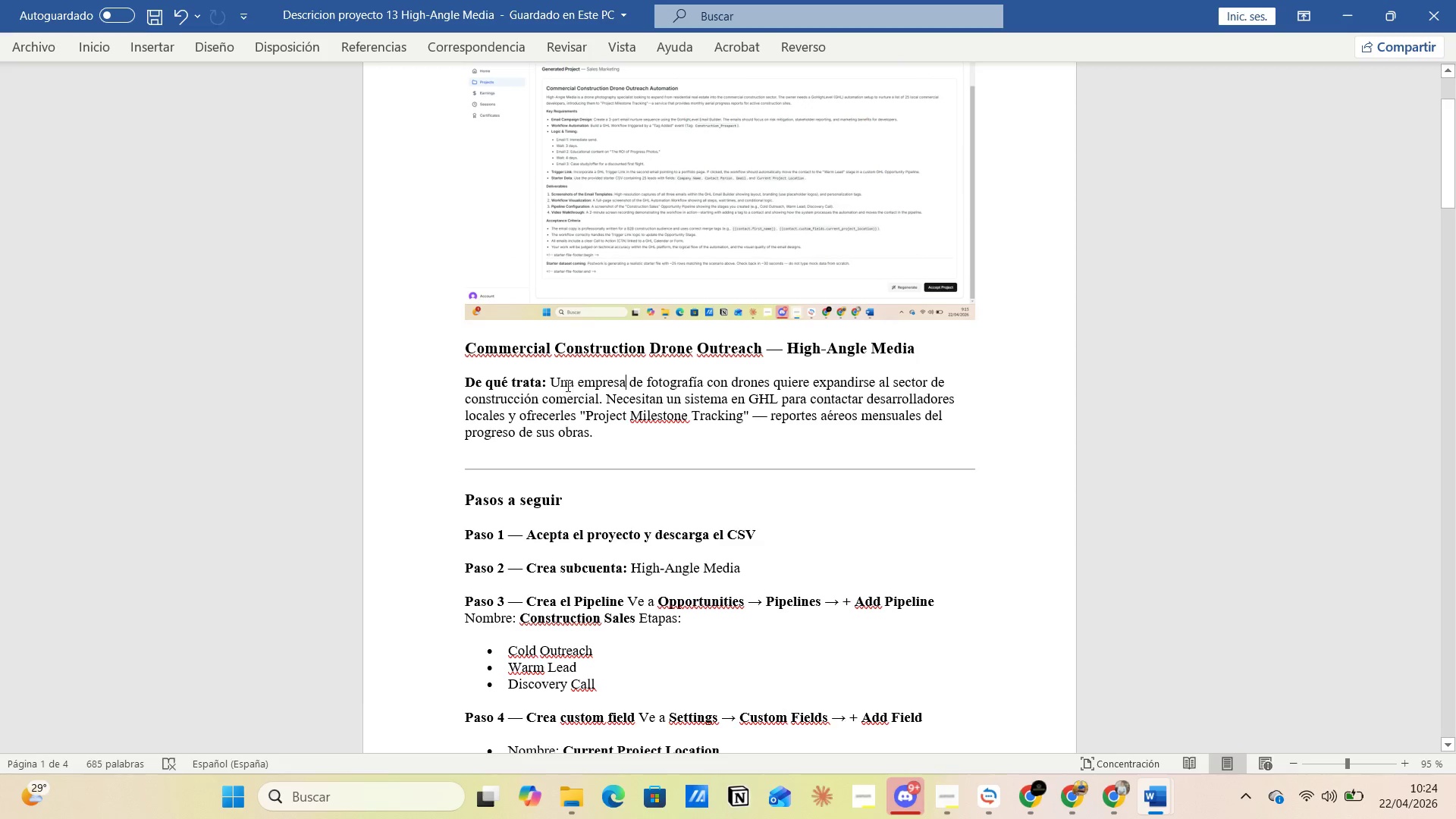 
left_click([554, 376])
 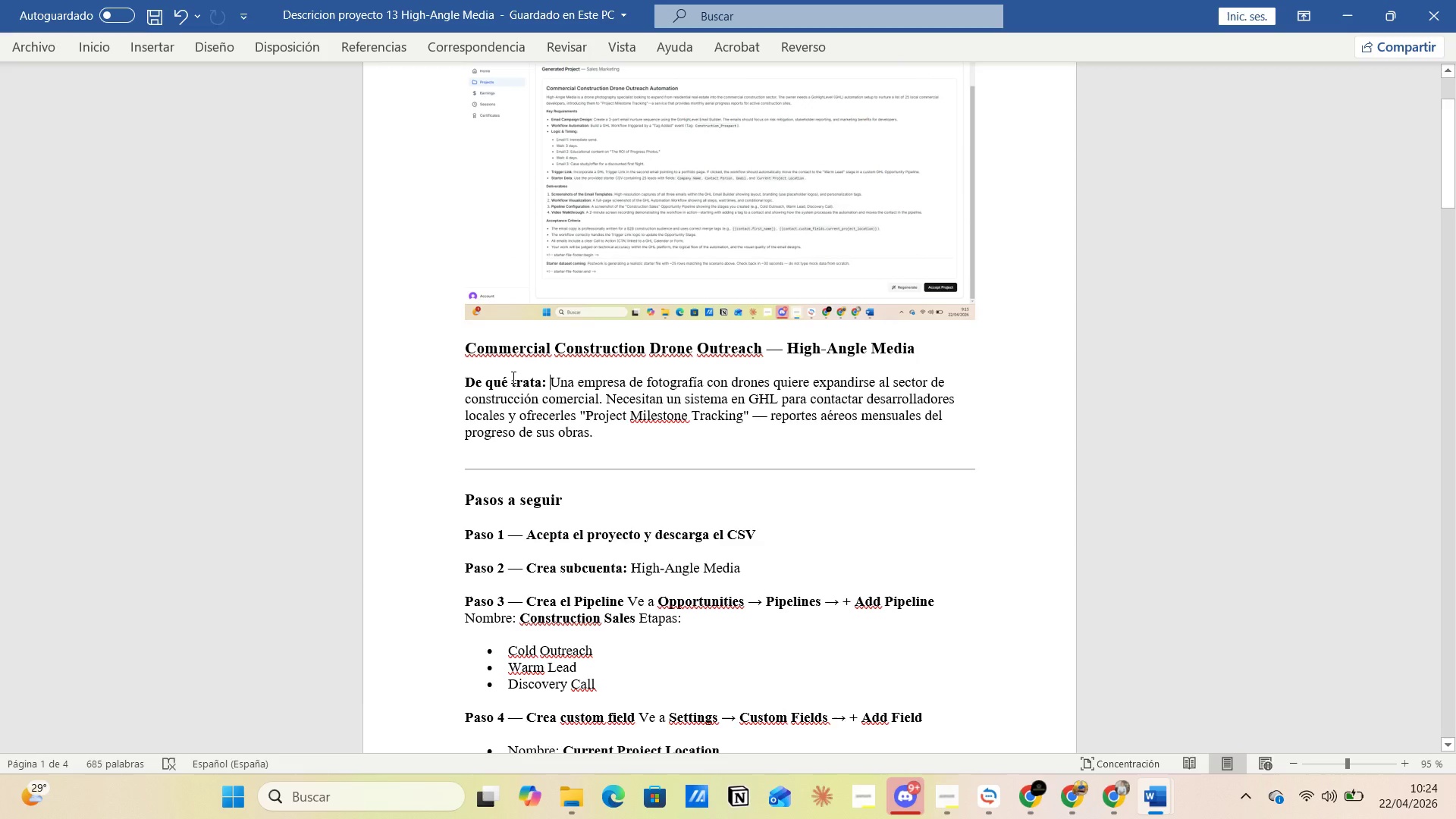 
left_click([512, 377])
 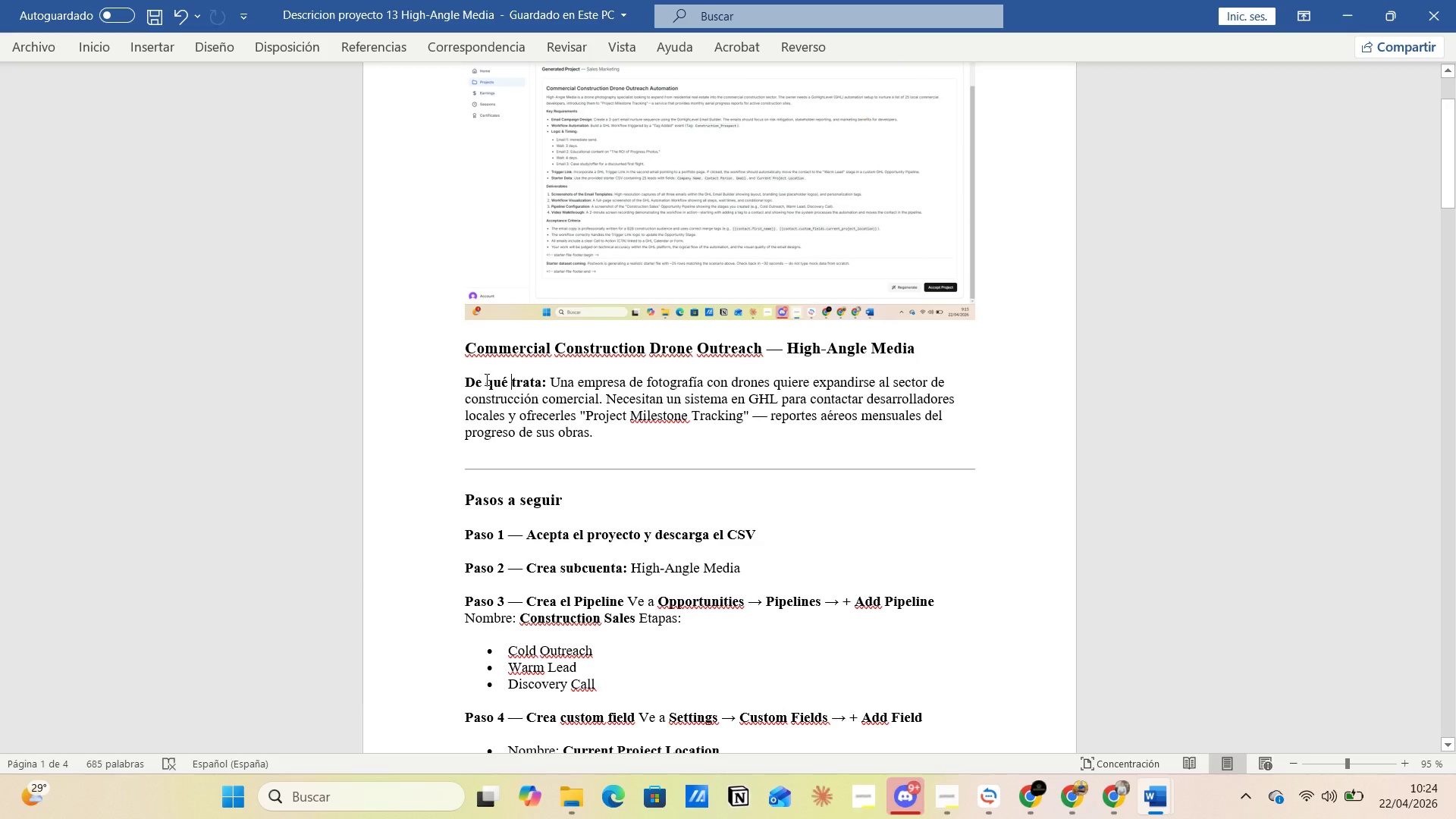 
left_click([485, 379])
 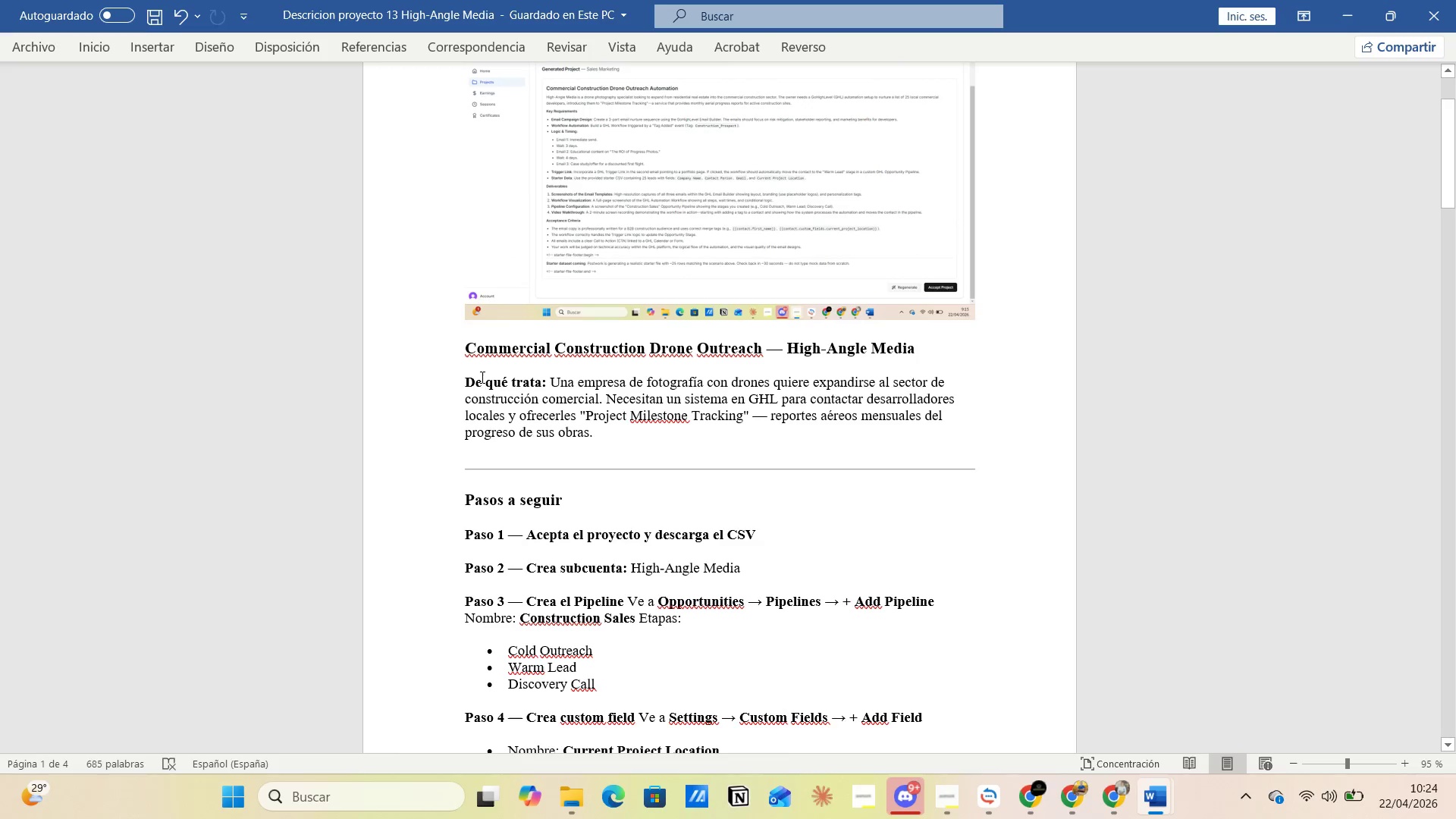 
left_click([481, 377])
 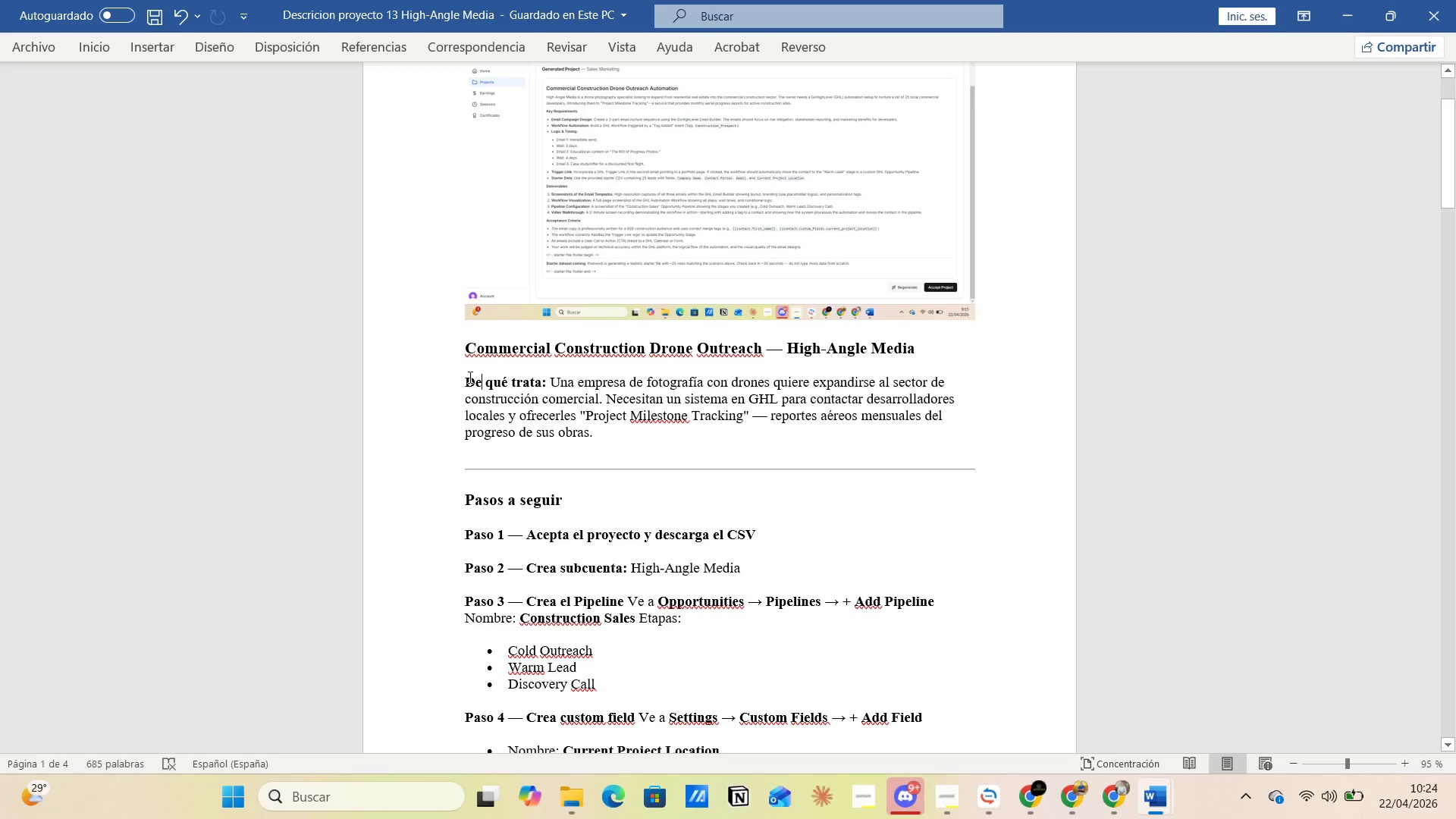 
left_click([466, 377])
 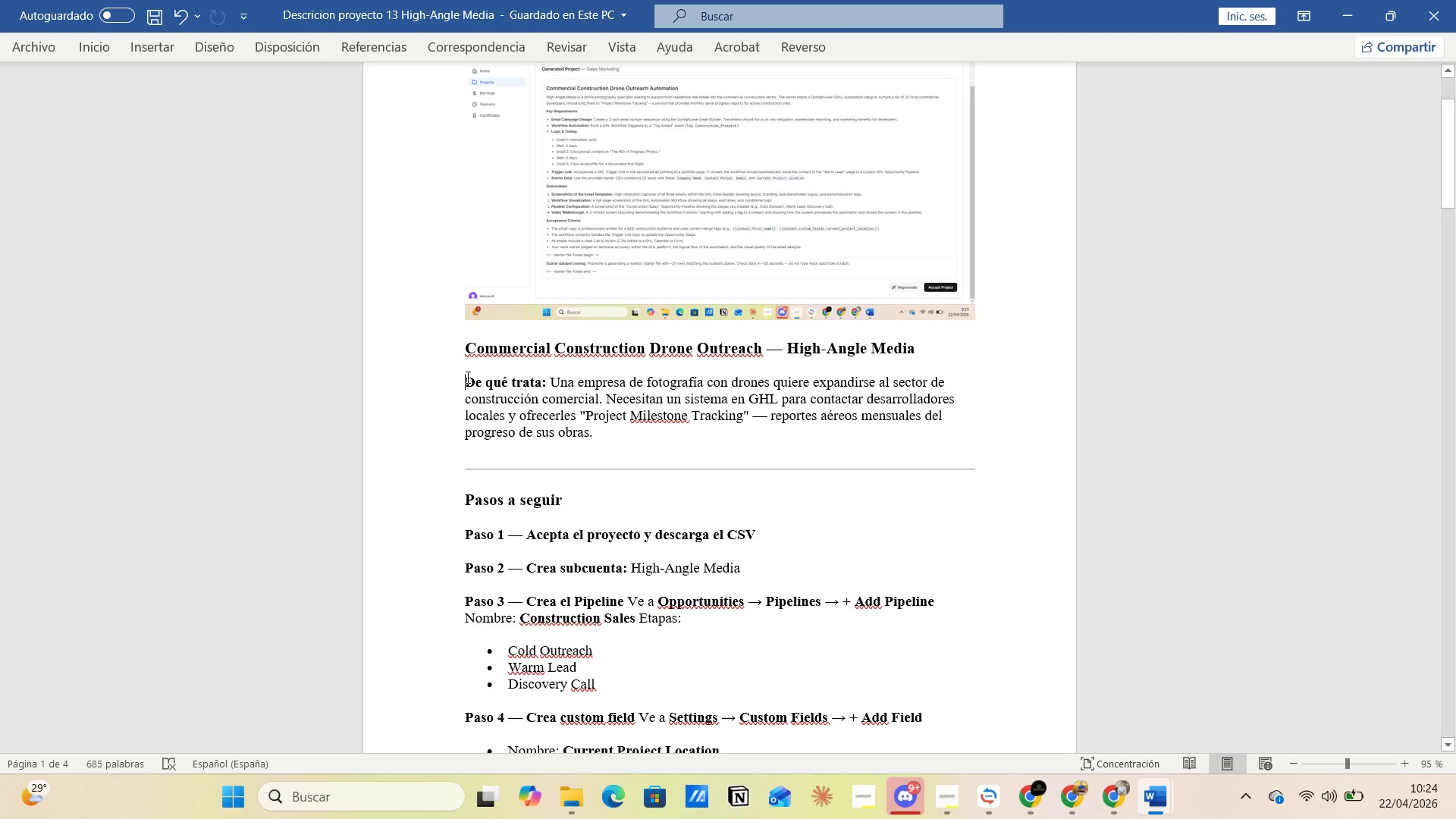 
left_click_drag(start_coordinate=[466, 377], to_coordinate=[585, 404])
 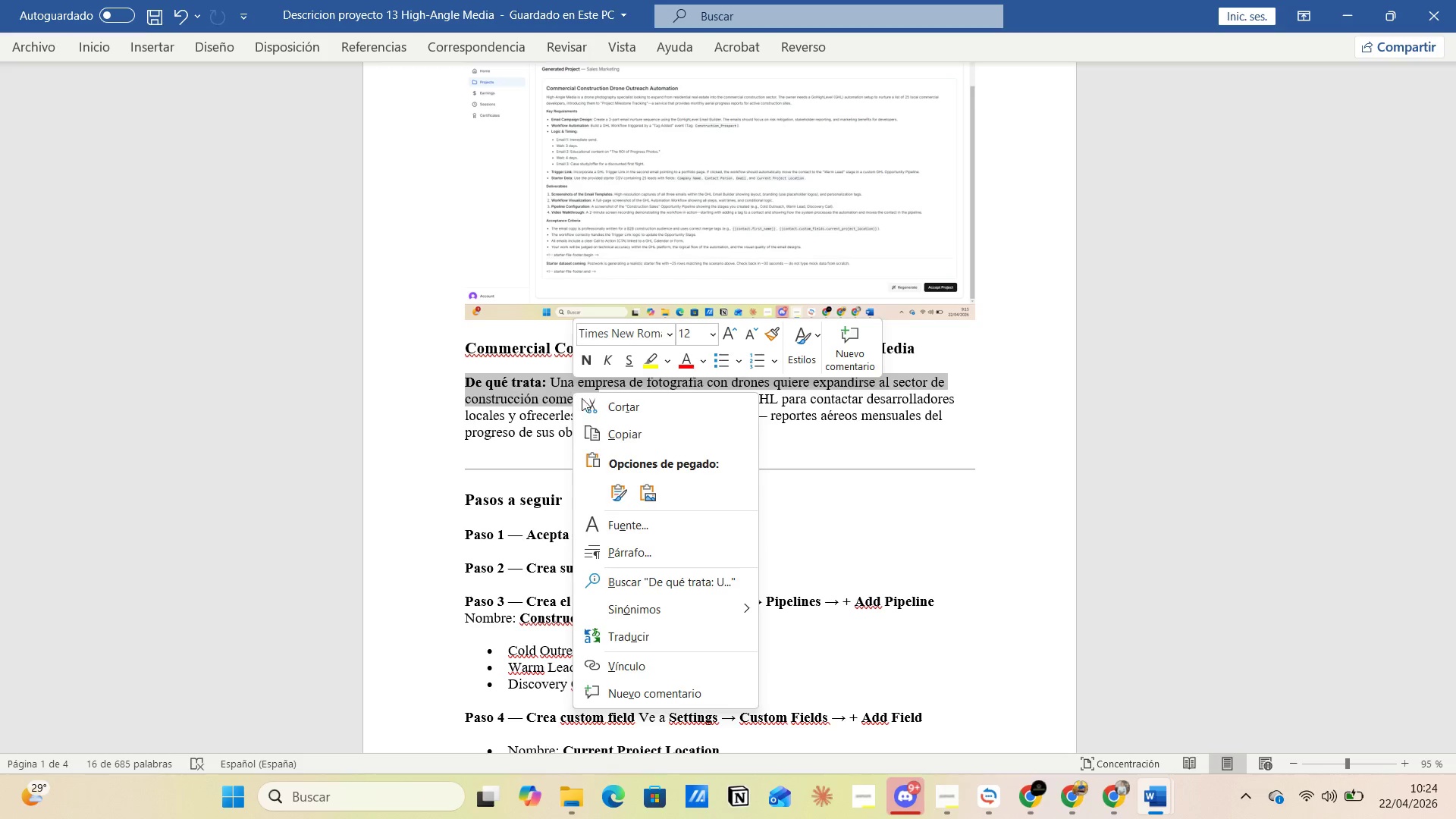 
left_click([628, 431])
 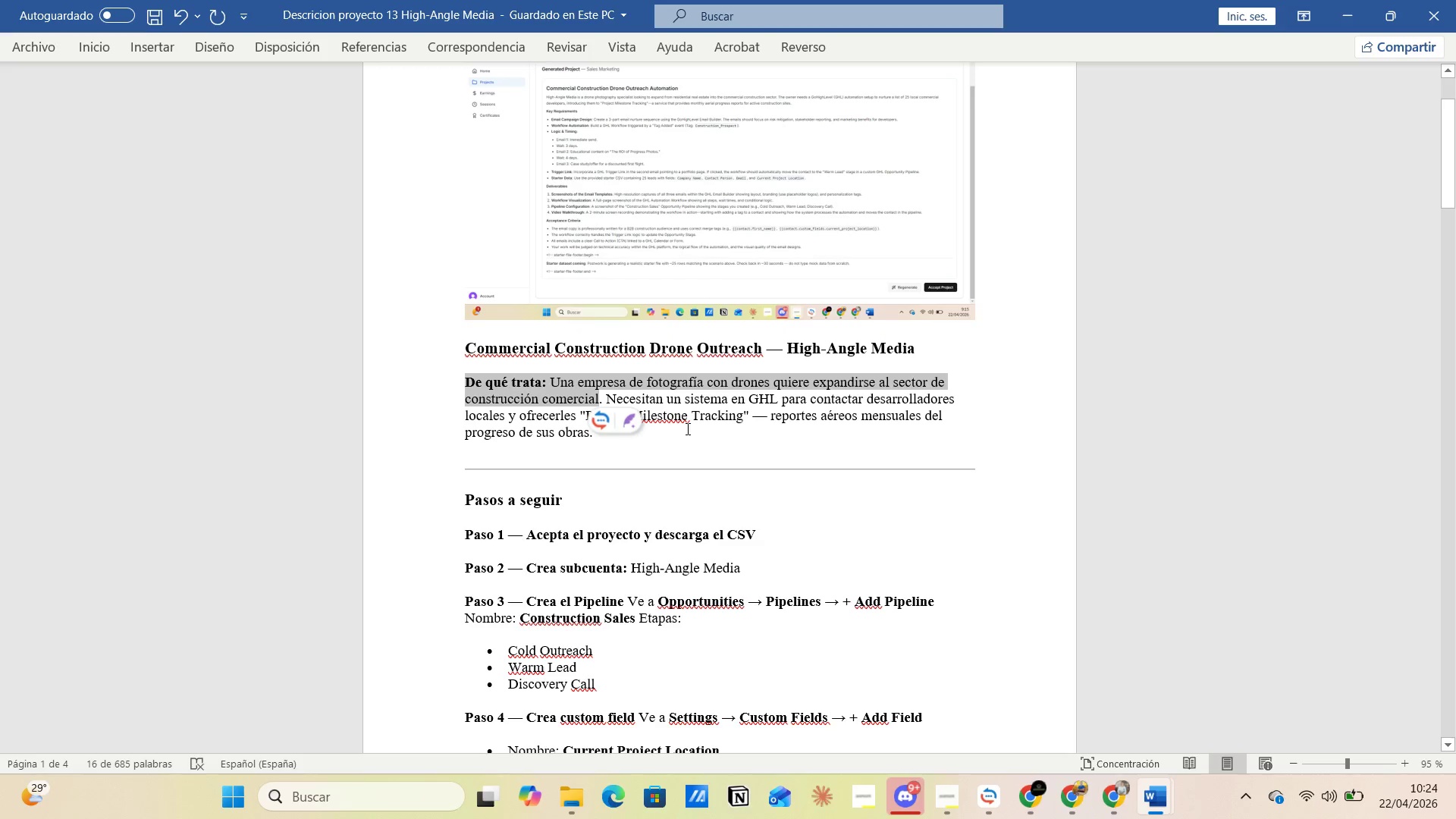 
key(Alt+AltLeft)
 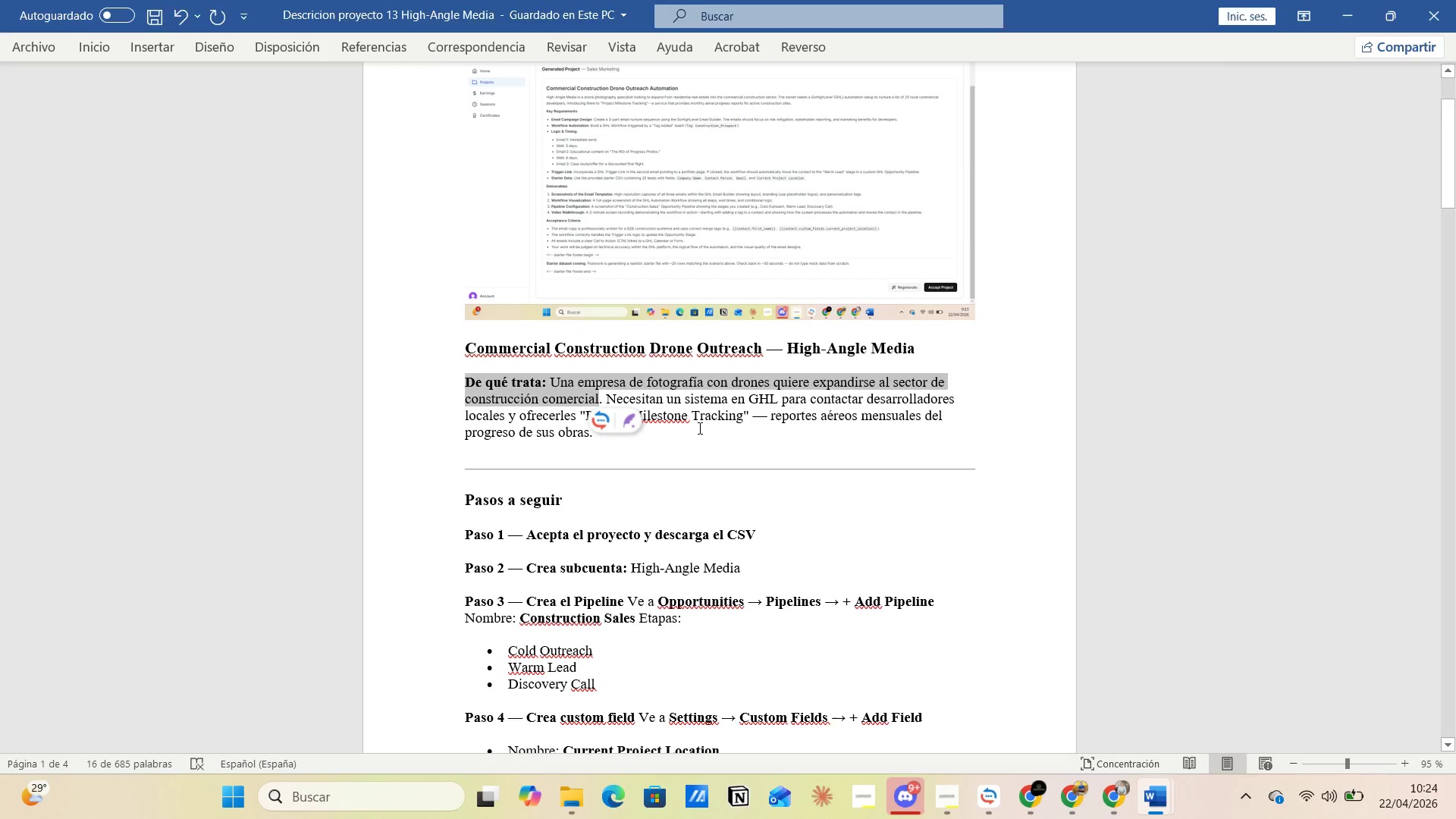 
key(Alt+Tab)
 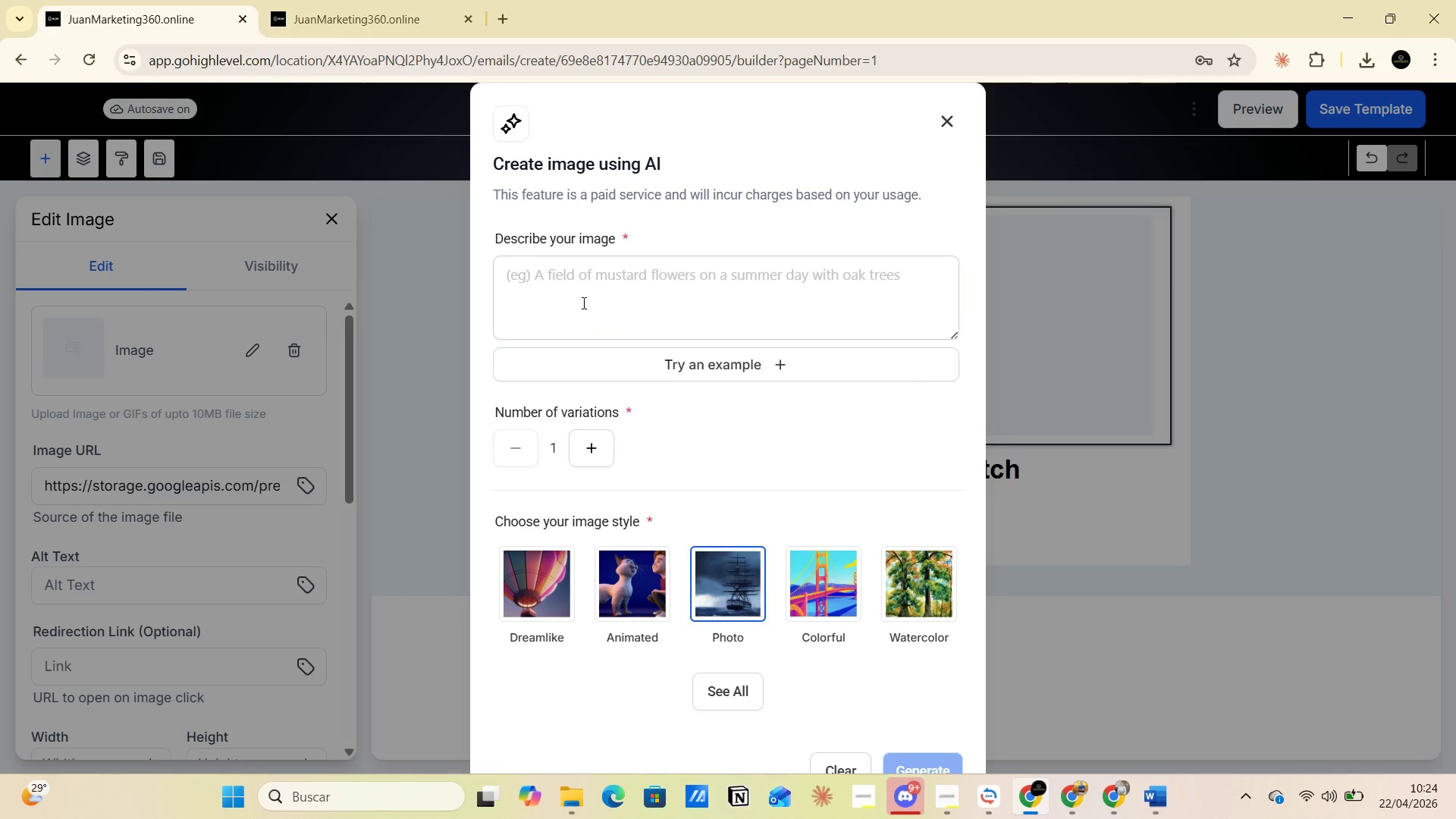 
left_click([576, 287])
 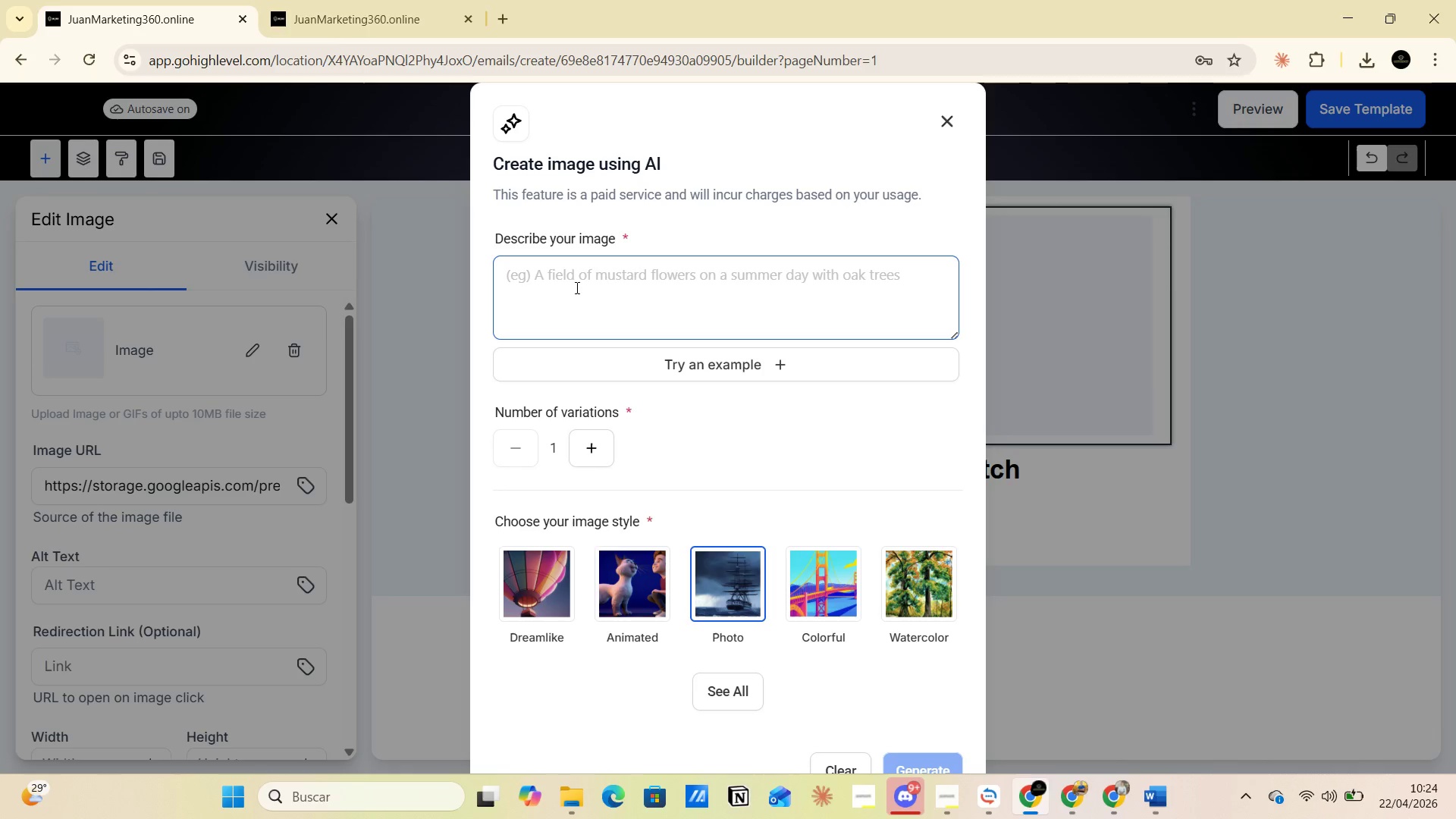 
key(Control+V)
 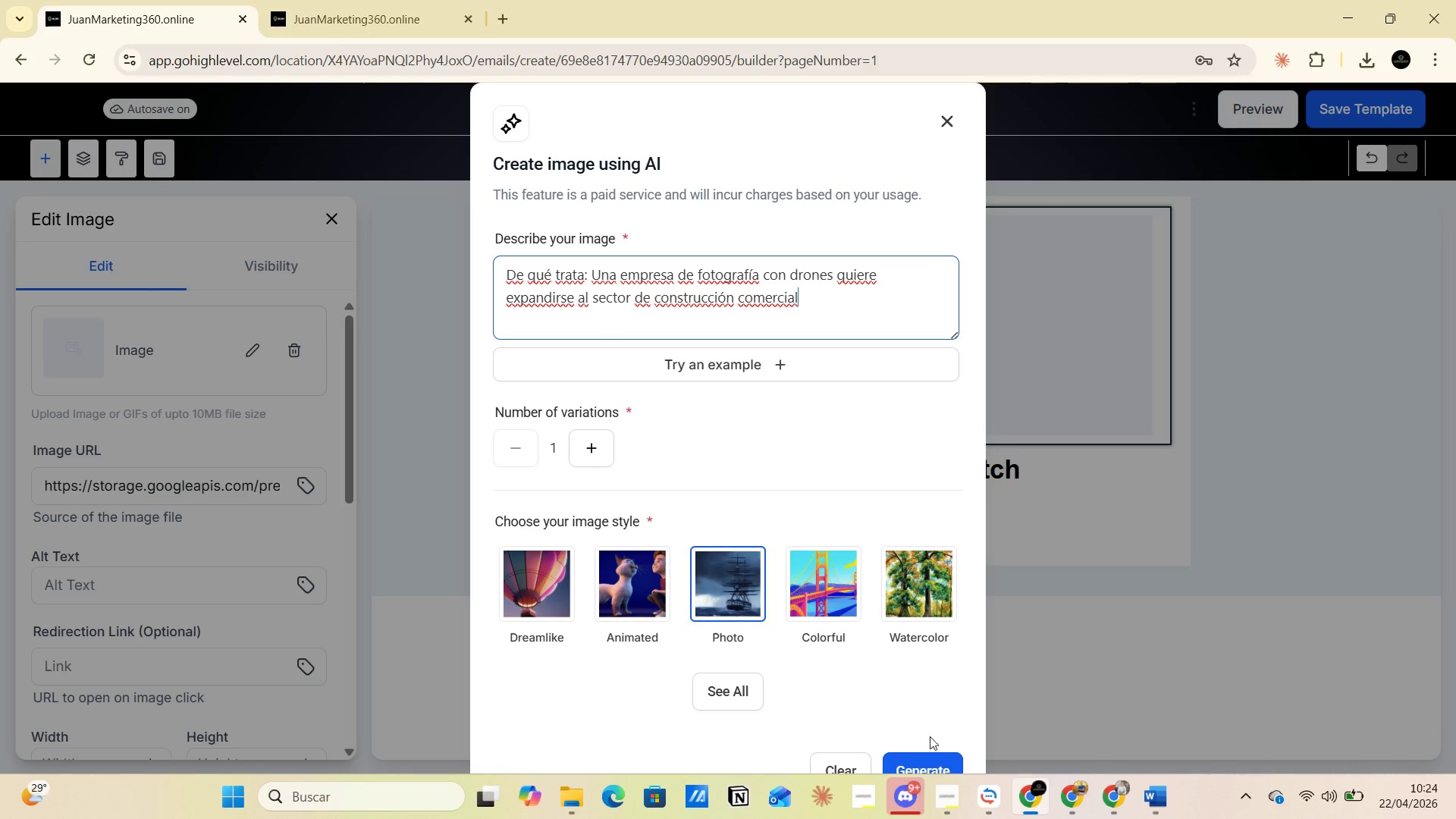 
left_click([934, 761])
 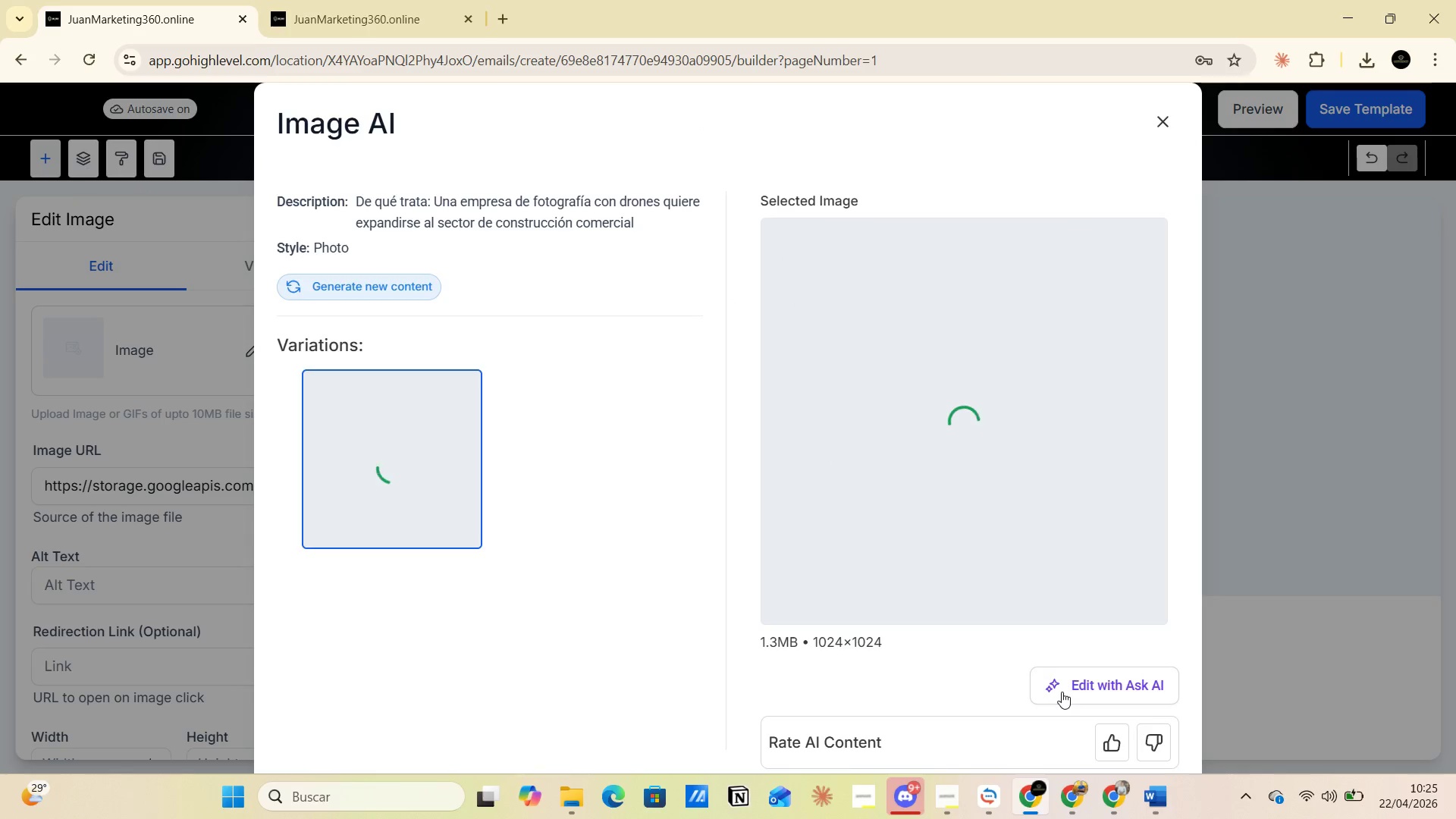 
wait(30.17)
 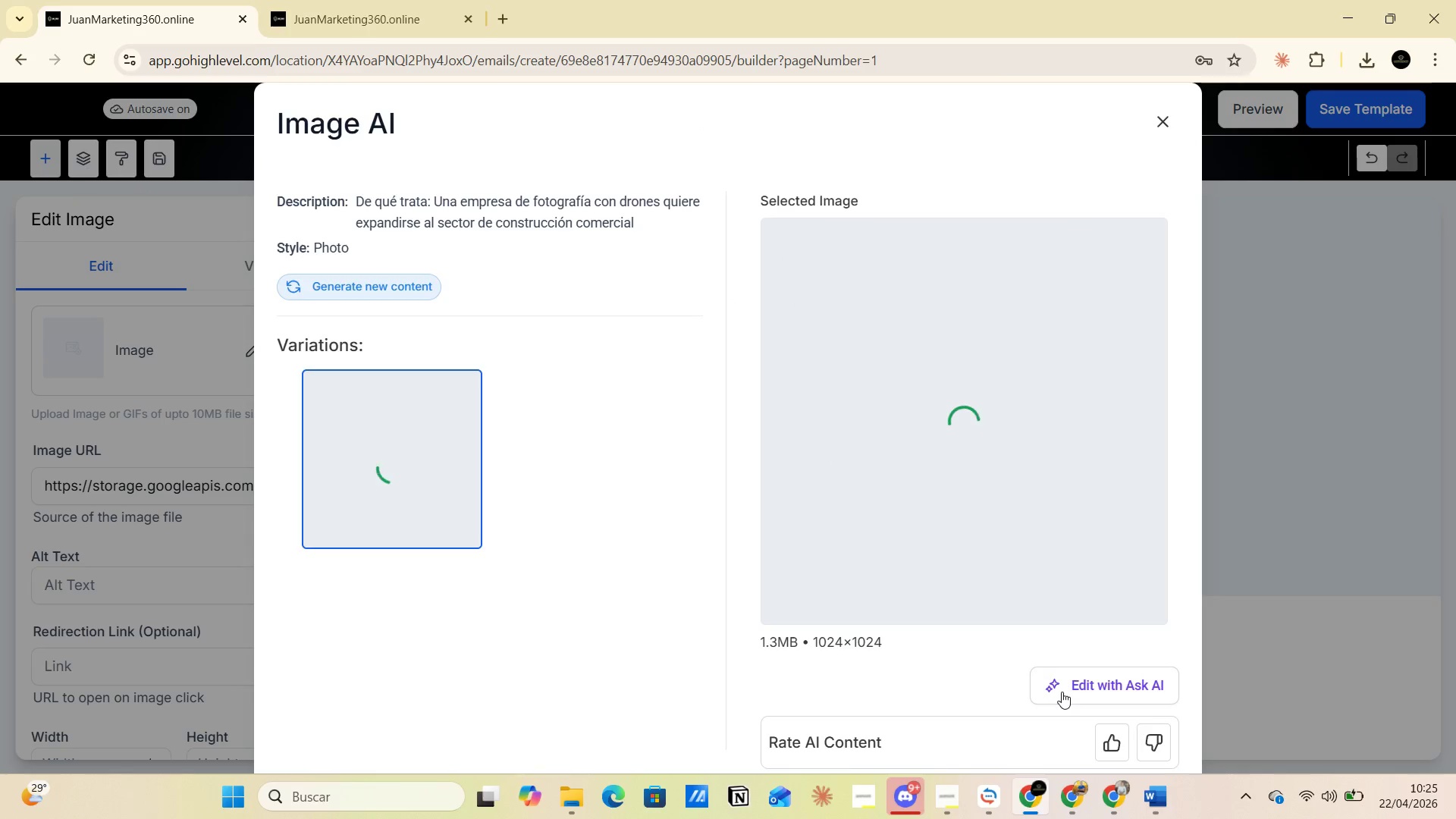 
scroll: coordinate [1156, 618], scroll_direction: down, amount: 2.0
 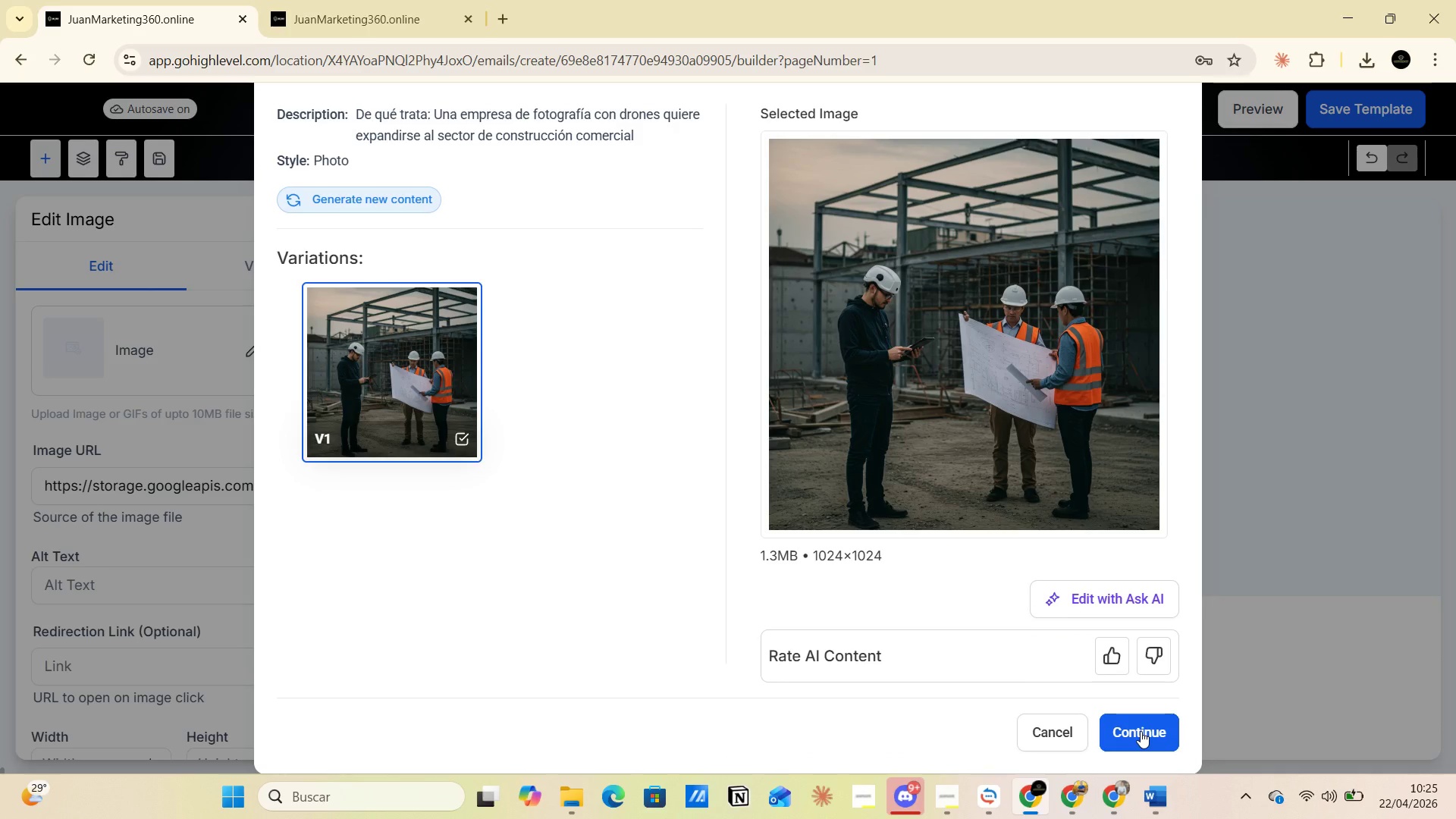 
left_click([1141, 730])
 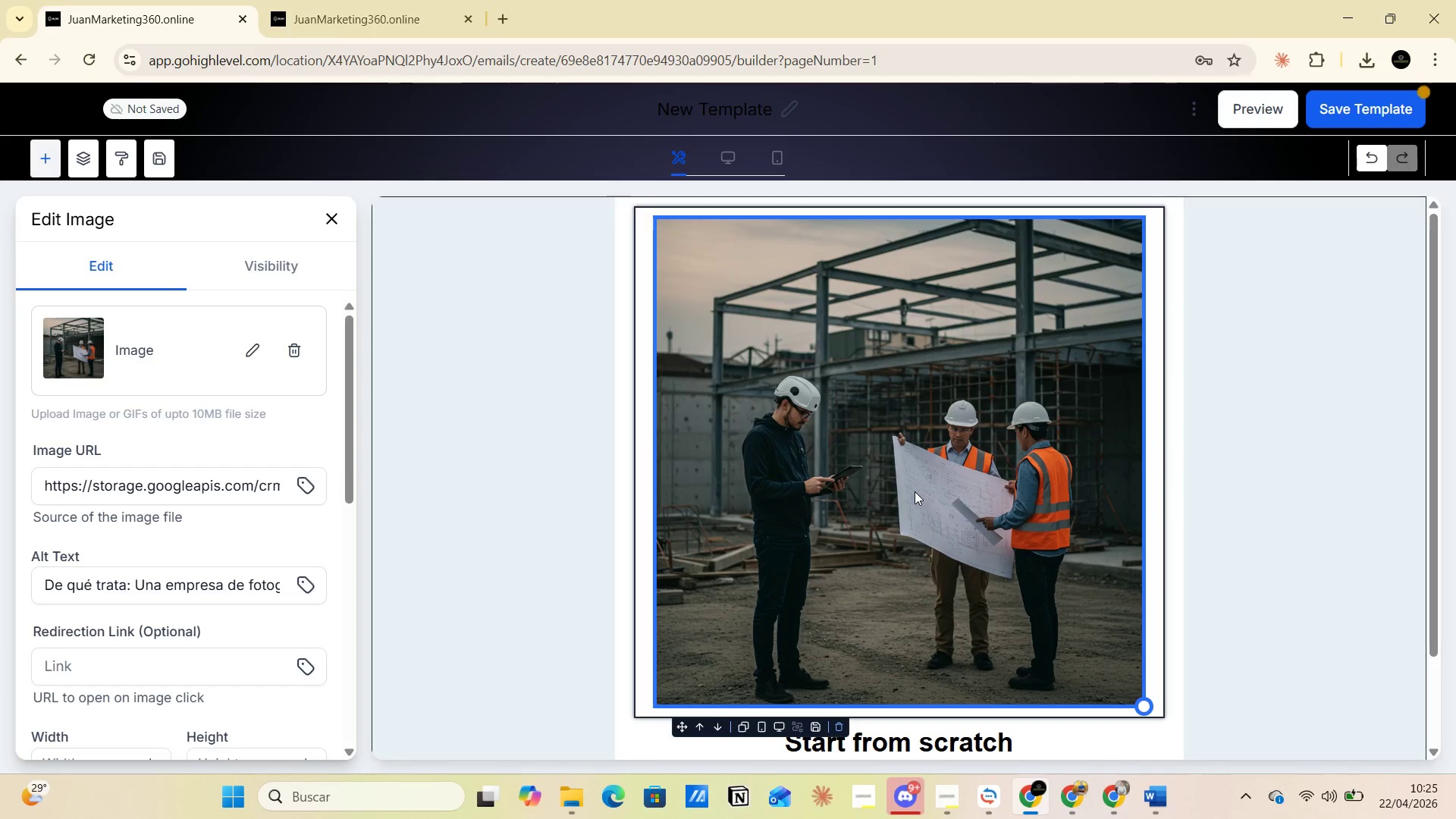 
scroll: coordinate [892, 568], scroll_direction: down, amount: 3.0
 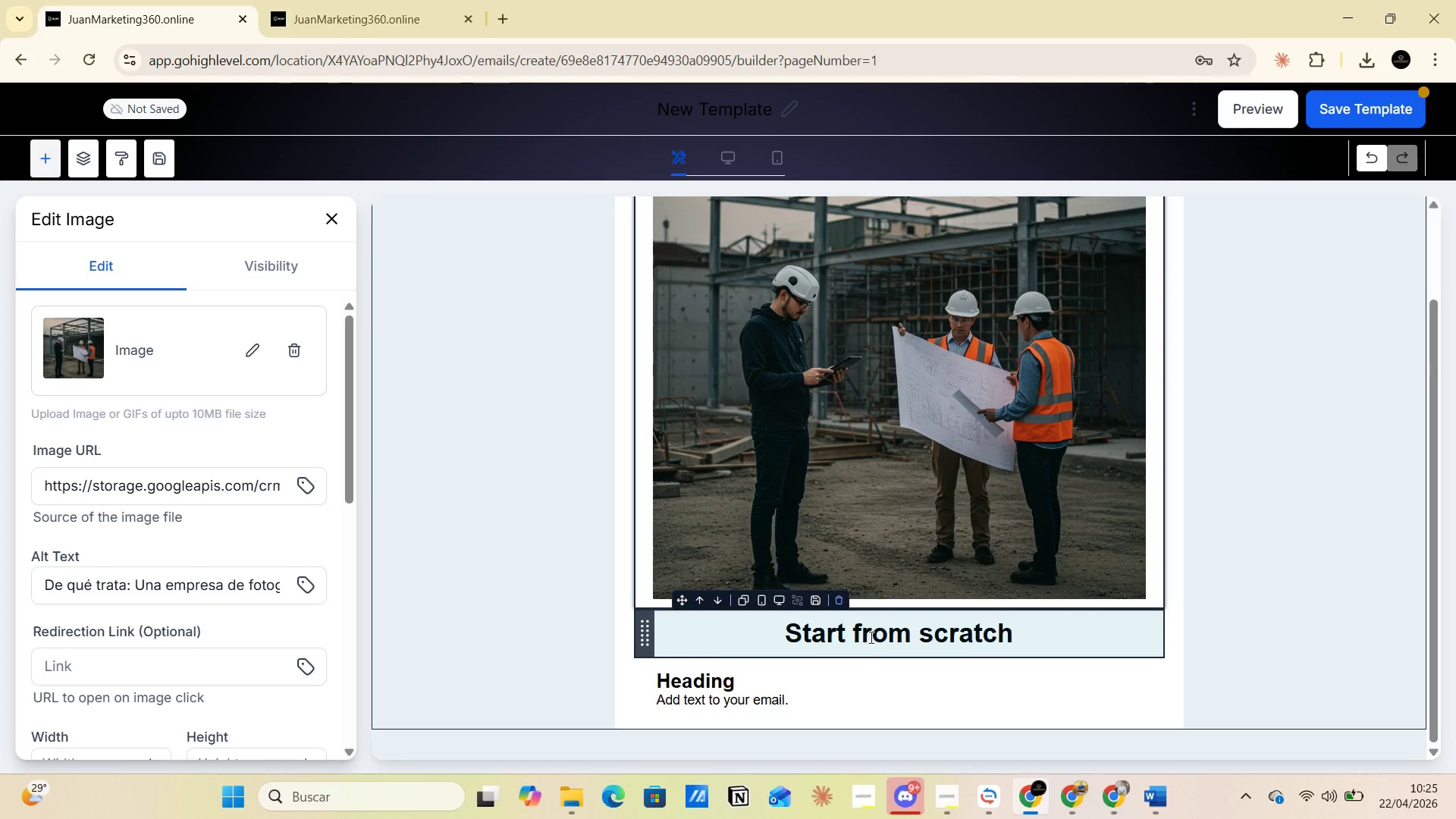 
left_click([887, 637])
 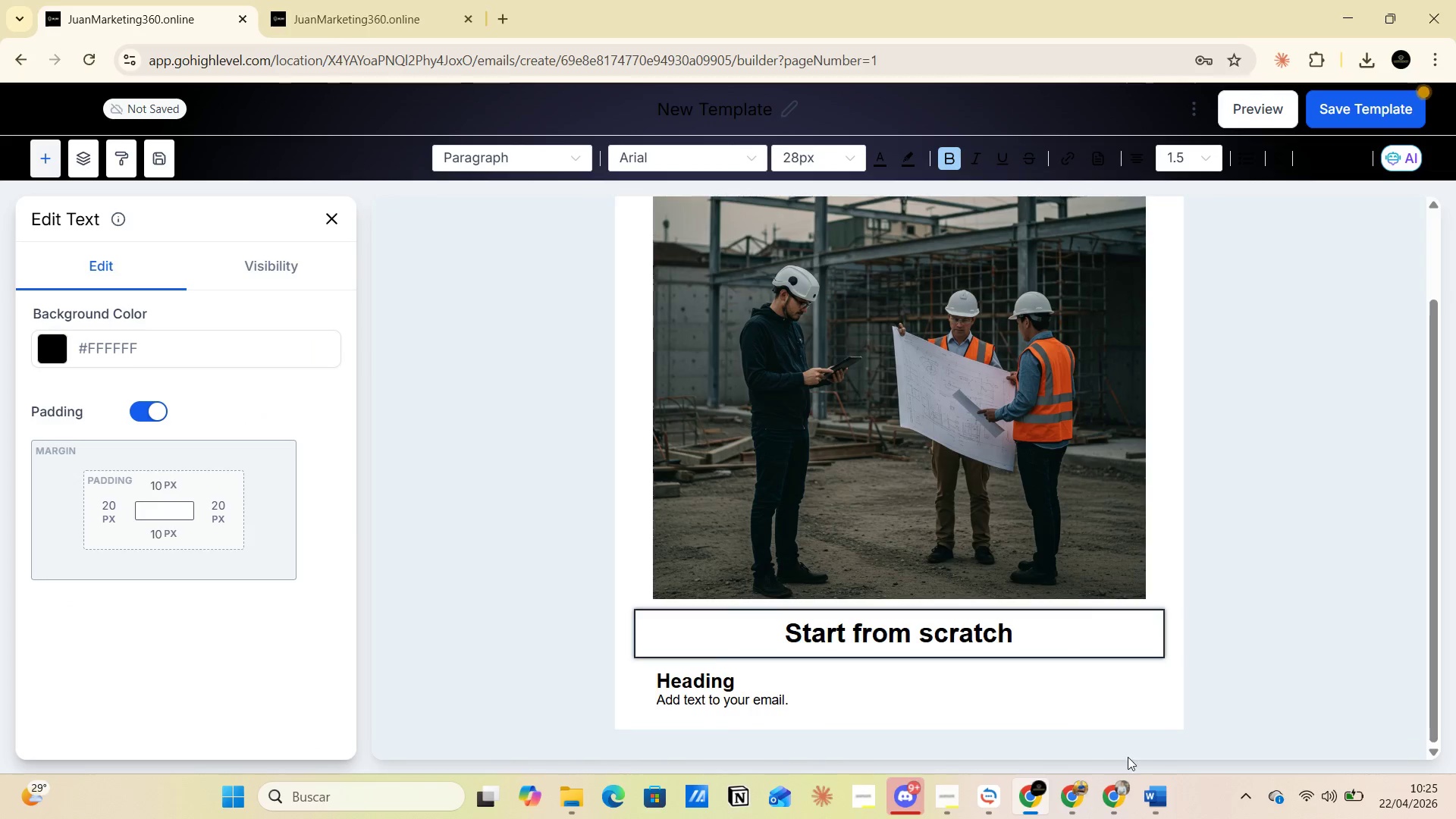 
left_click([1150, 791])
 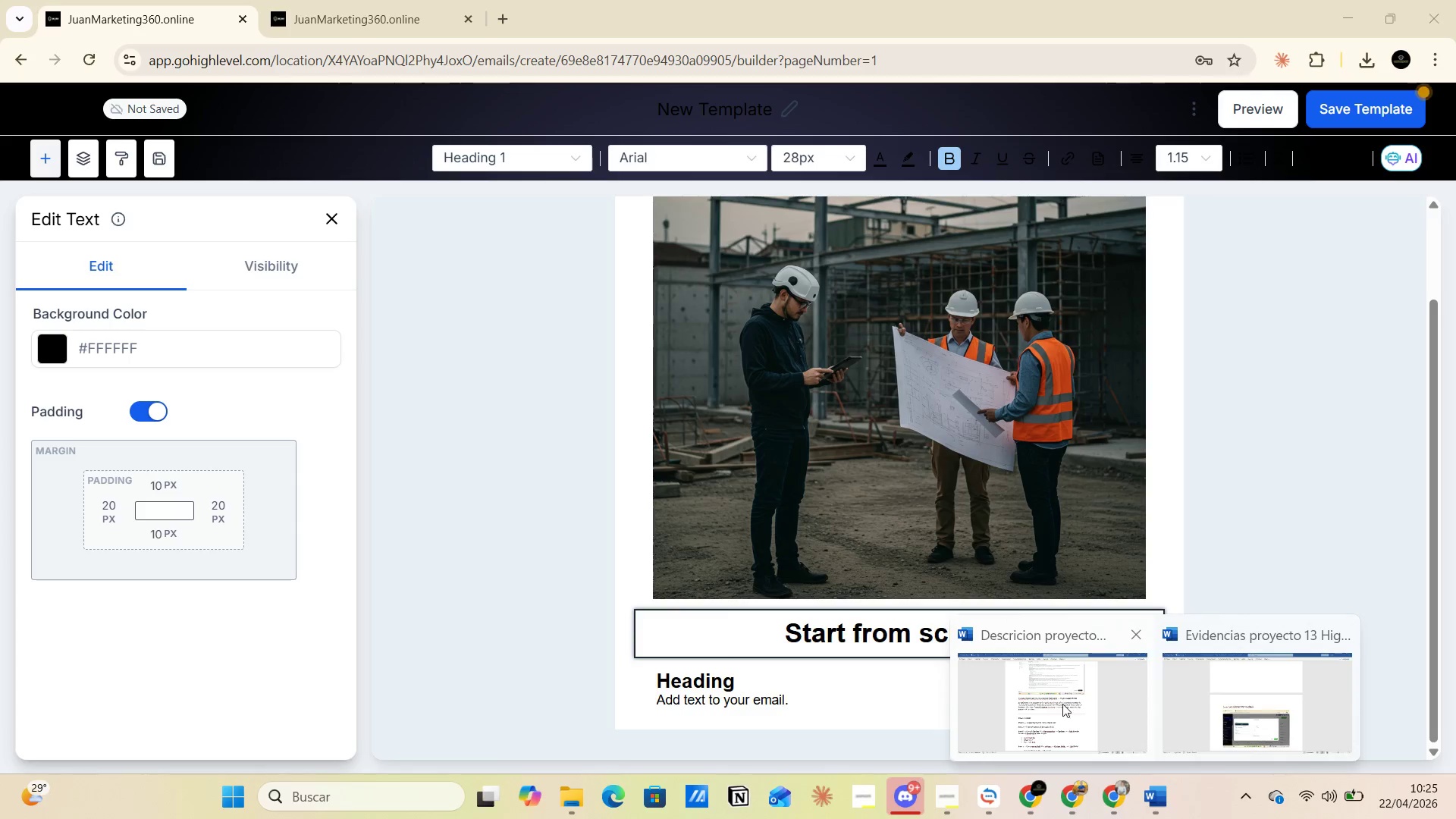 
left_click([1054, 692])
 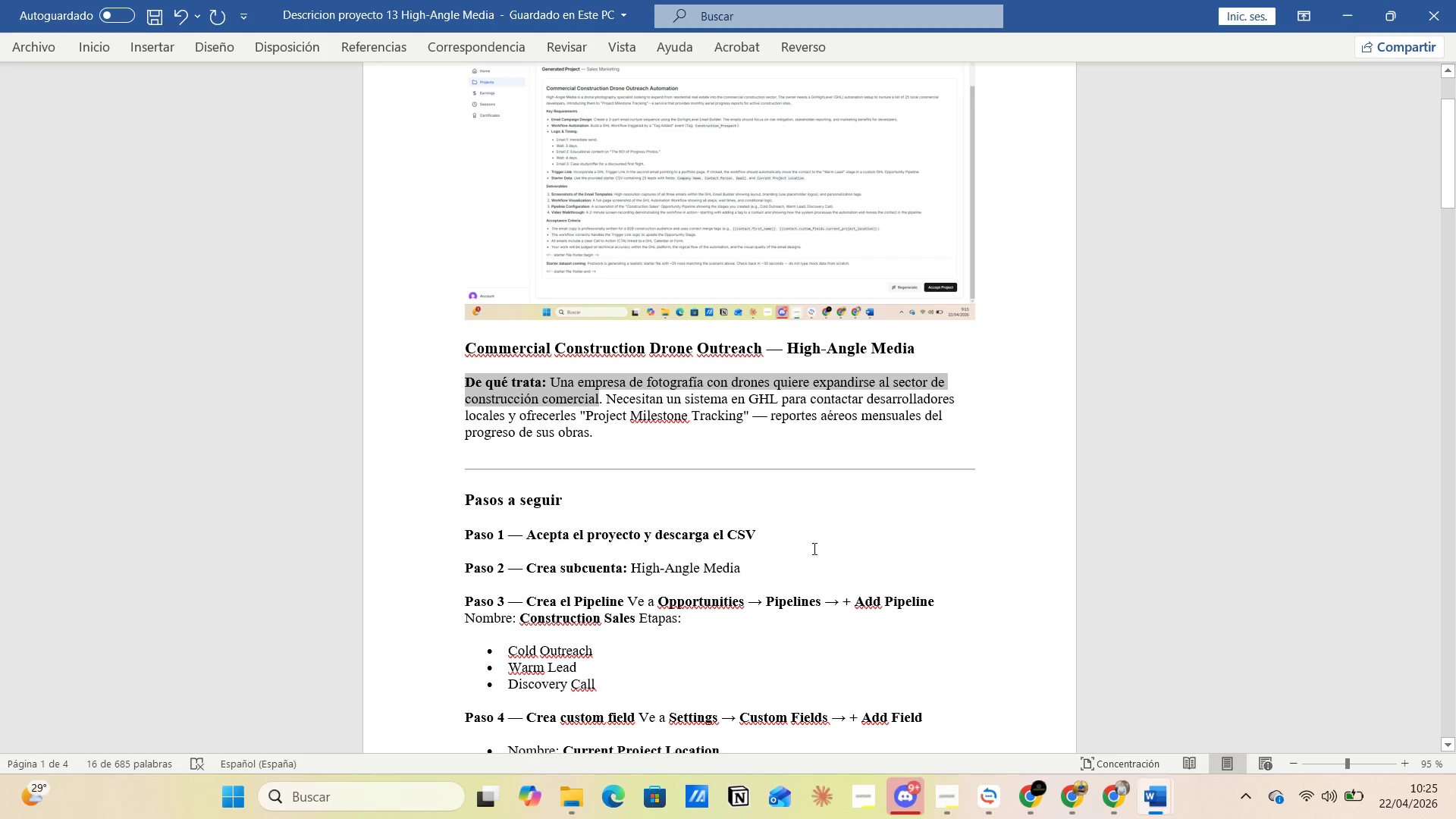 
scroll: coordinate [788, 556], scroll_direction: down, amount: 31.0
 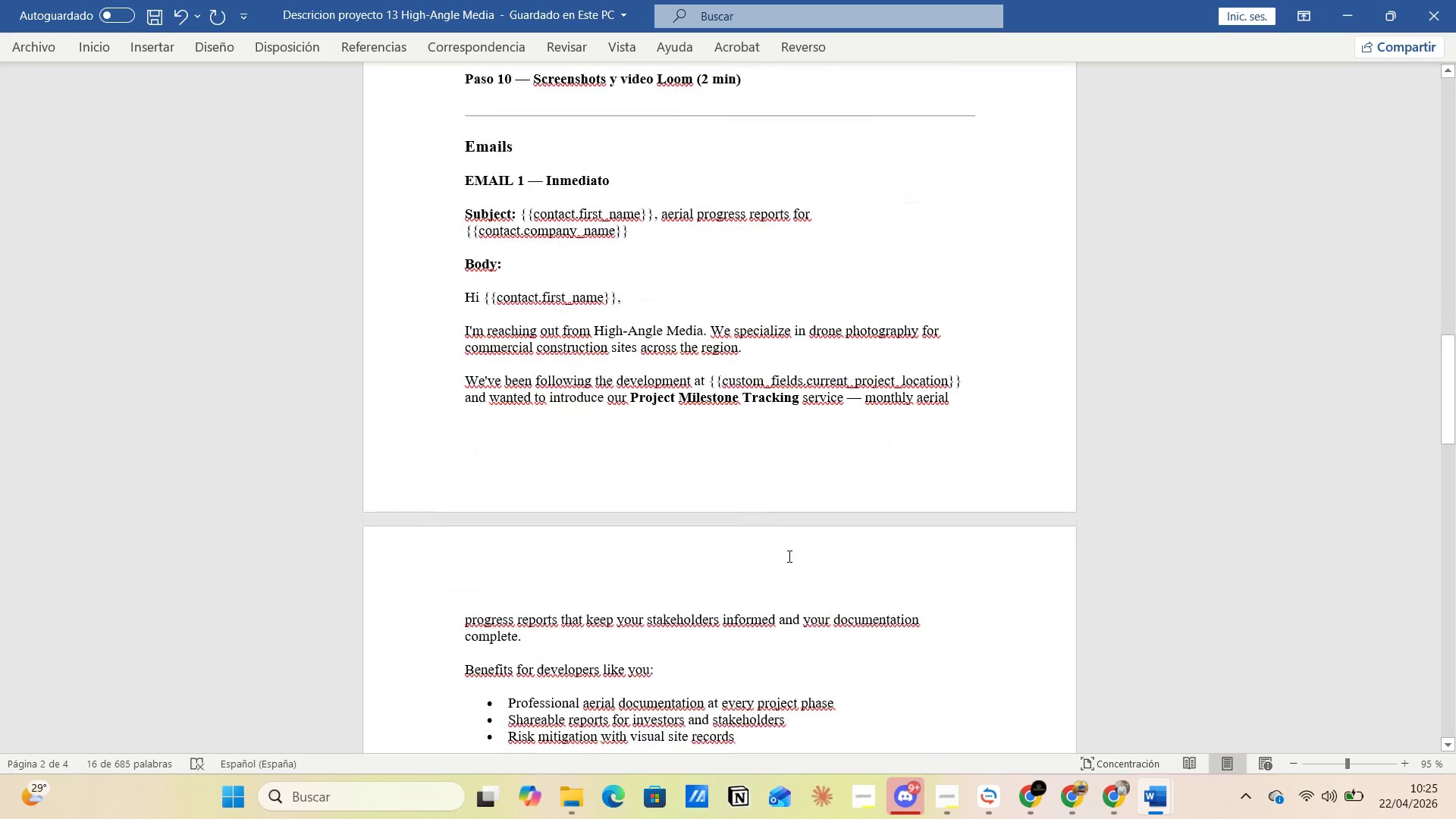 
scroll: coordinate [788, 556], scroll_direction: up, amount: 2.0
 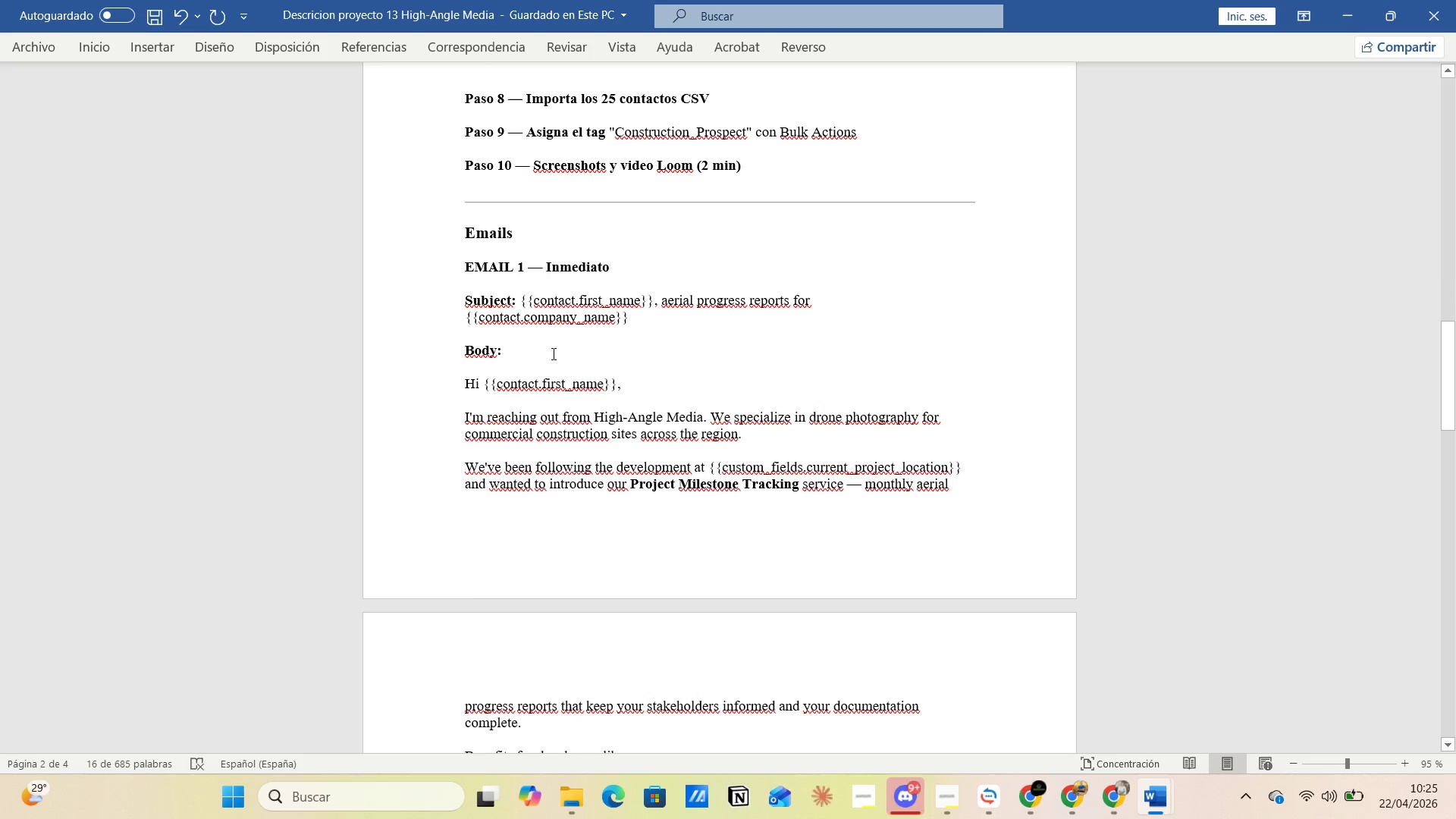 
left_click([517, 341])
 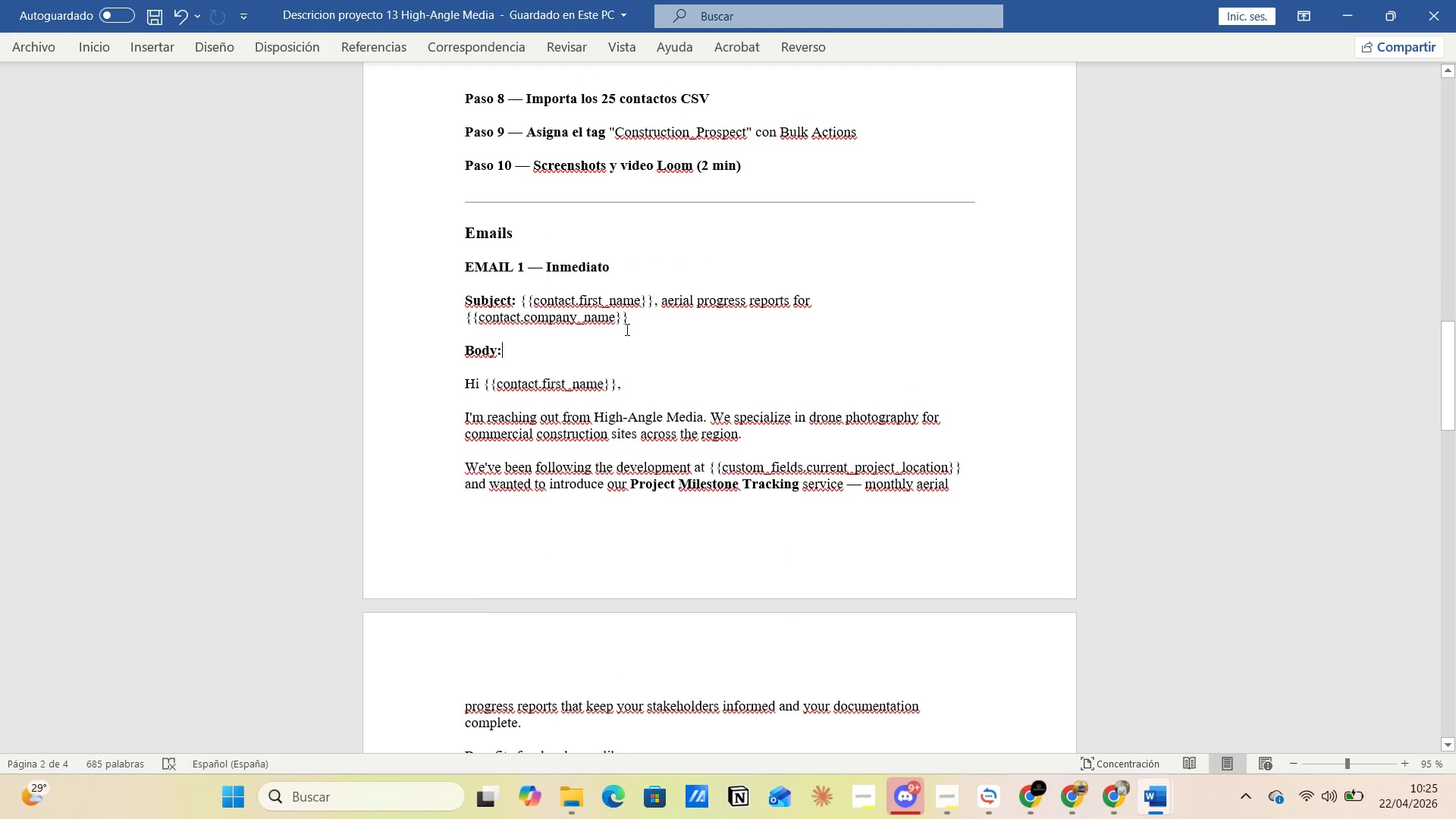 
left_click([639, 330])
 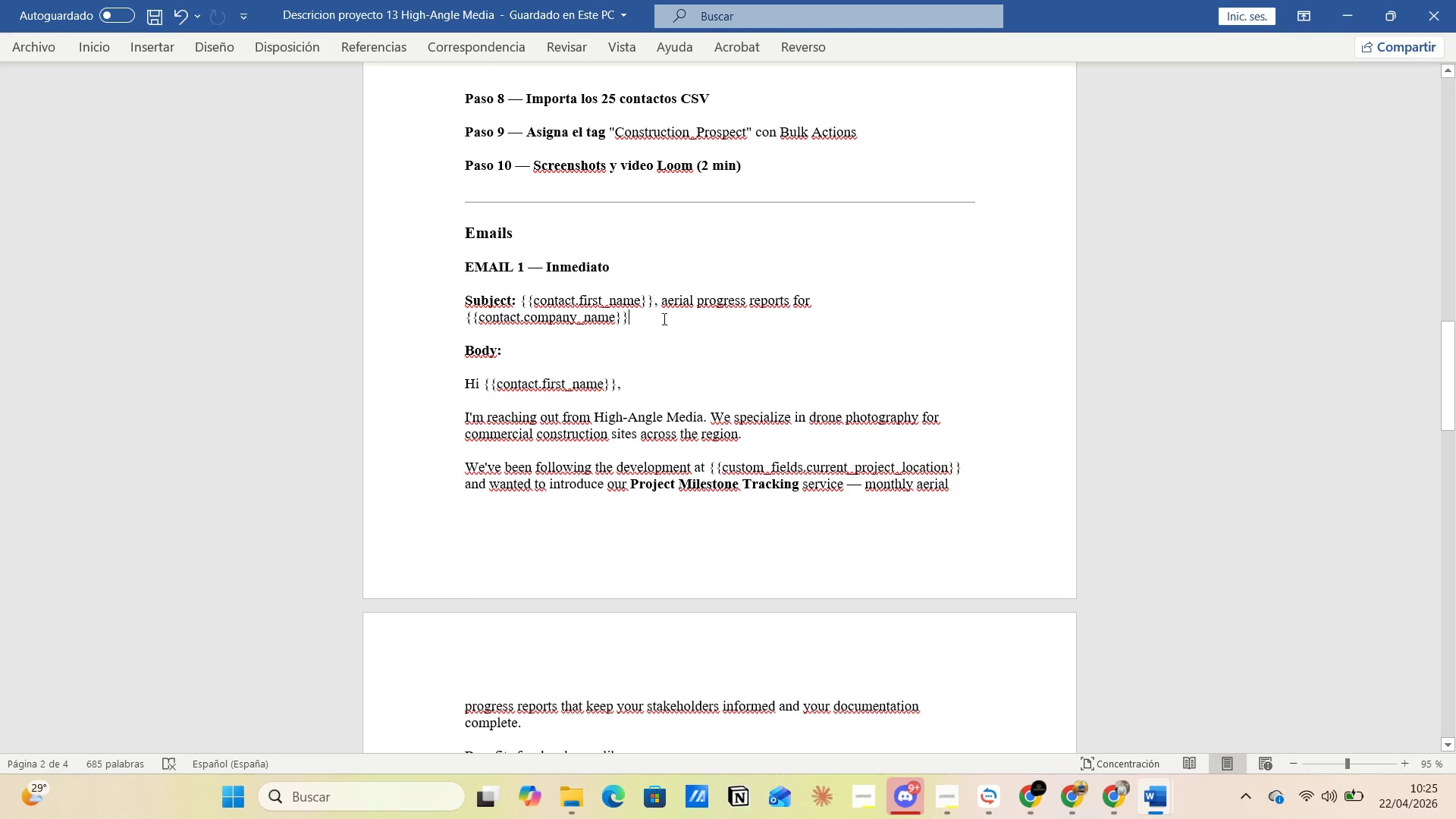 
left_click([672, 313])
 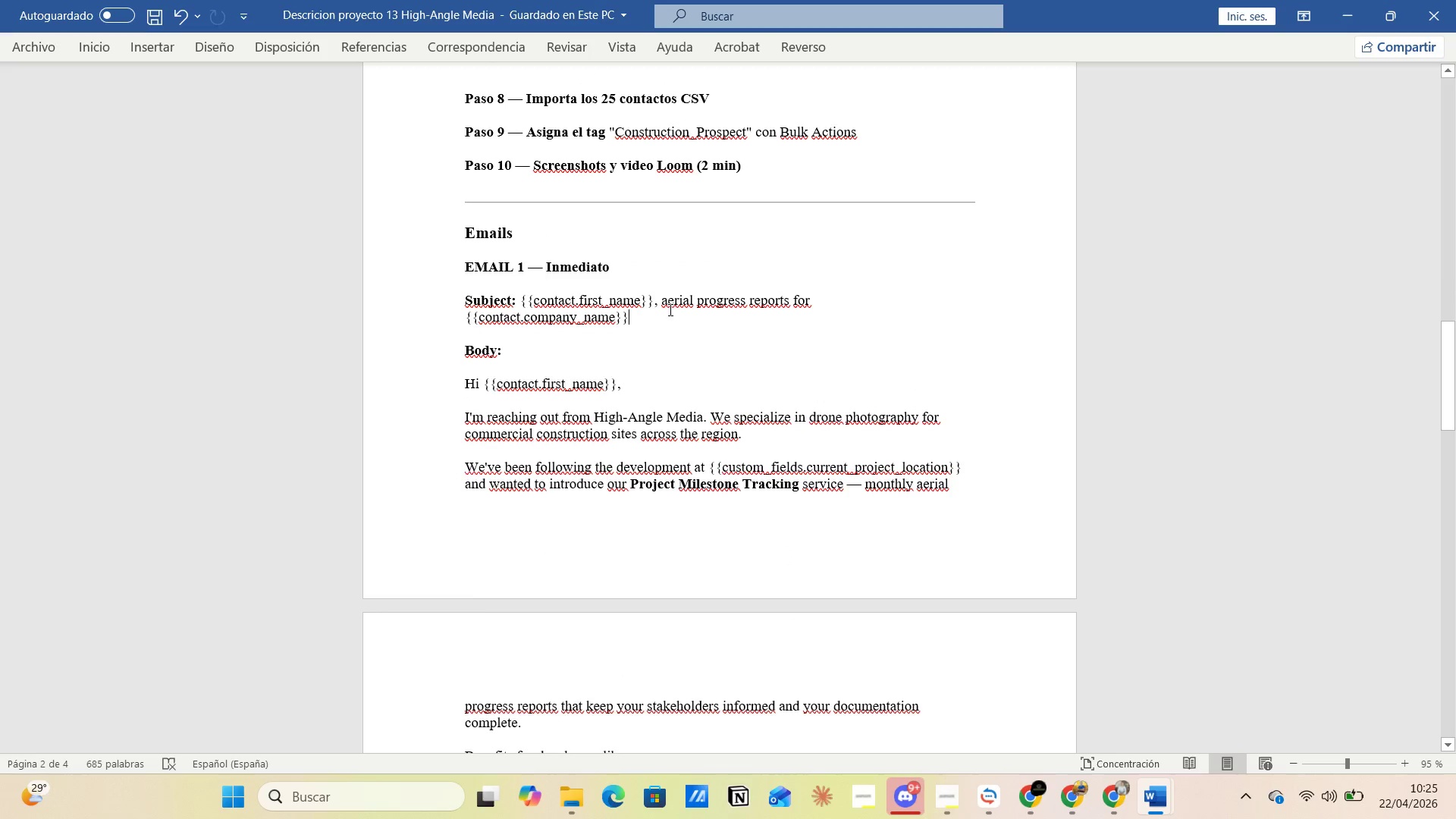 
left_click([669, 308])
 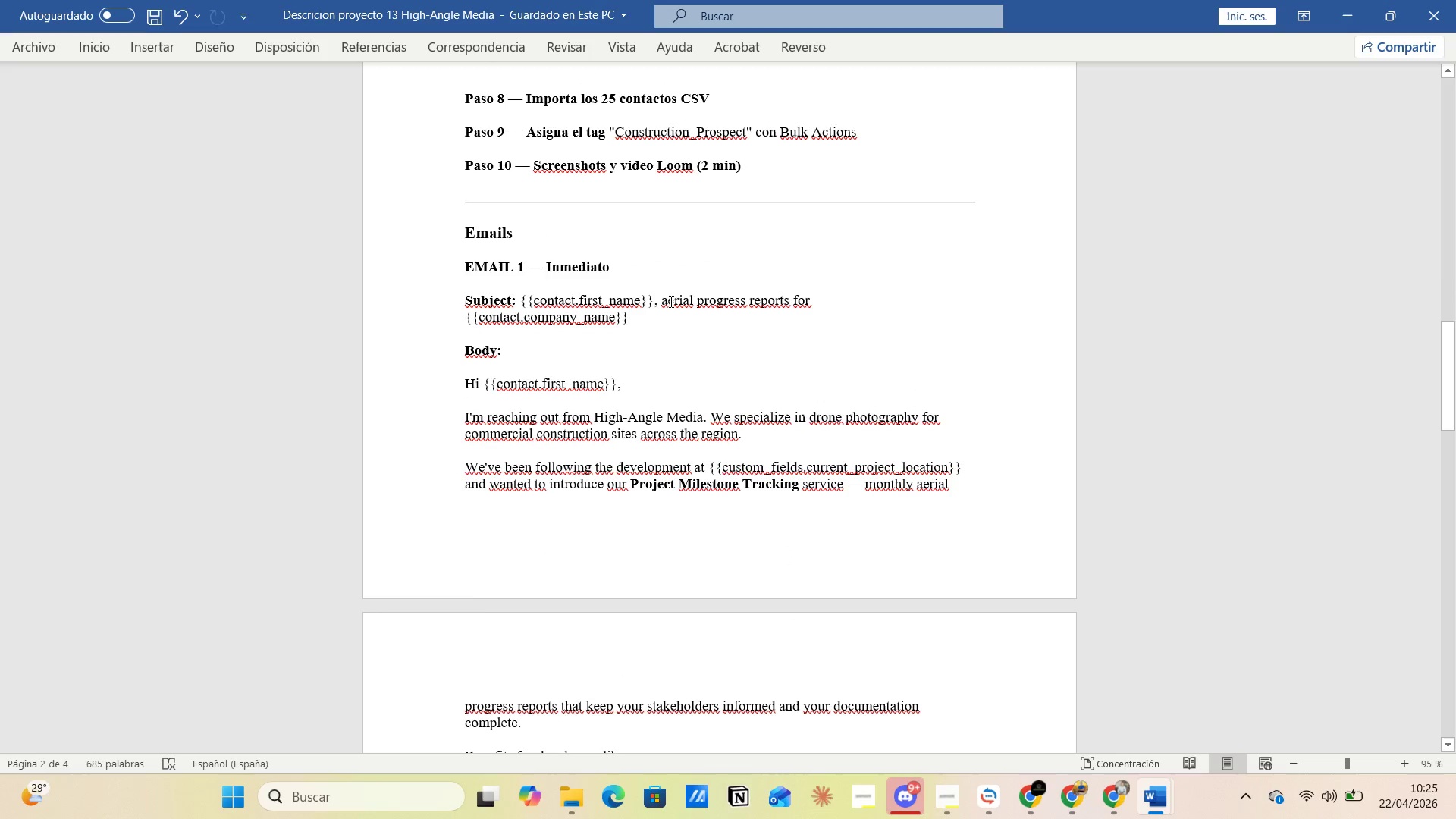 
left_click_drag(start_coordinate=[661, 300], to_coordinate=[655, 316])
 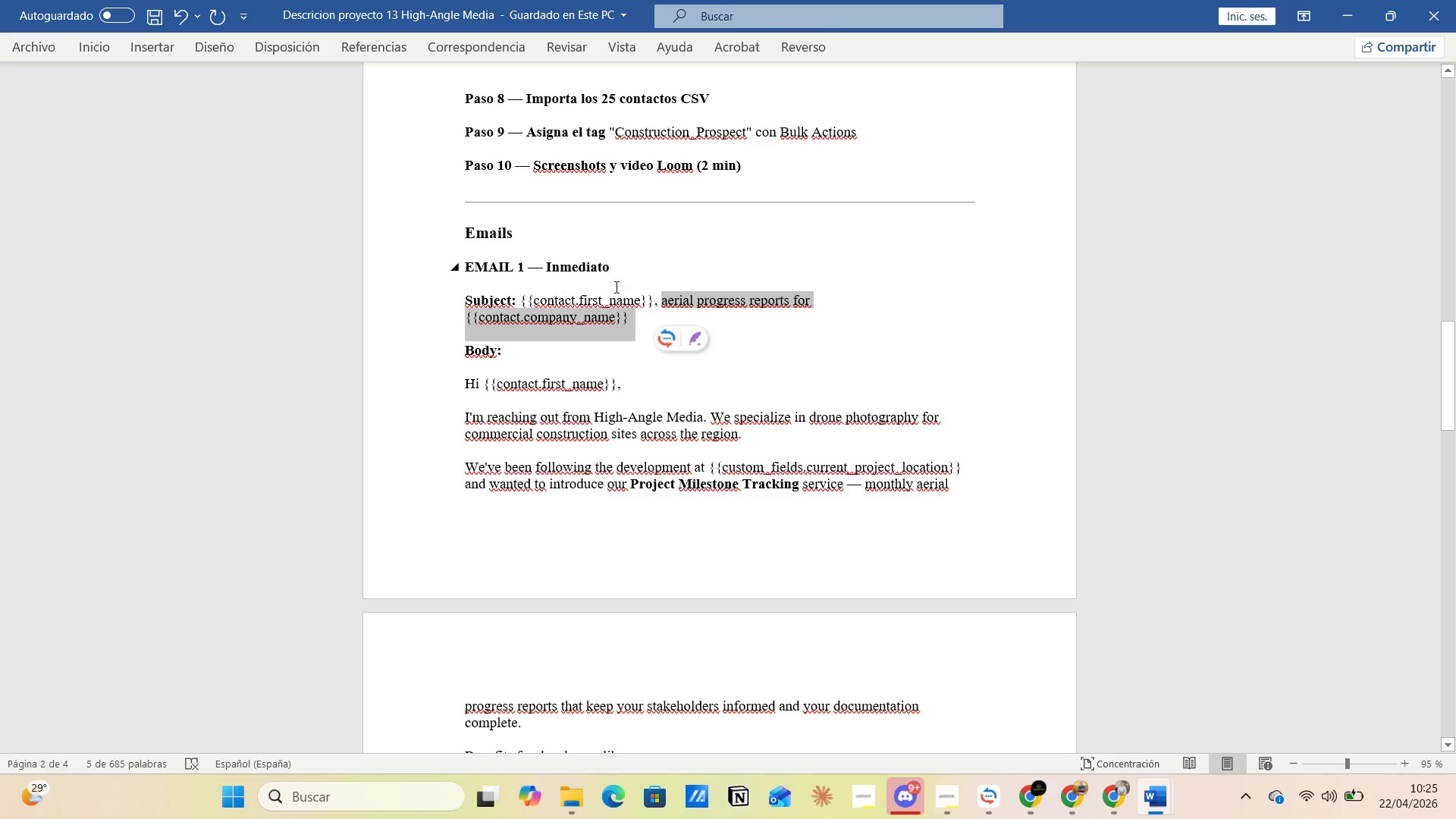 
left_click([686, 292])
 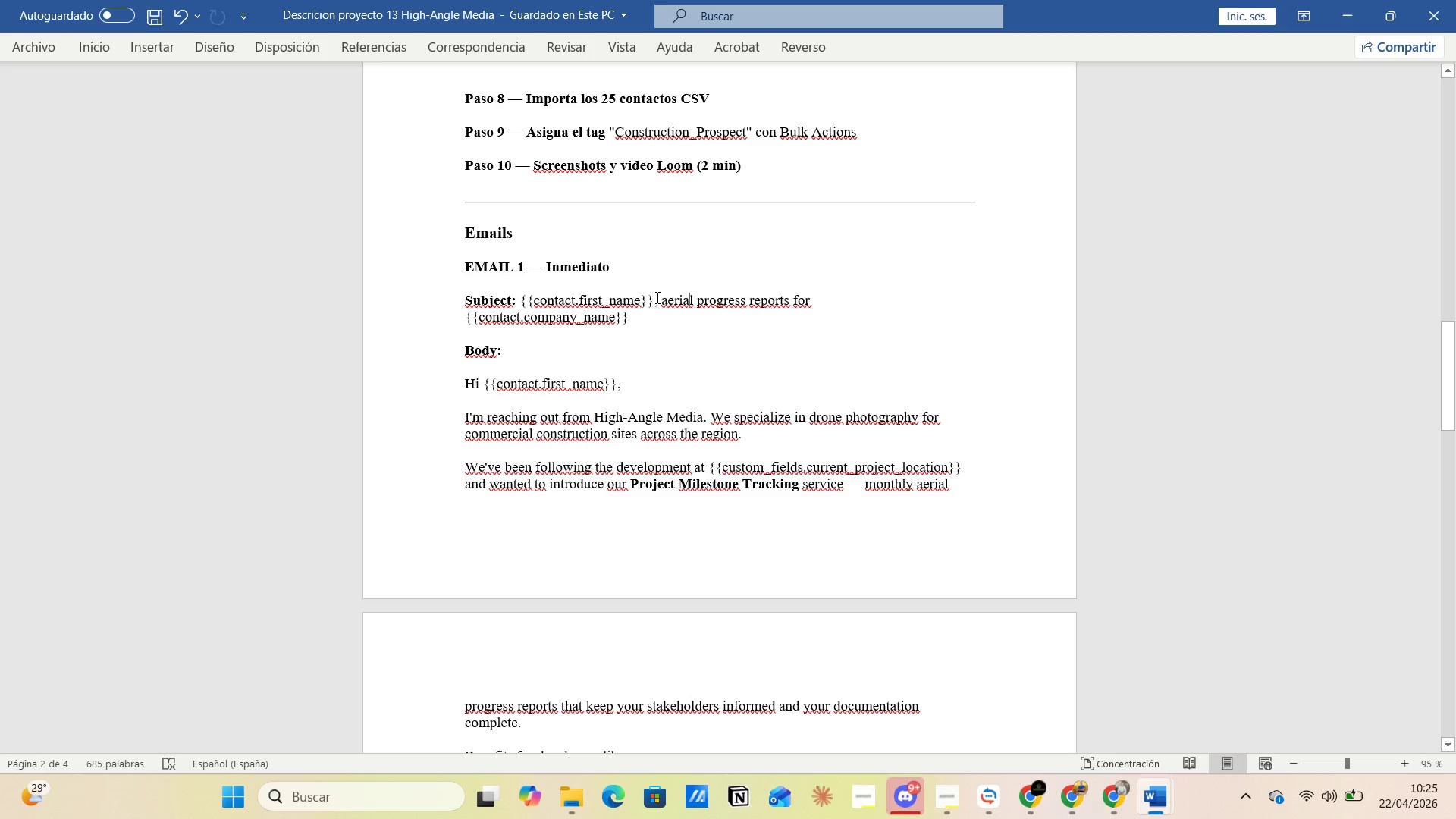 
left_click_drag(start_coordinate=[662, 297], to_coordinate=[804, 298])
 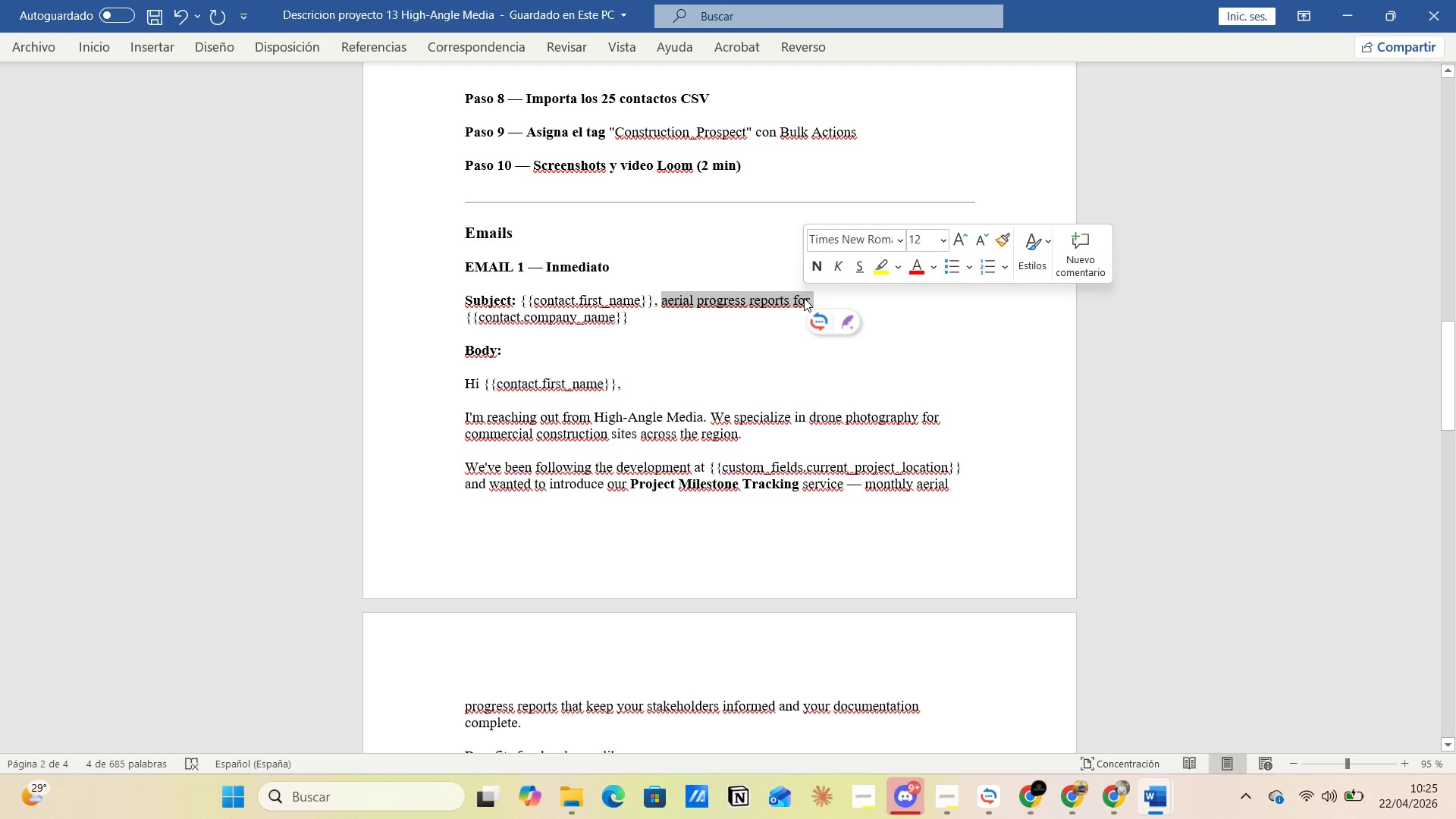 
key(Control+C)
 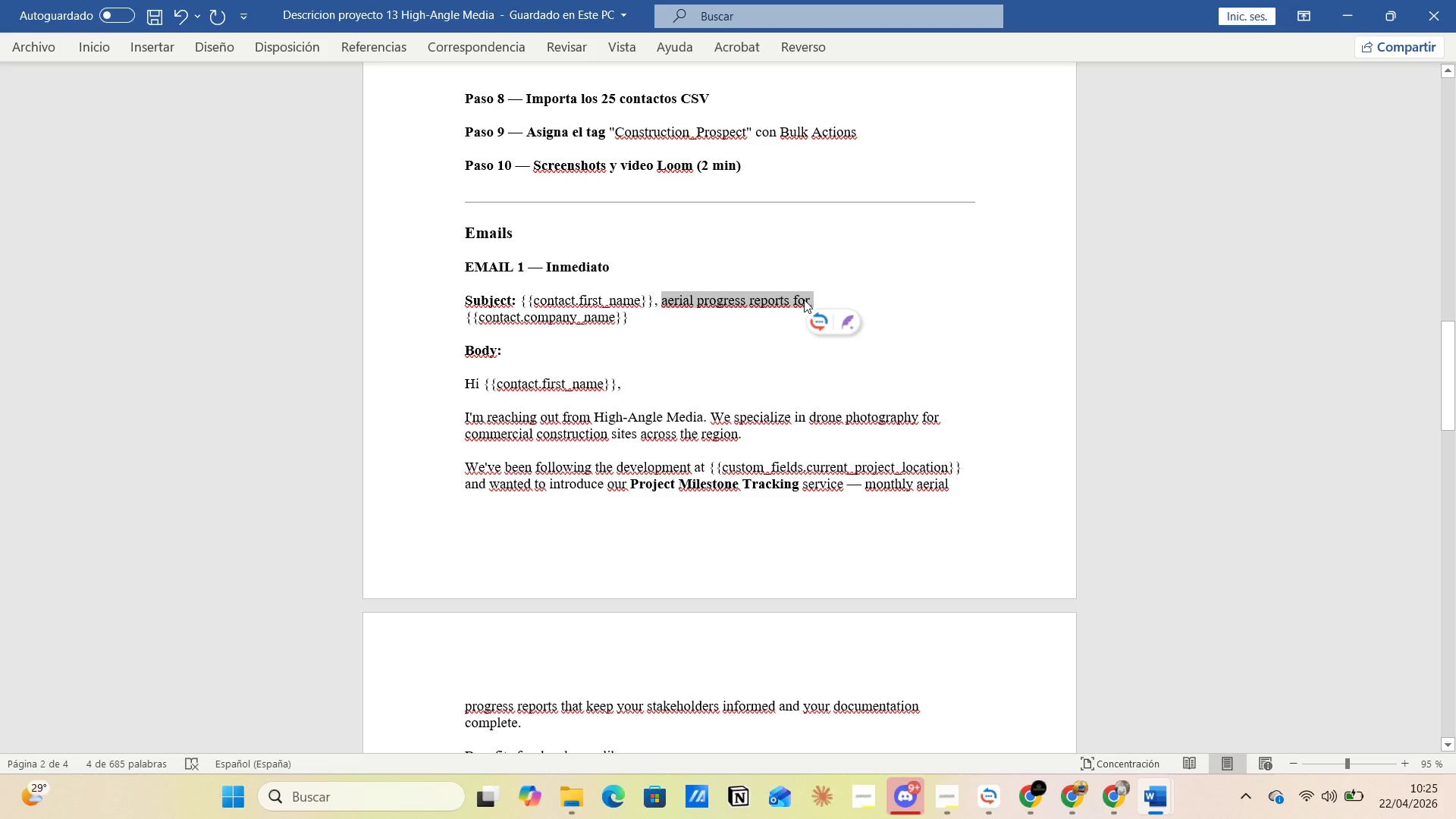 
key(Alt+AltLeft)
 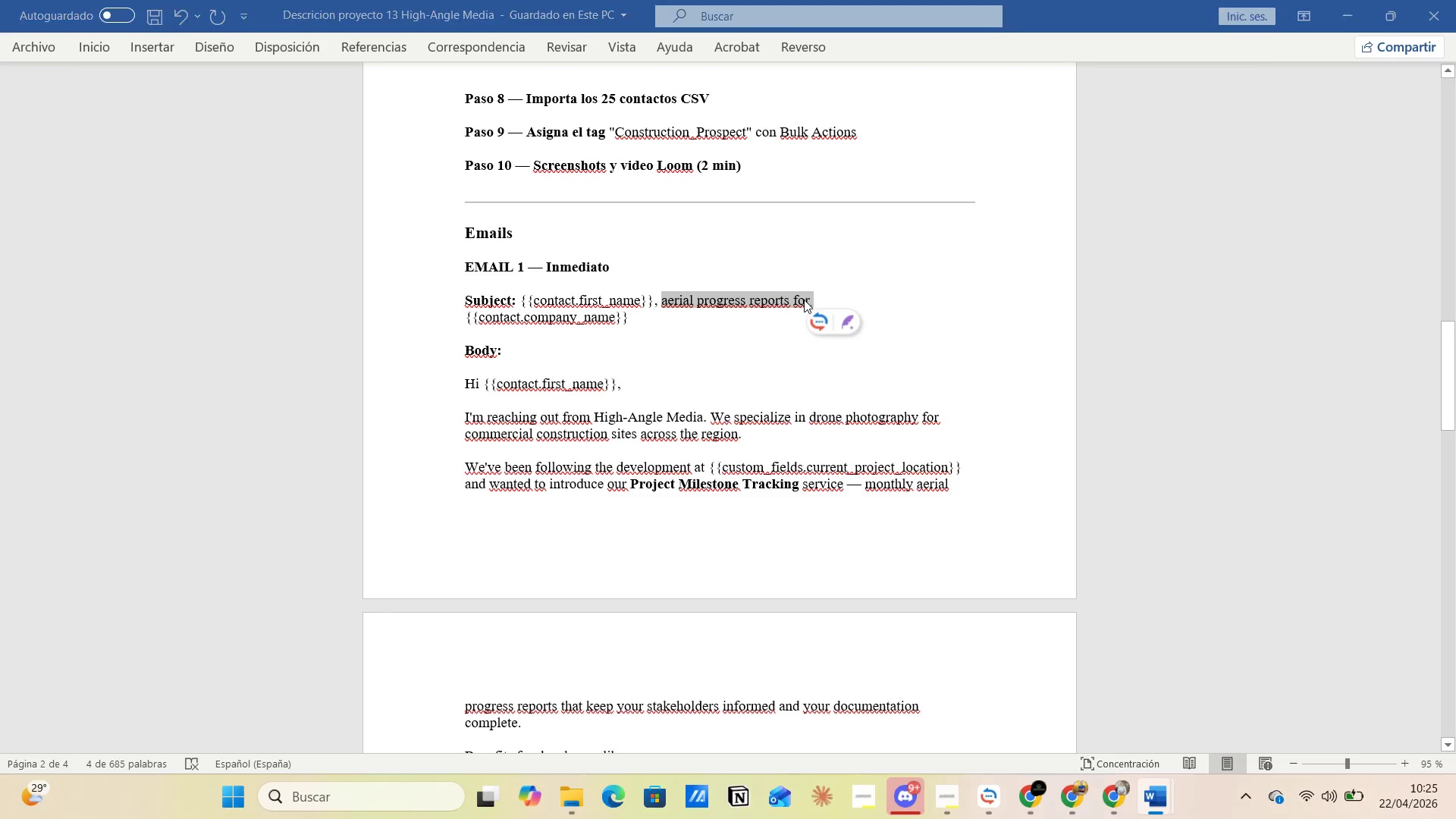 
key(Alt+Tab)
 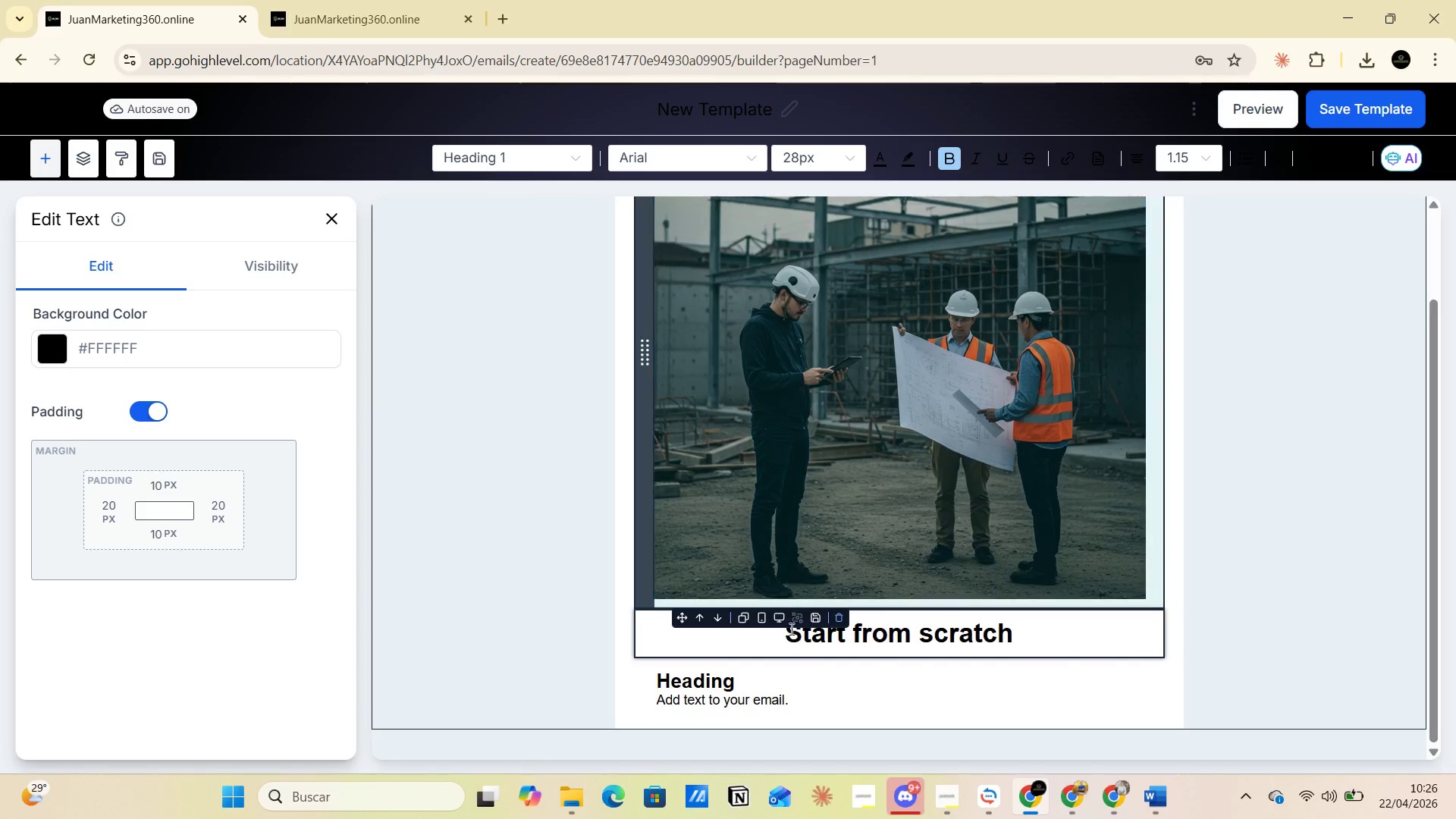 
left_click([790, 629])
 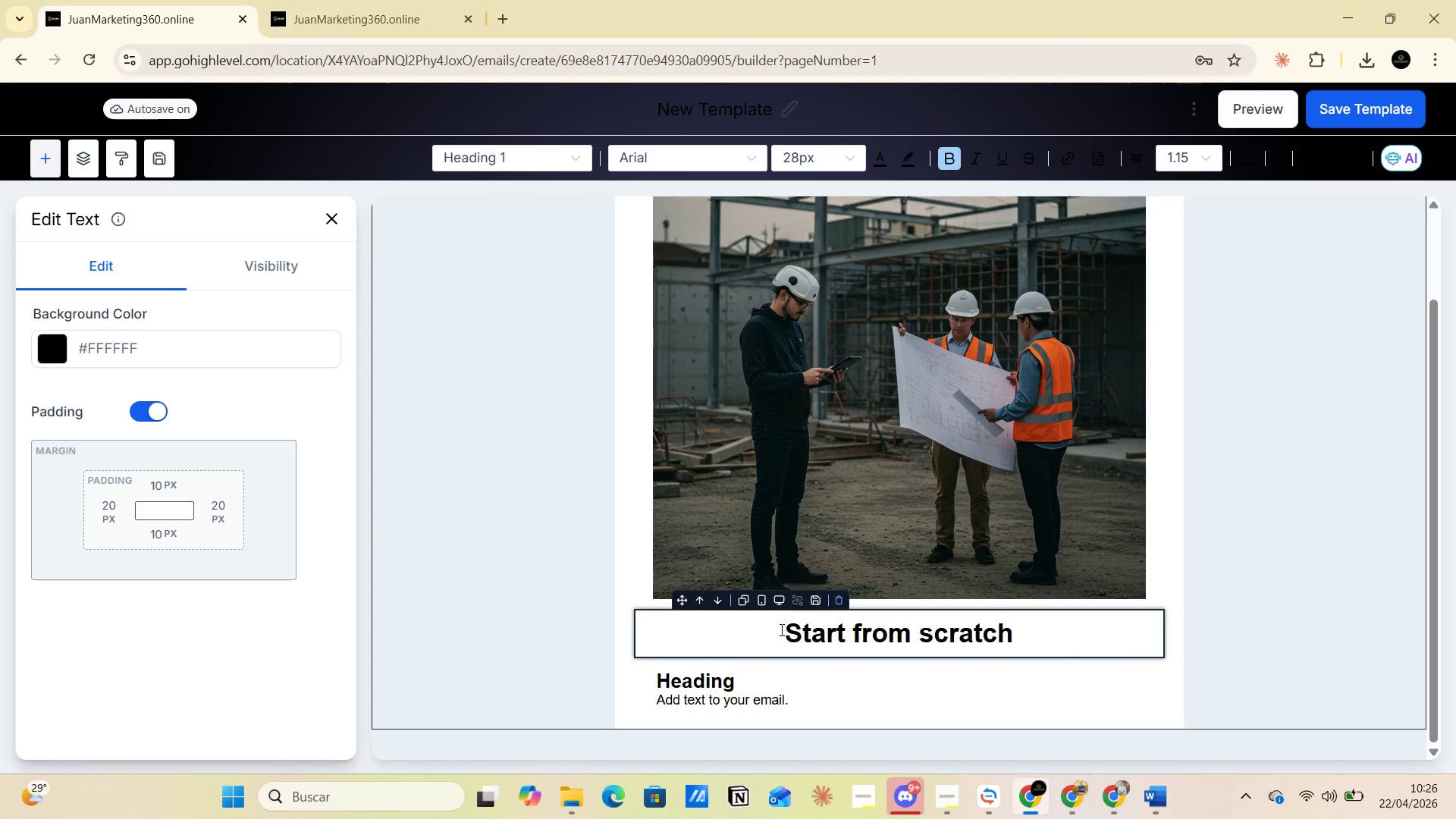 
left_click_drag(start_coordinate=[780, 629], to_coordinate=[1045, 629])
 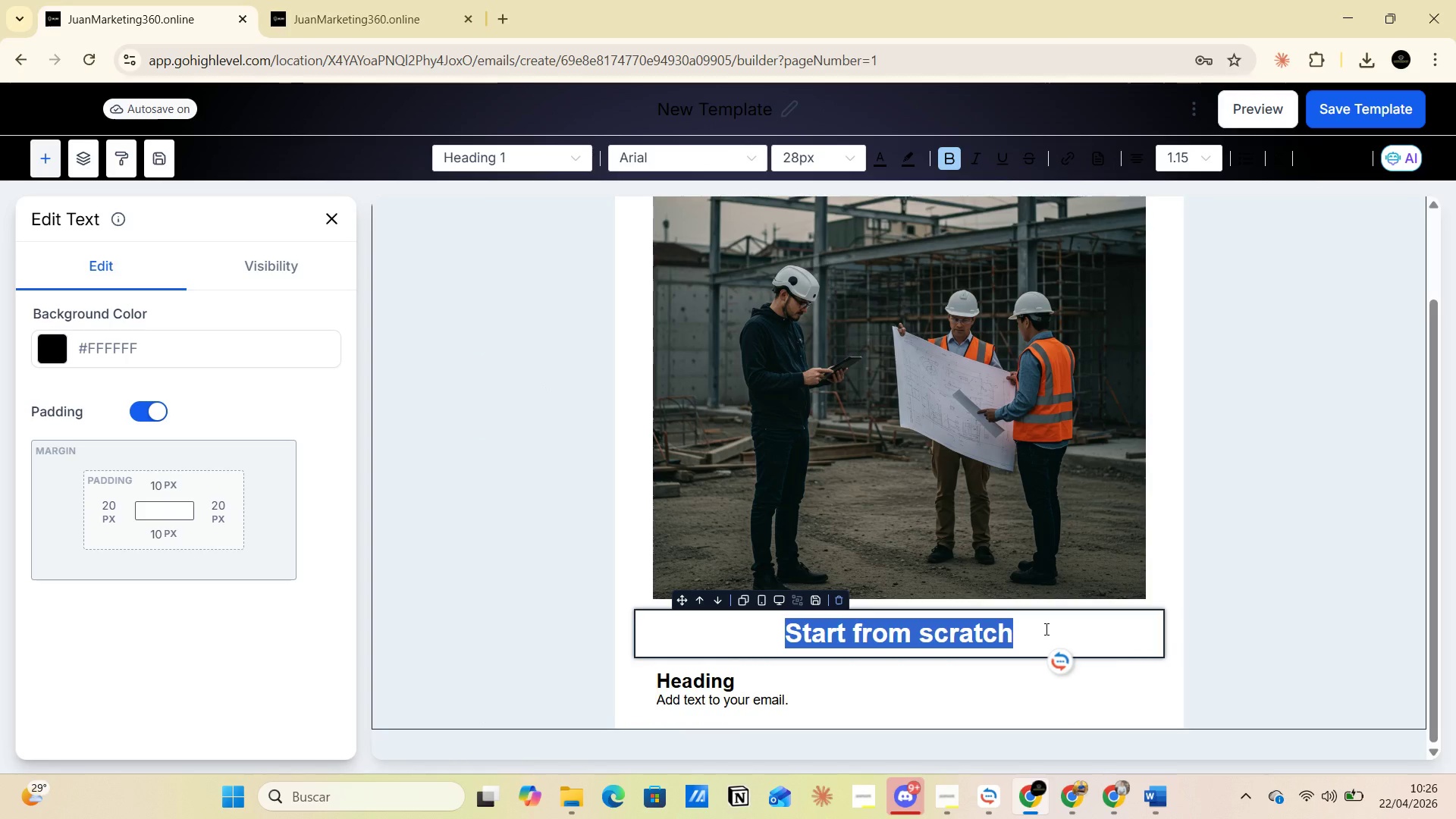 
key(Control+V)
 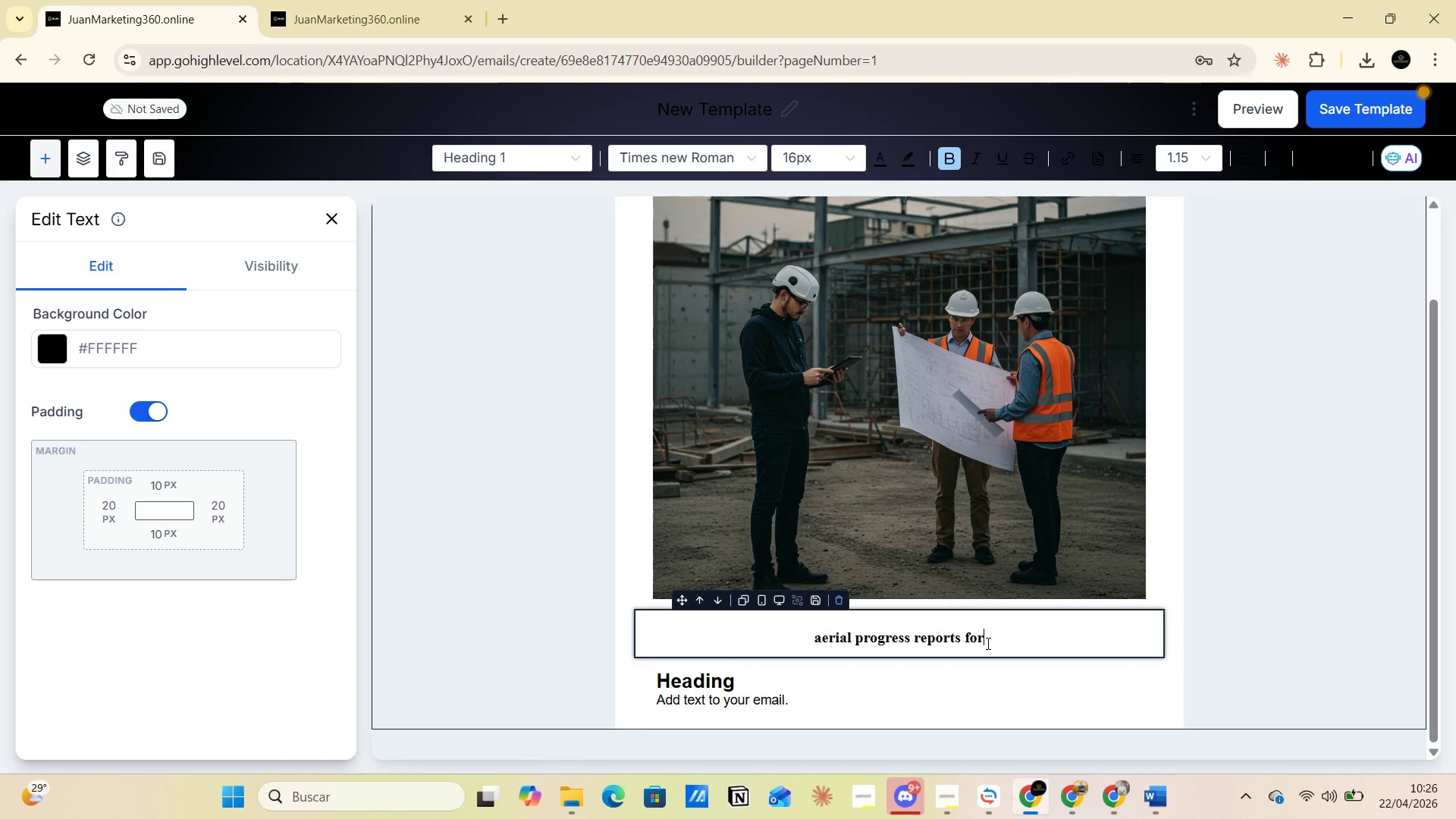 
type( Company)
 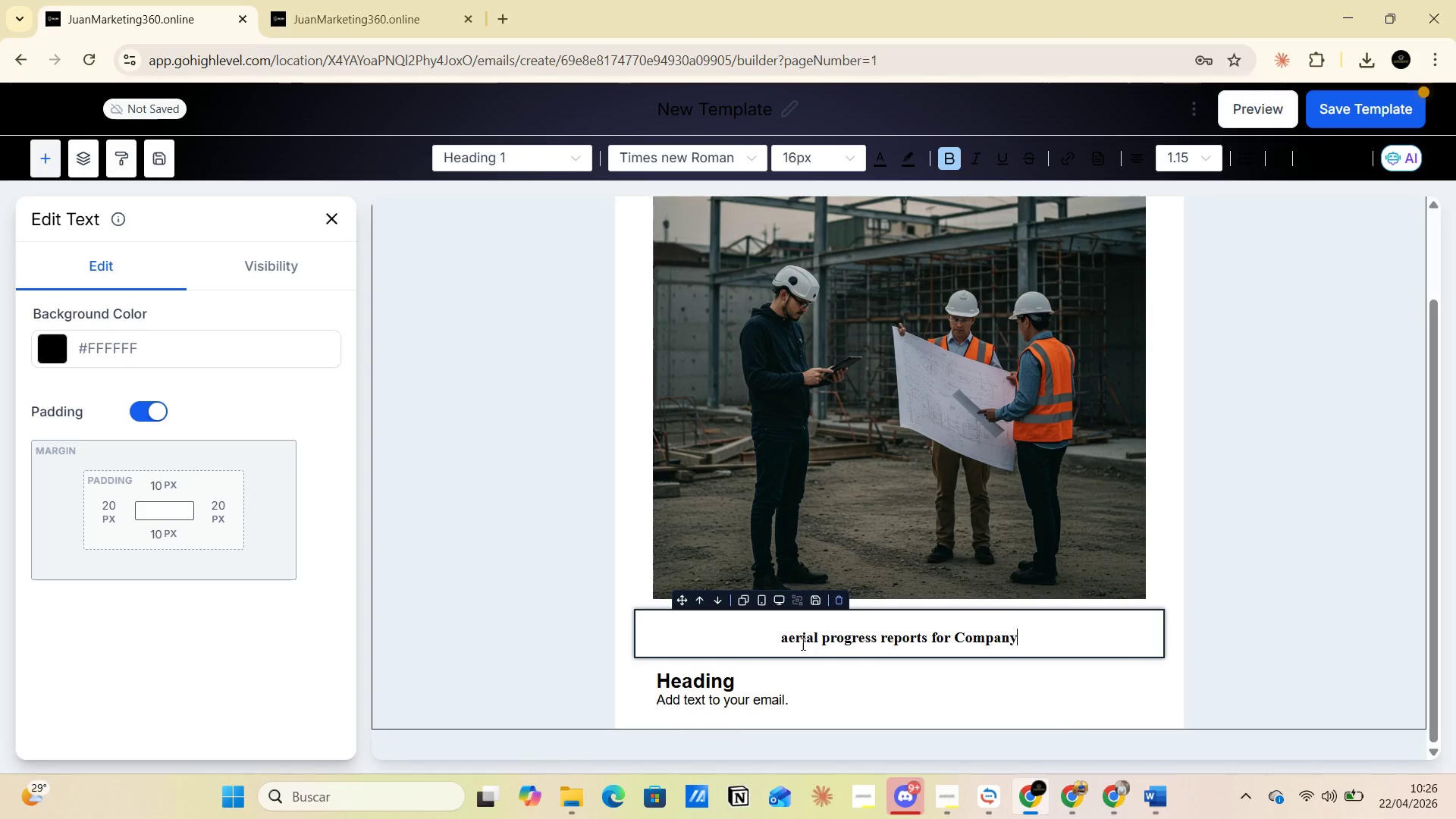 
left_click_drag(start_coordinate=[779, 641], to_coordinate=[1052, 641])
 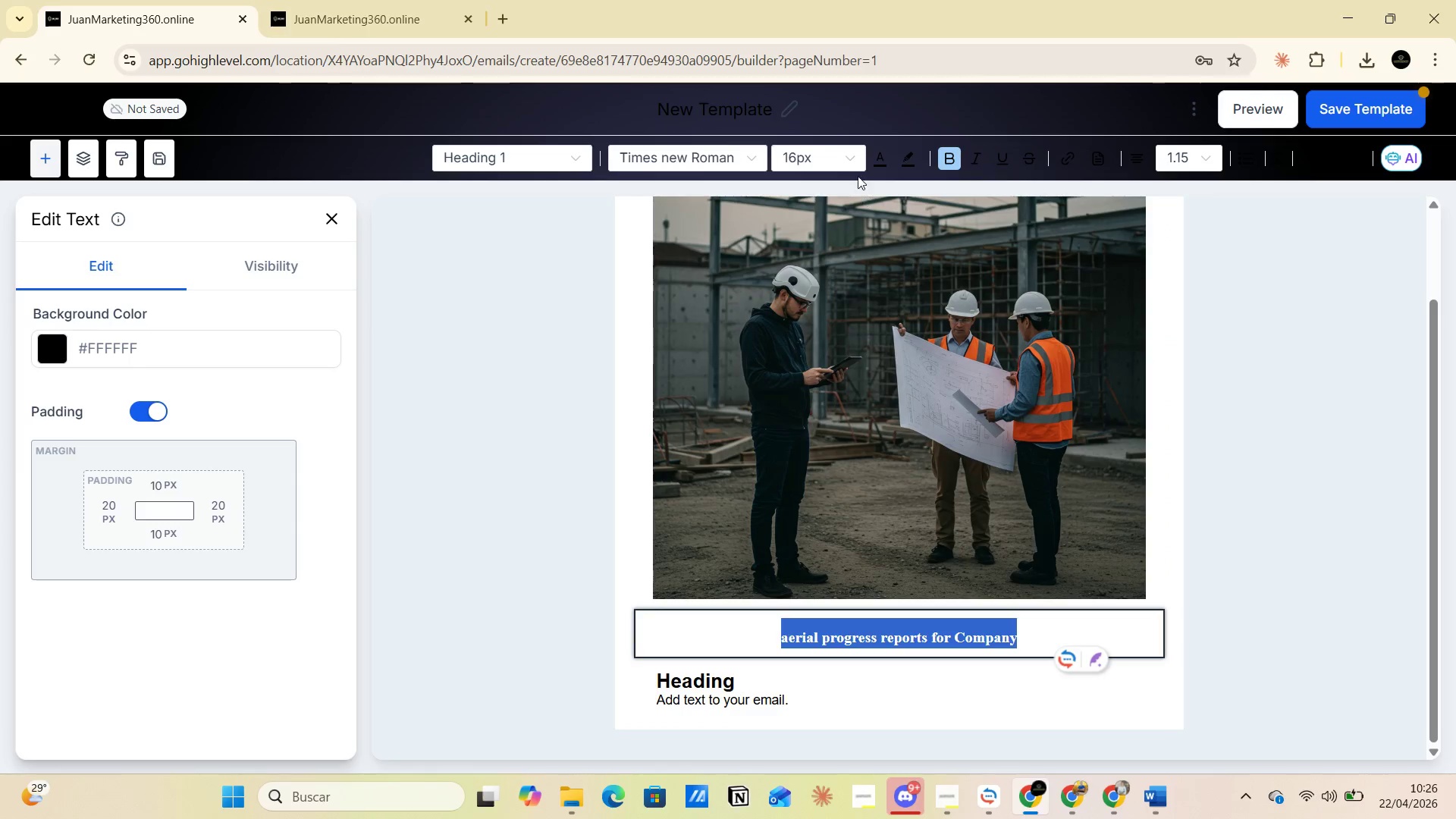 
left_click([852, 163])
 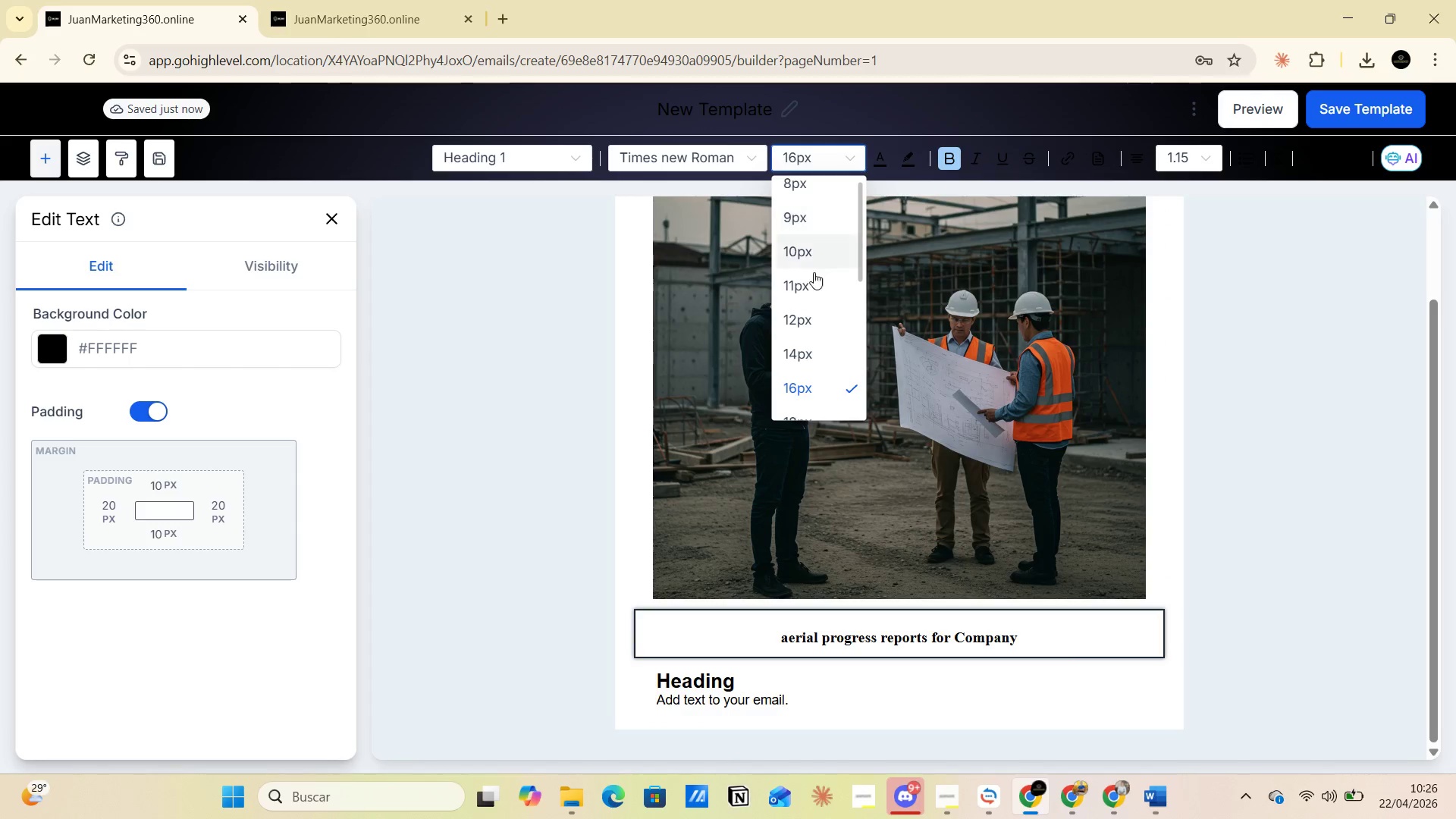 
scroll: coordinate [814, 359], scroll_direction: down, amount: 4.0
 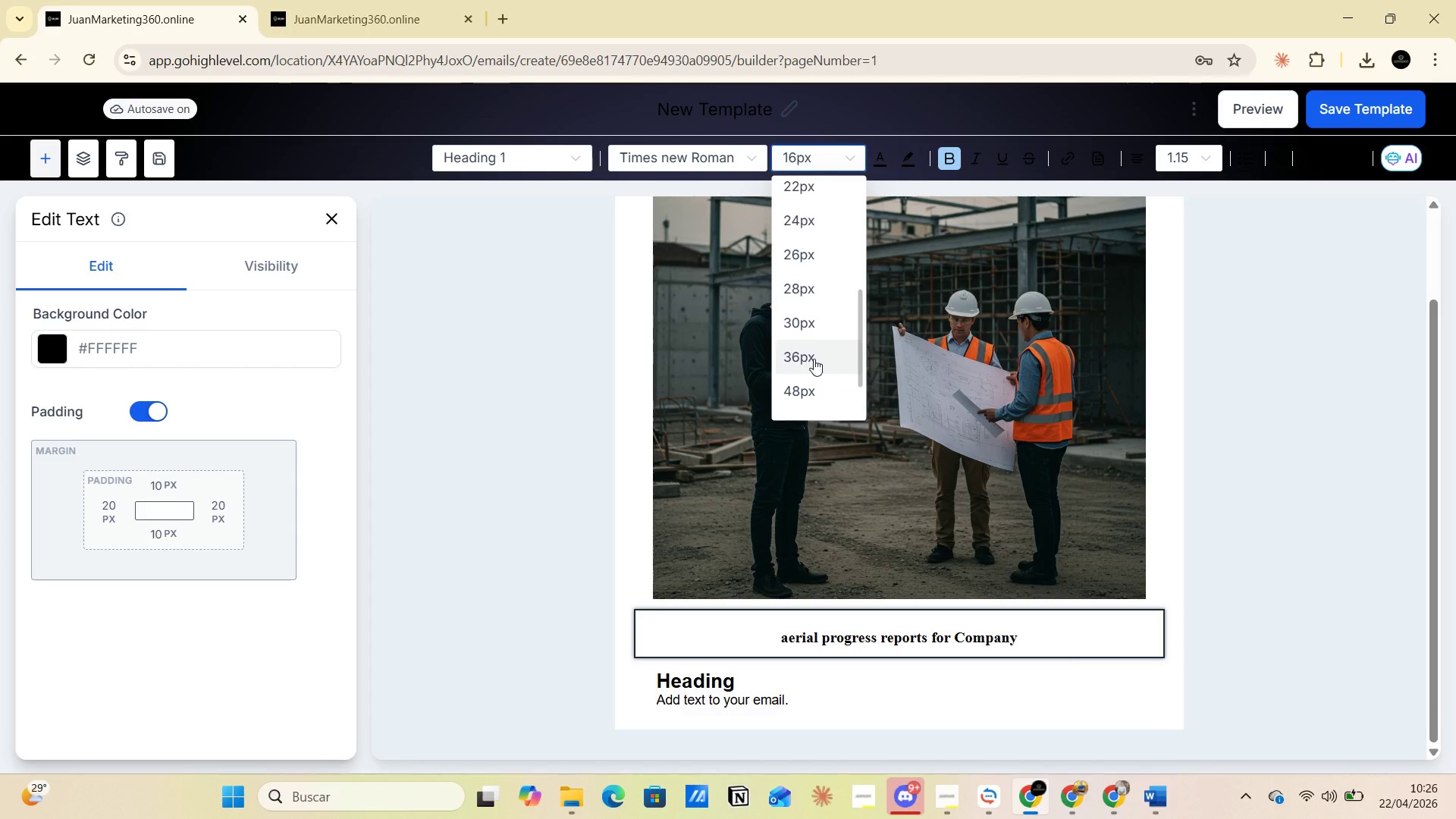 
left_click([814, 359])
 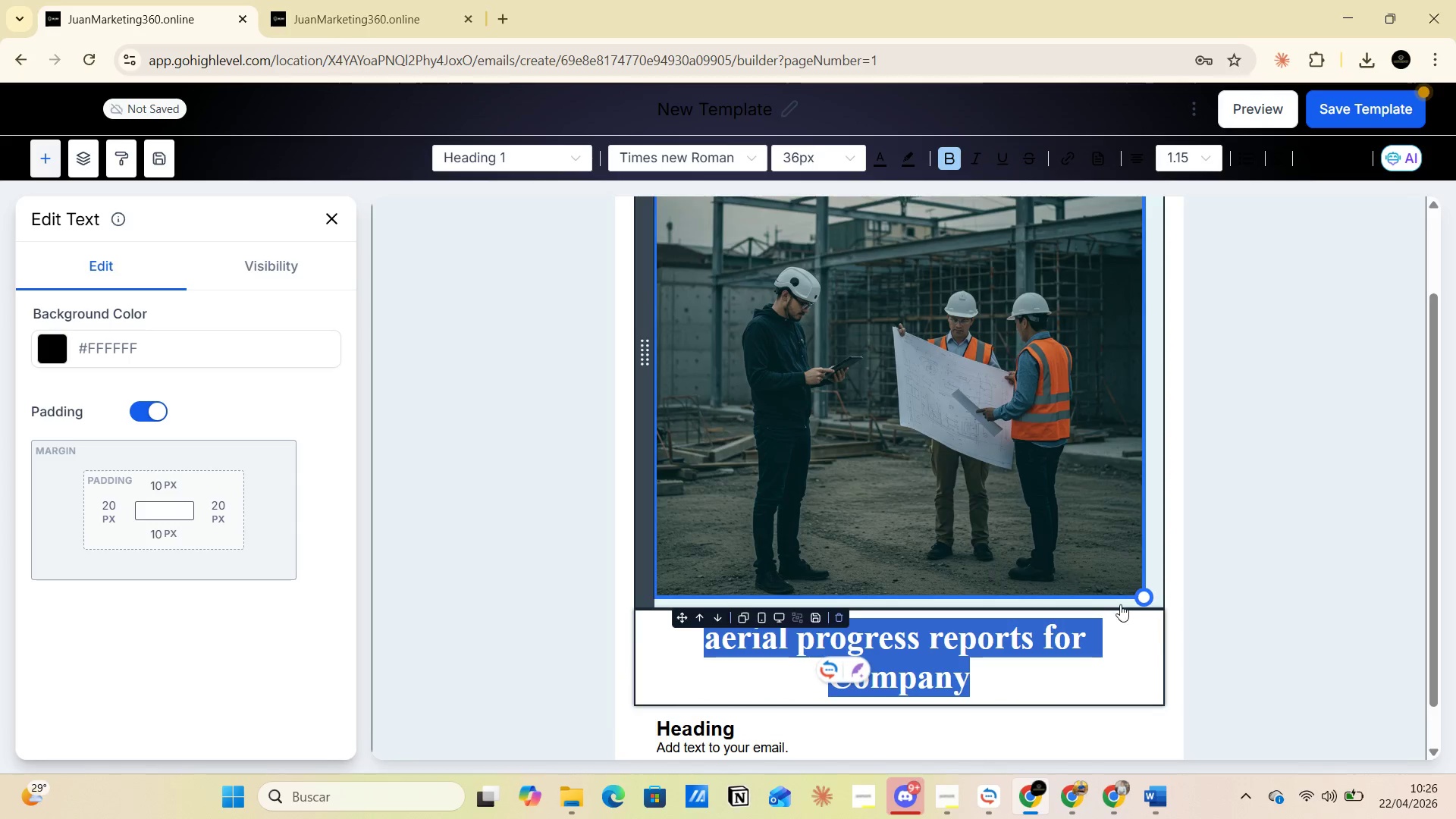 
left_click([1152, 638])
 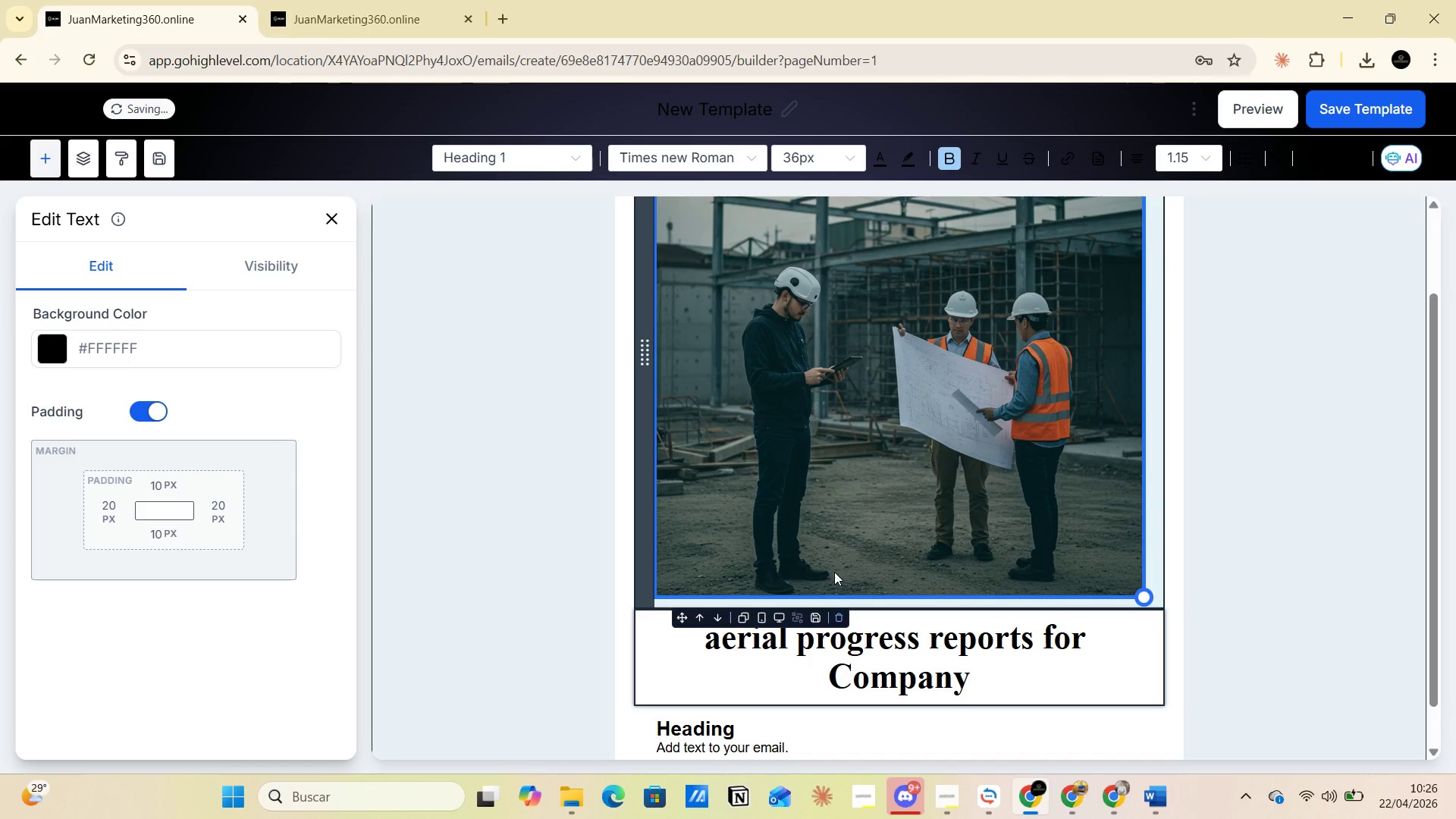 
left_click_drag(start_coordinate=[701, 637], to_coordinate=[995, 675])
 